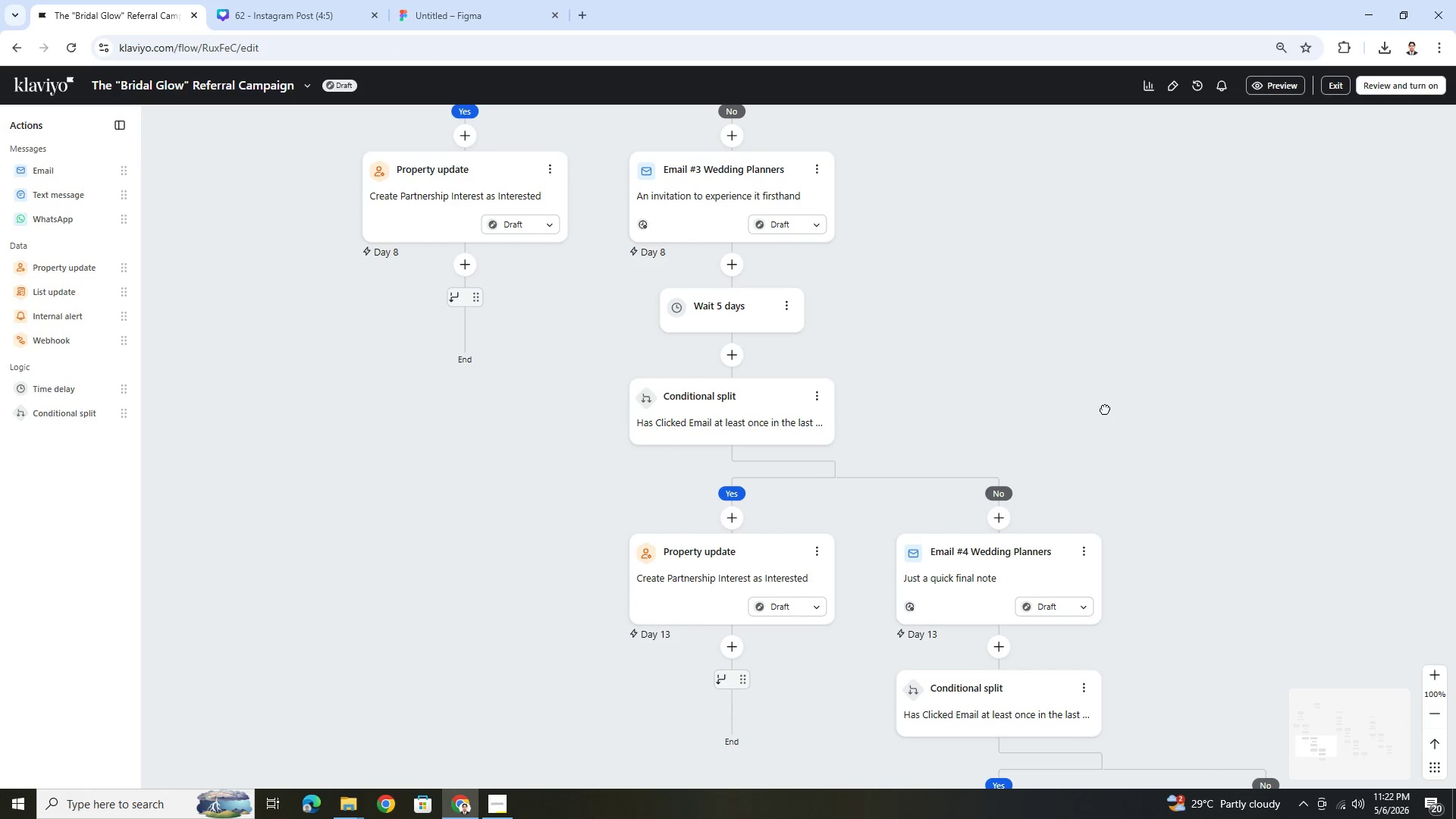 
left_click_drag(start_coordinate=[1105, 409], to_coordinate=[504, 397])
 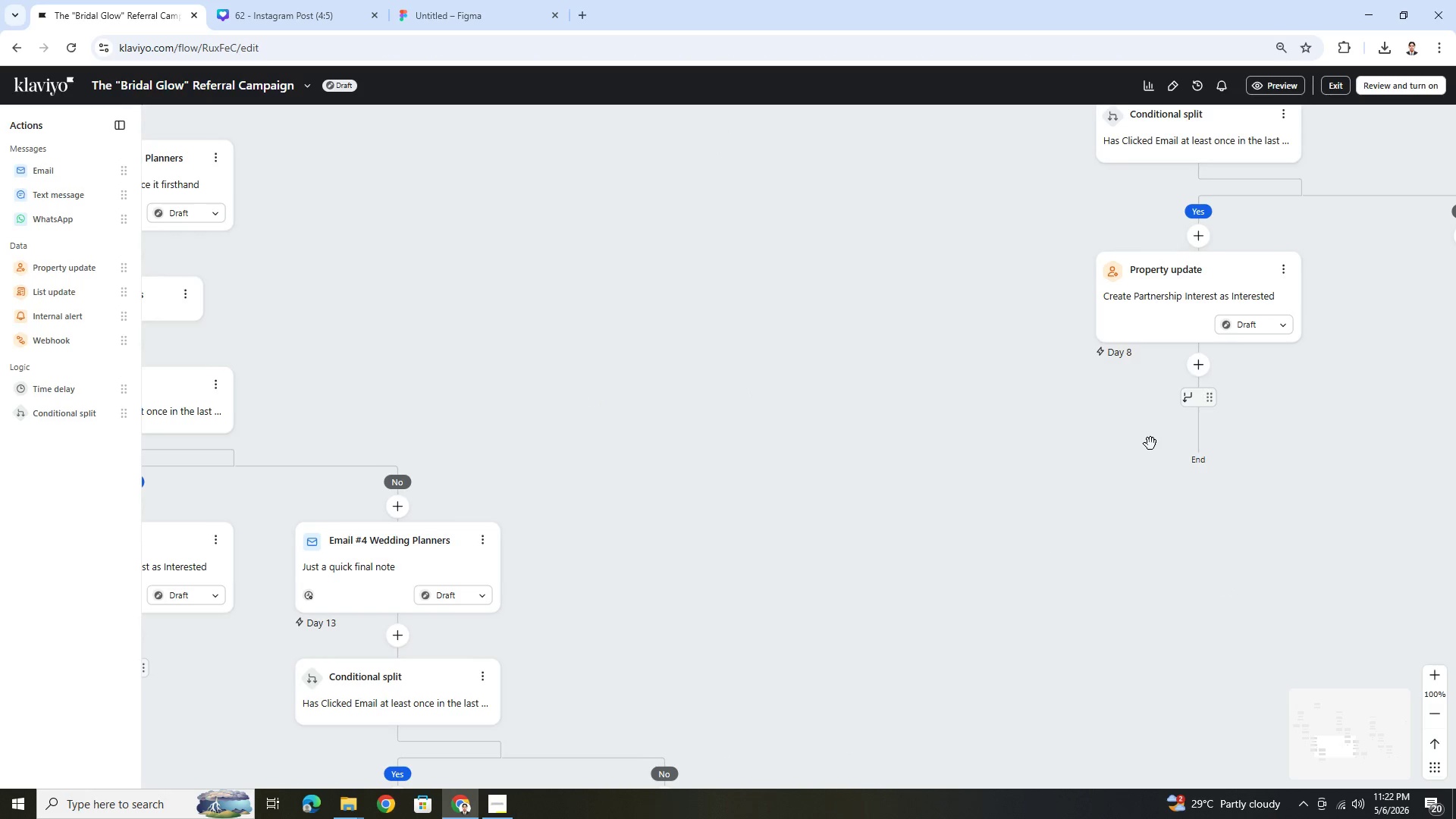 
left_click_drag(start_coordinate=[1150, 444], to_coordinate=[639, 544])
 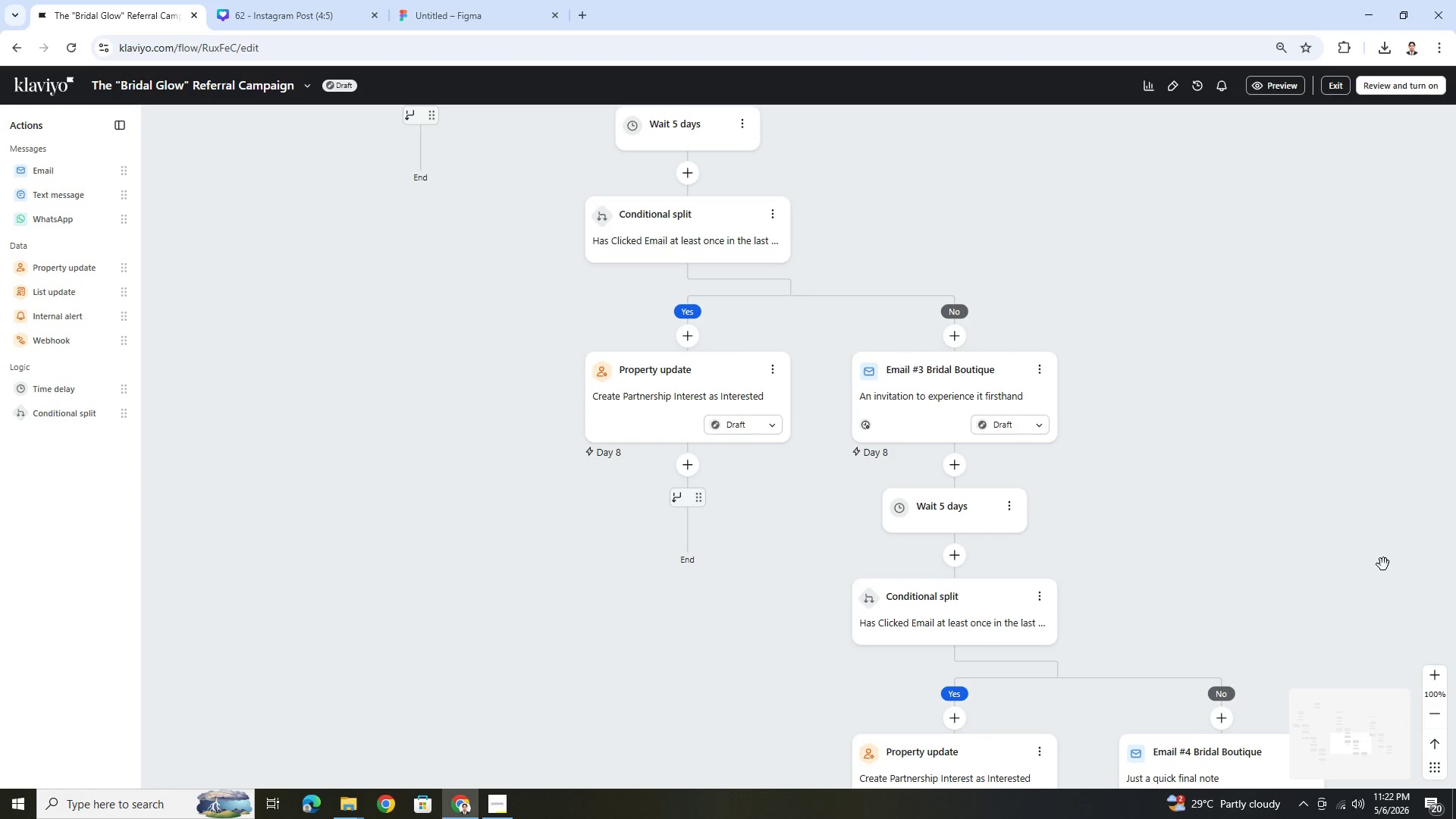 
left_click_drag(start_coordinate=[1383, 564], to_coordinate=[1250, 382])
 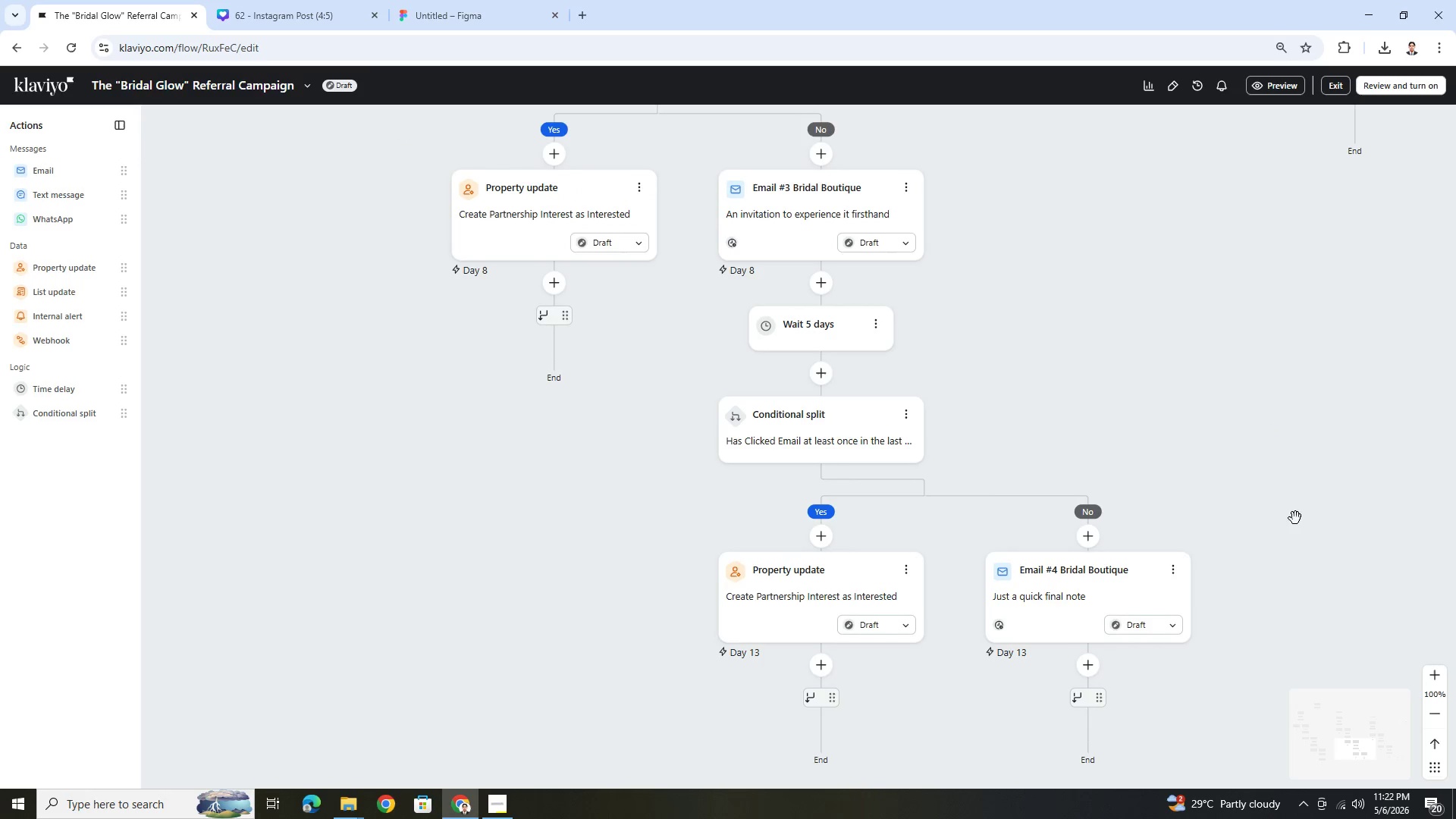 
left_click_drag(start_coordinate=[1297, 522], to_coordinate=[1261, 422])
 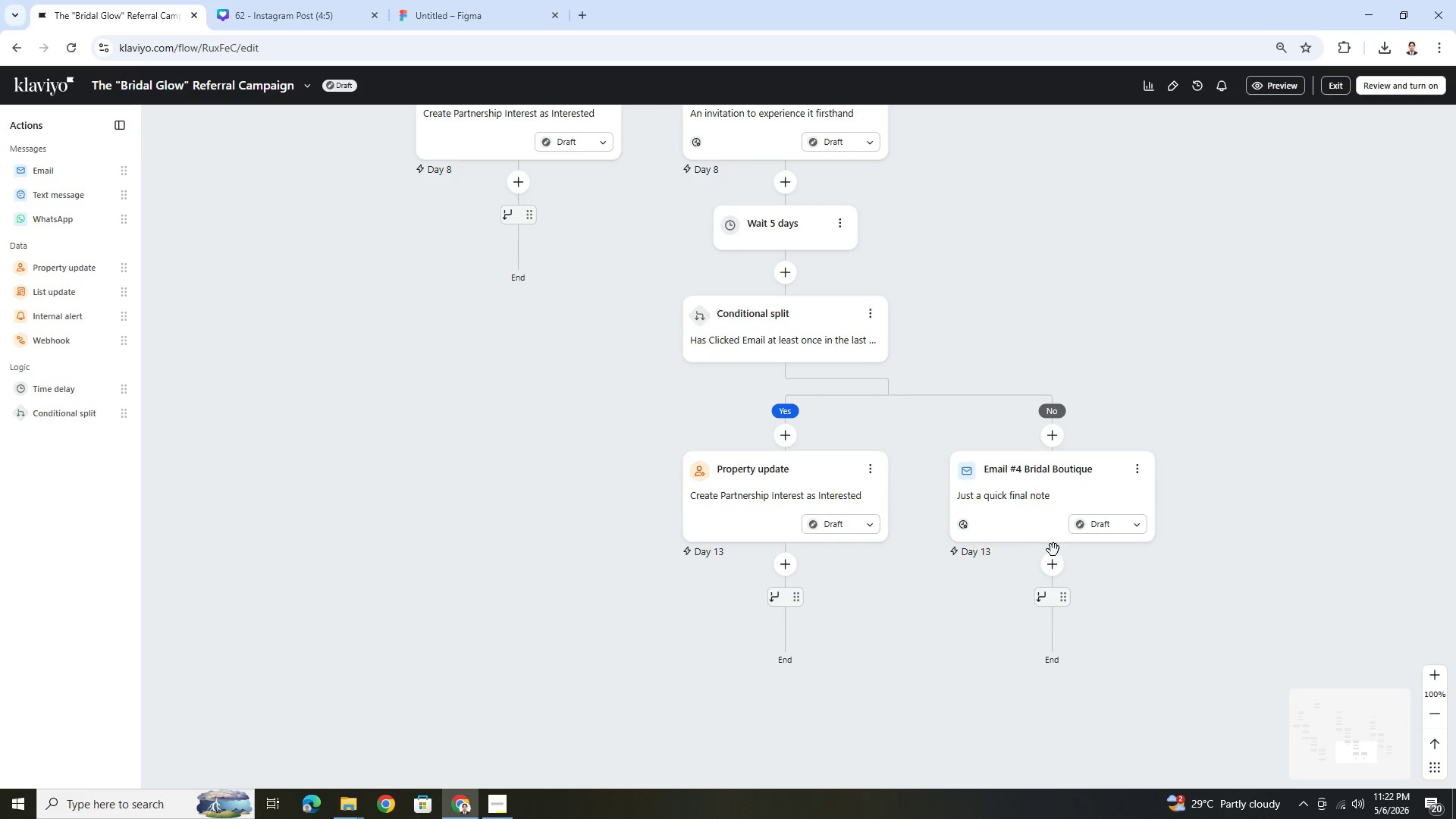 
left_click([1058, 567])
 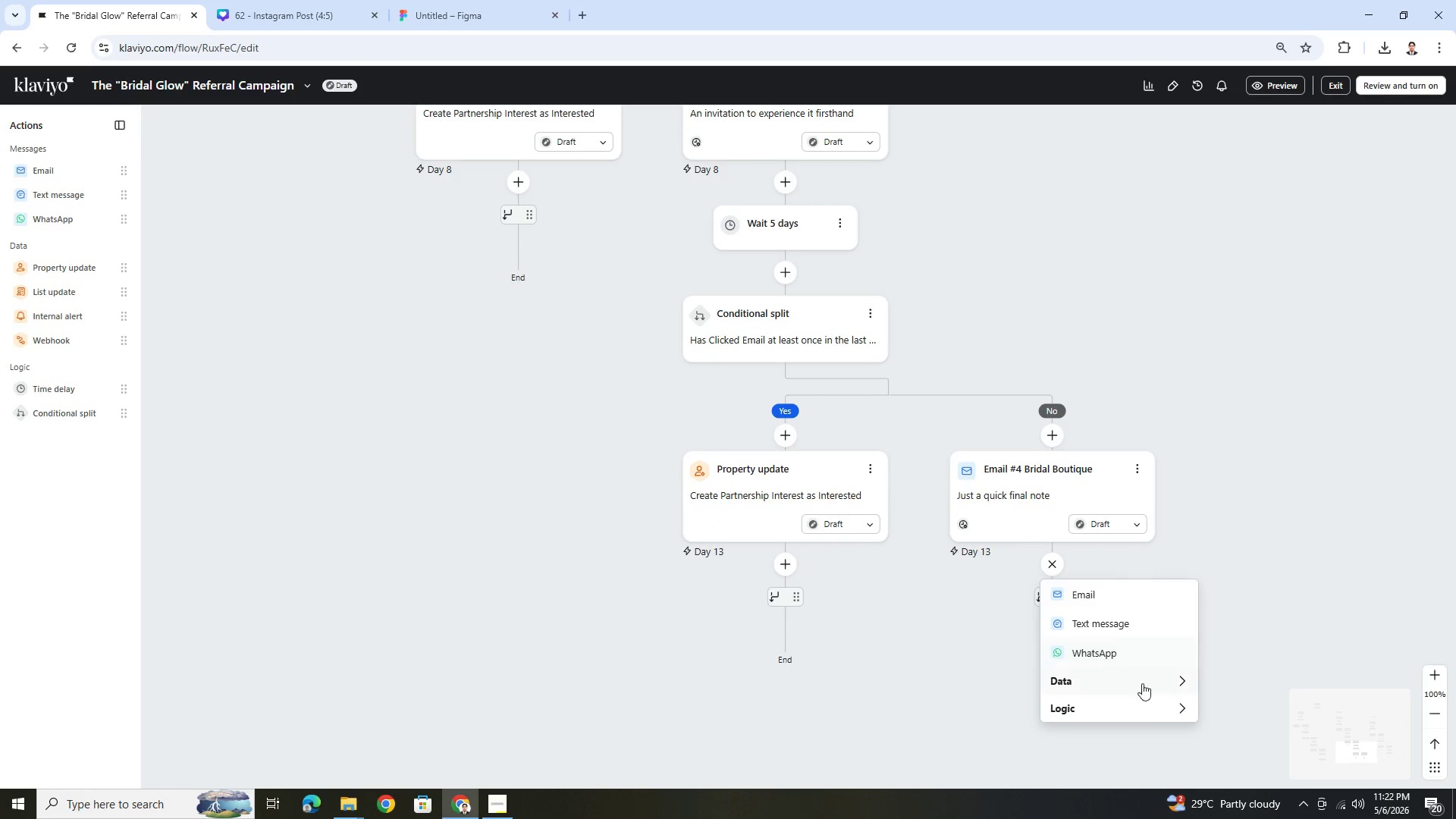 
left_click([1143, 706])
 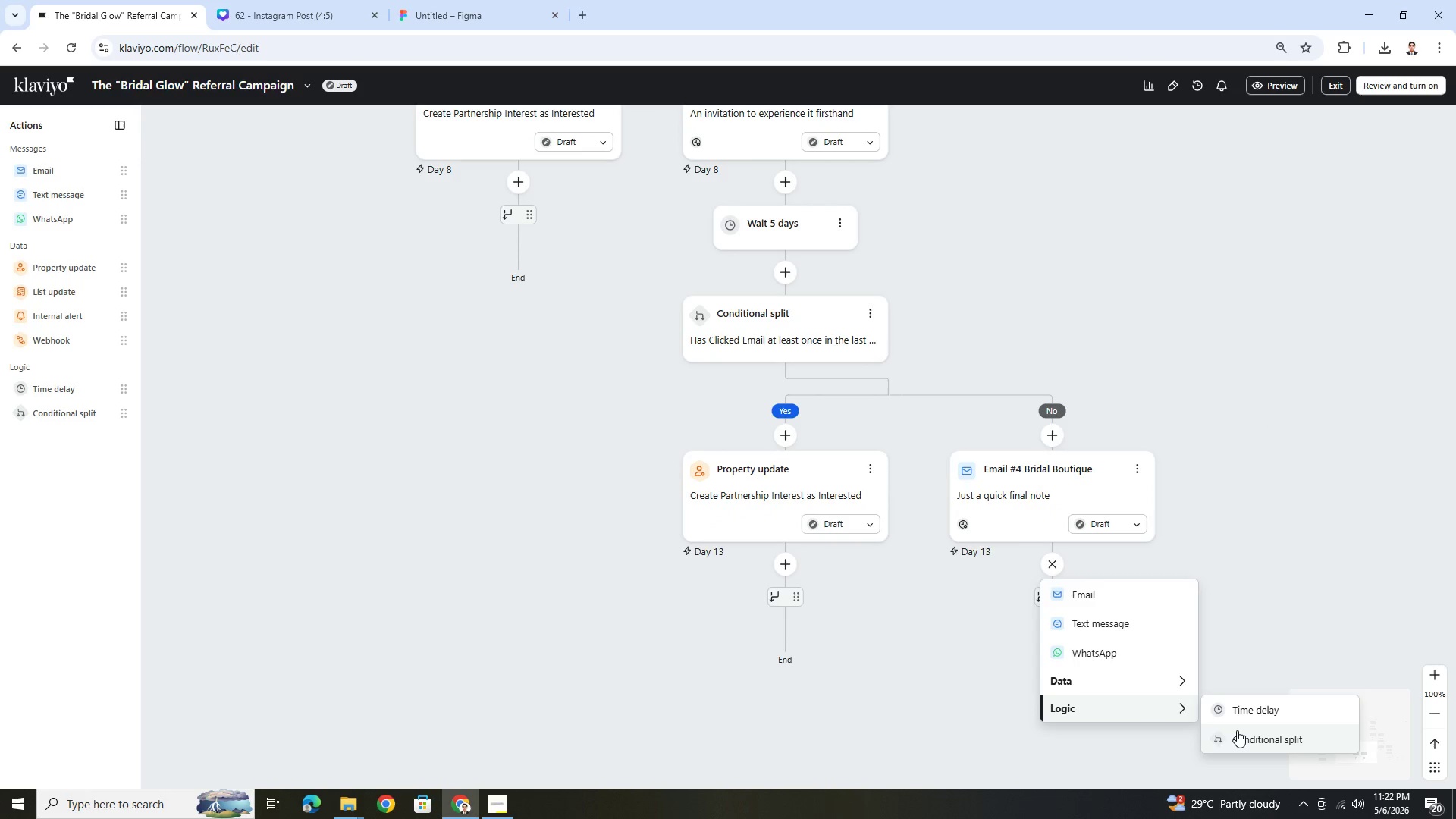 
left_click([1238, 731])
 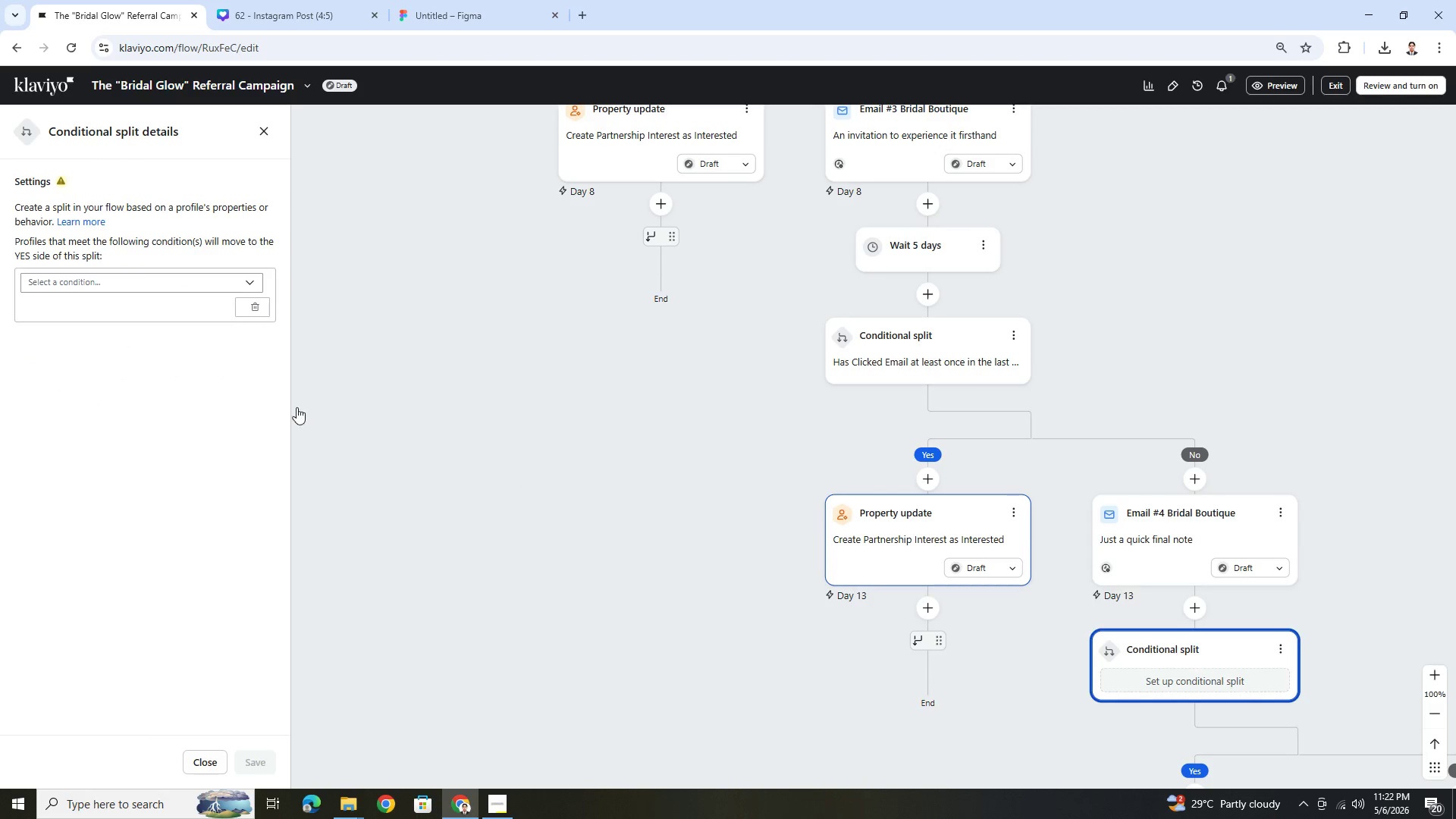 
left_click([96, 275])
 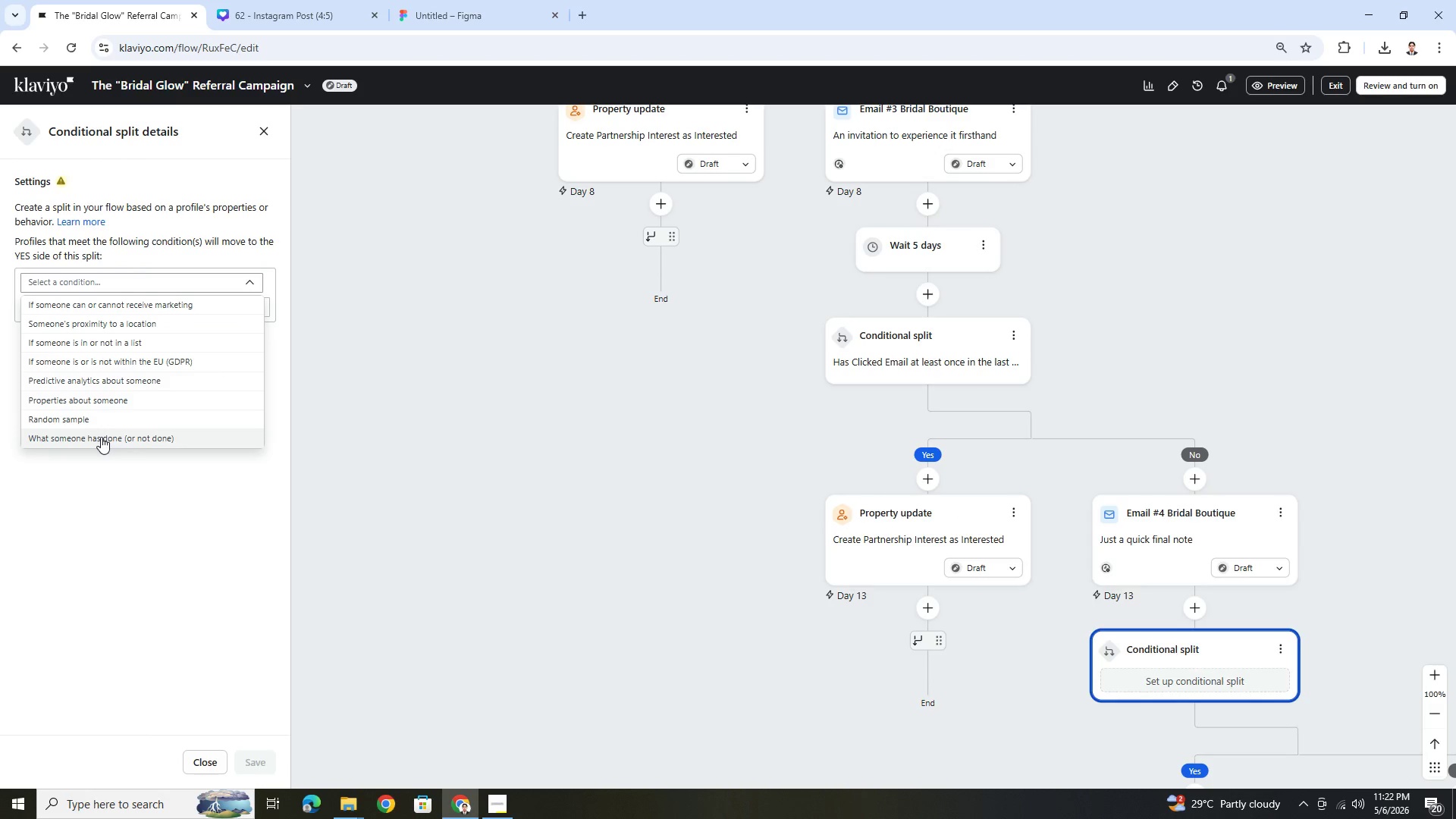 
left_click([101, 437])
 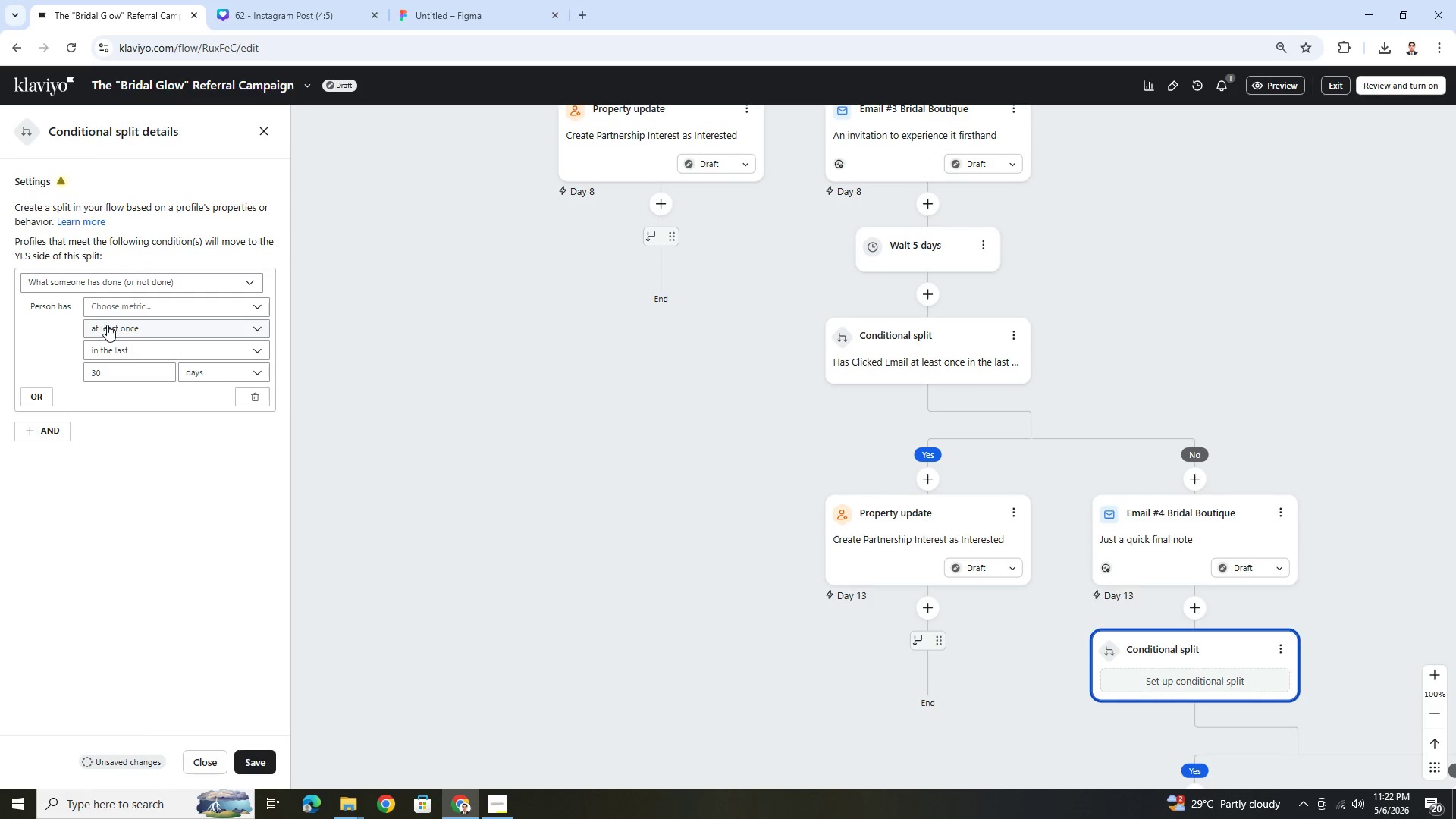 
left_click([115, 307])
 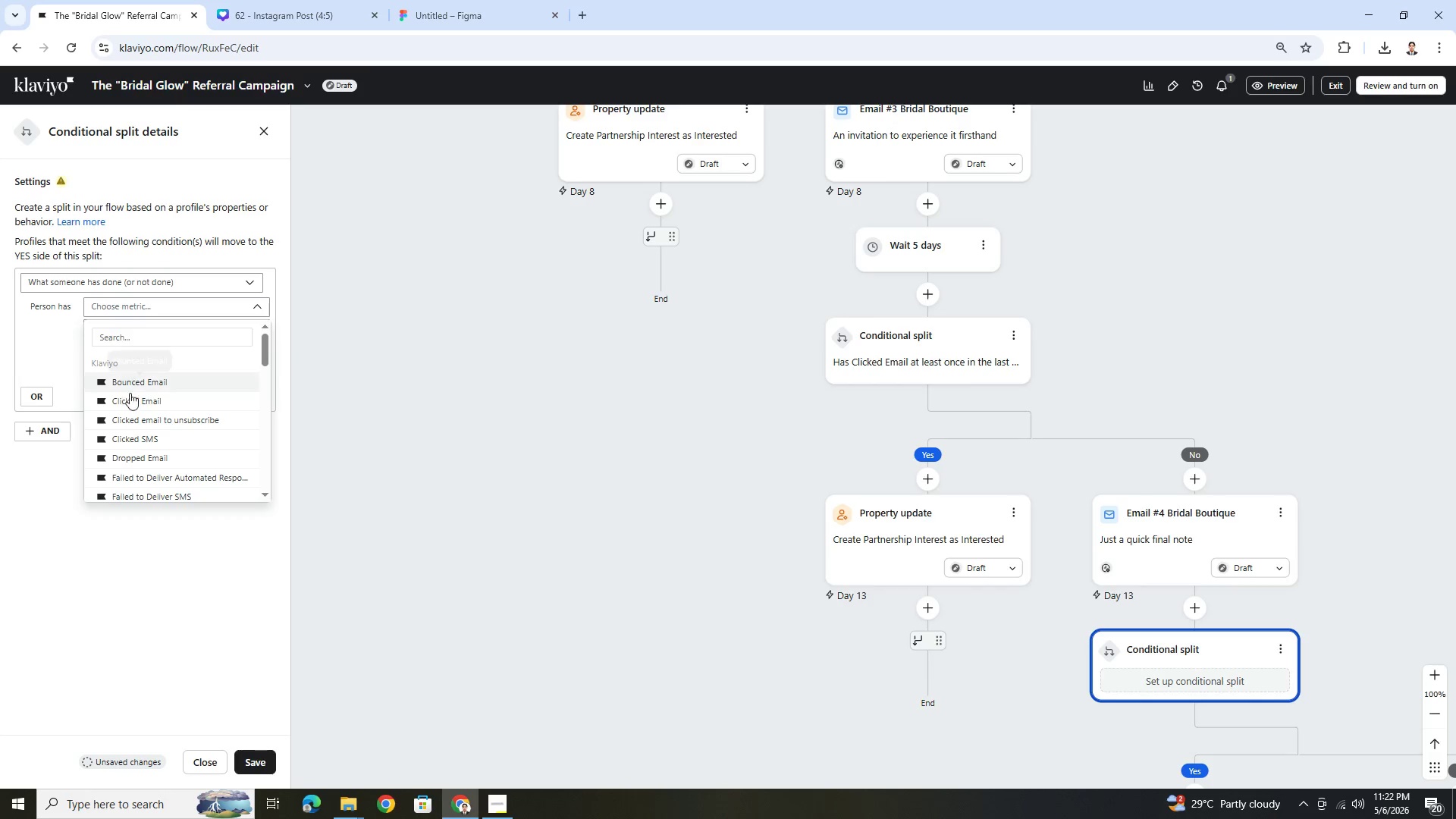 
left_click([131, 400])
 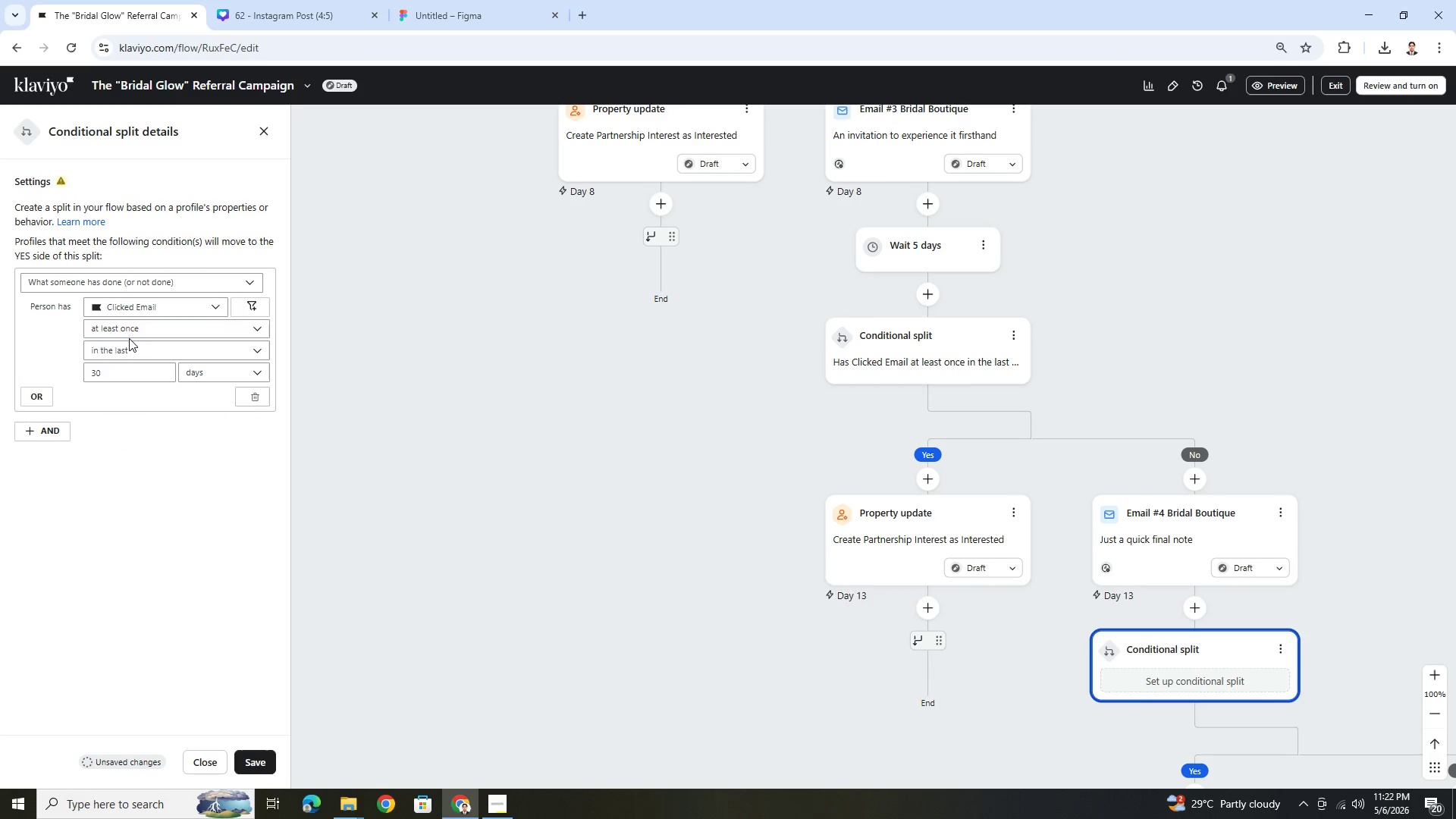 
left_click([130, 331])
 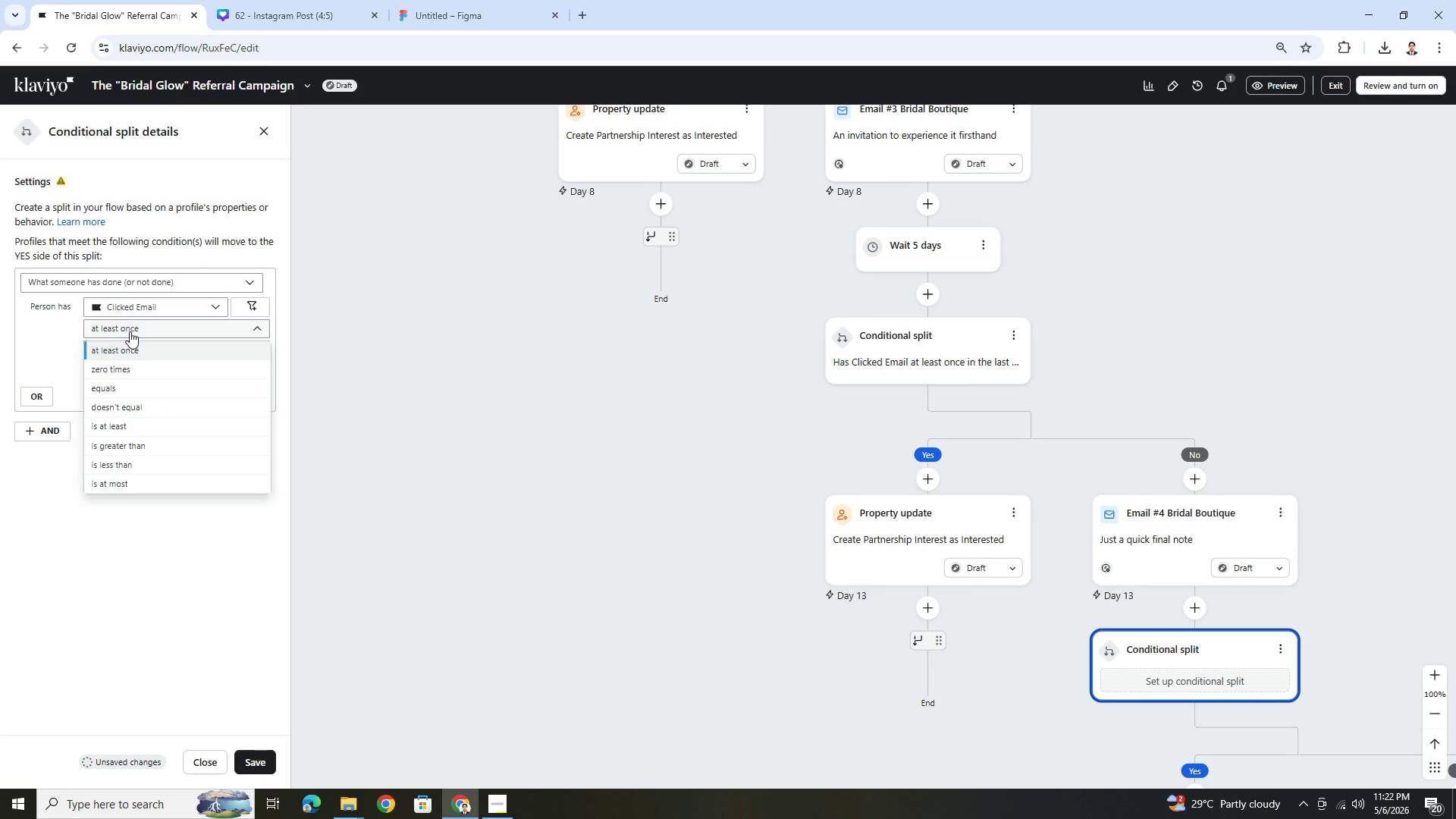 
left_click([130, 331])
 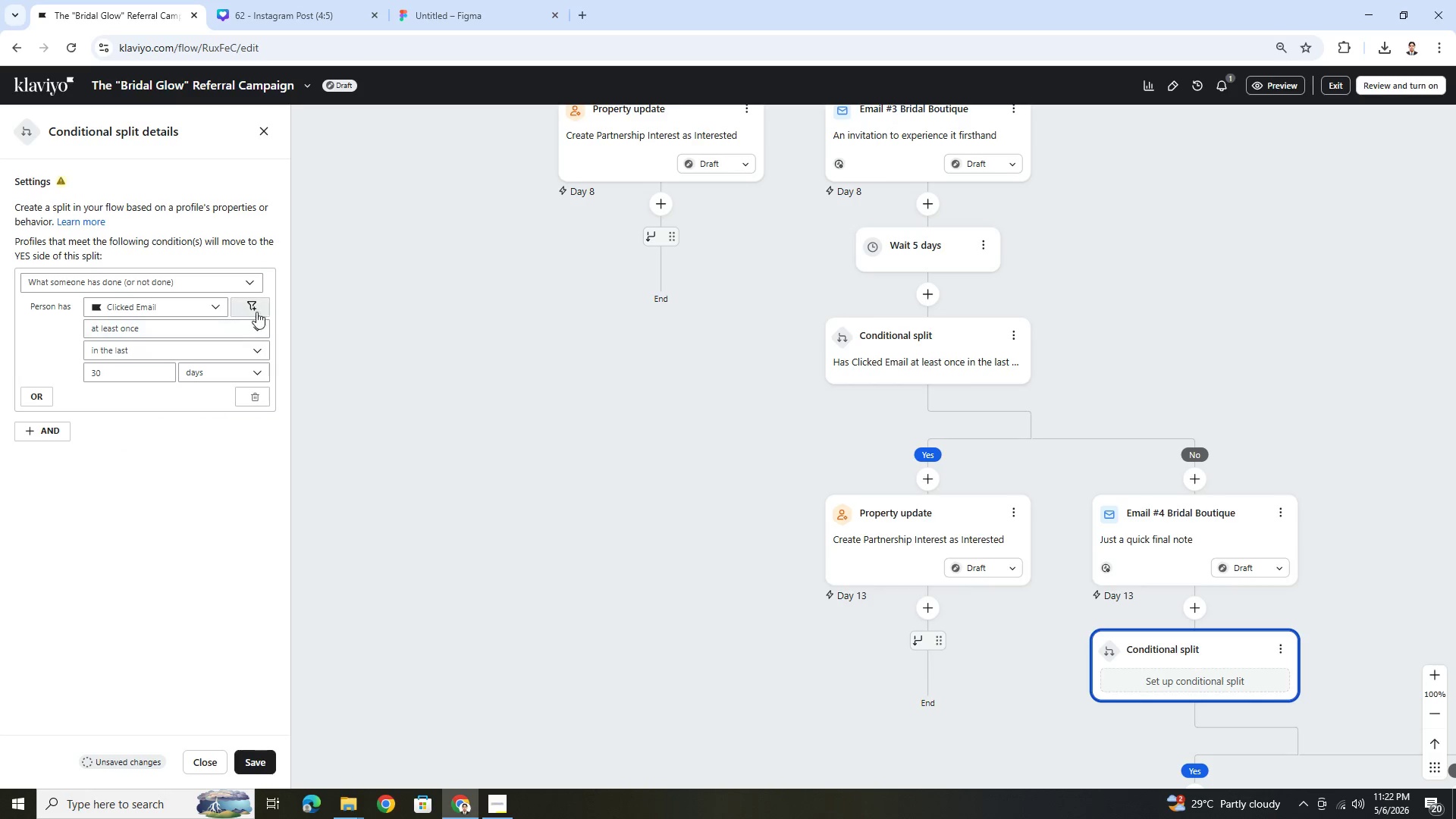 
left_click([260, 310])
 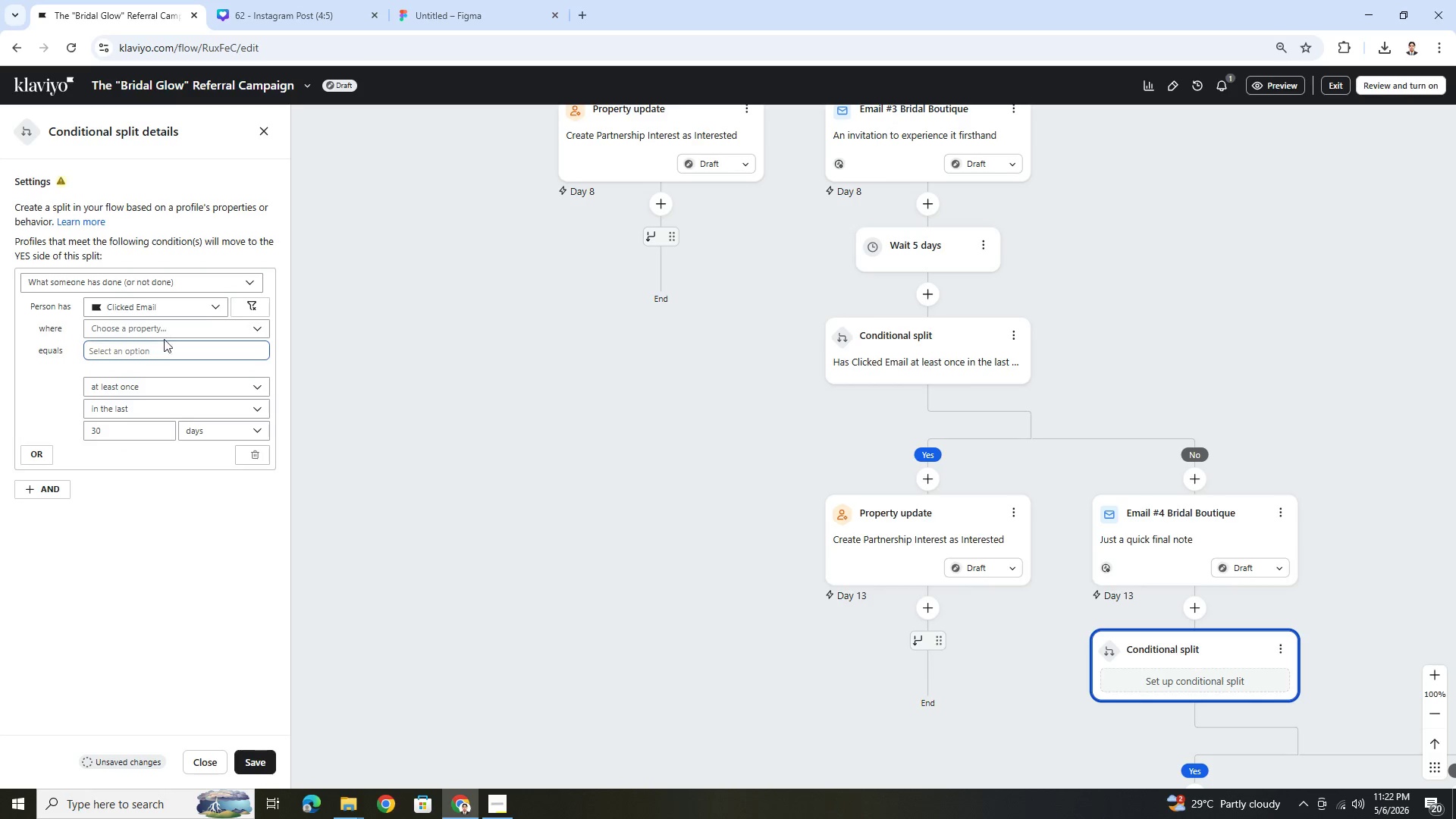 
left_click([165, 331])
 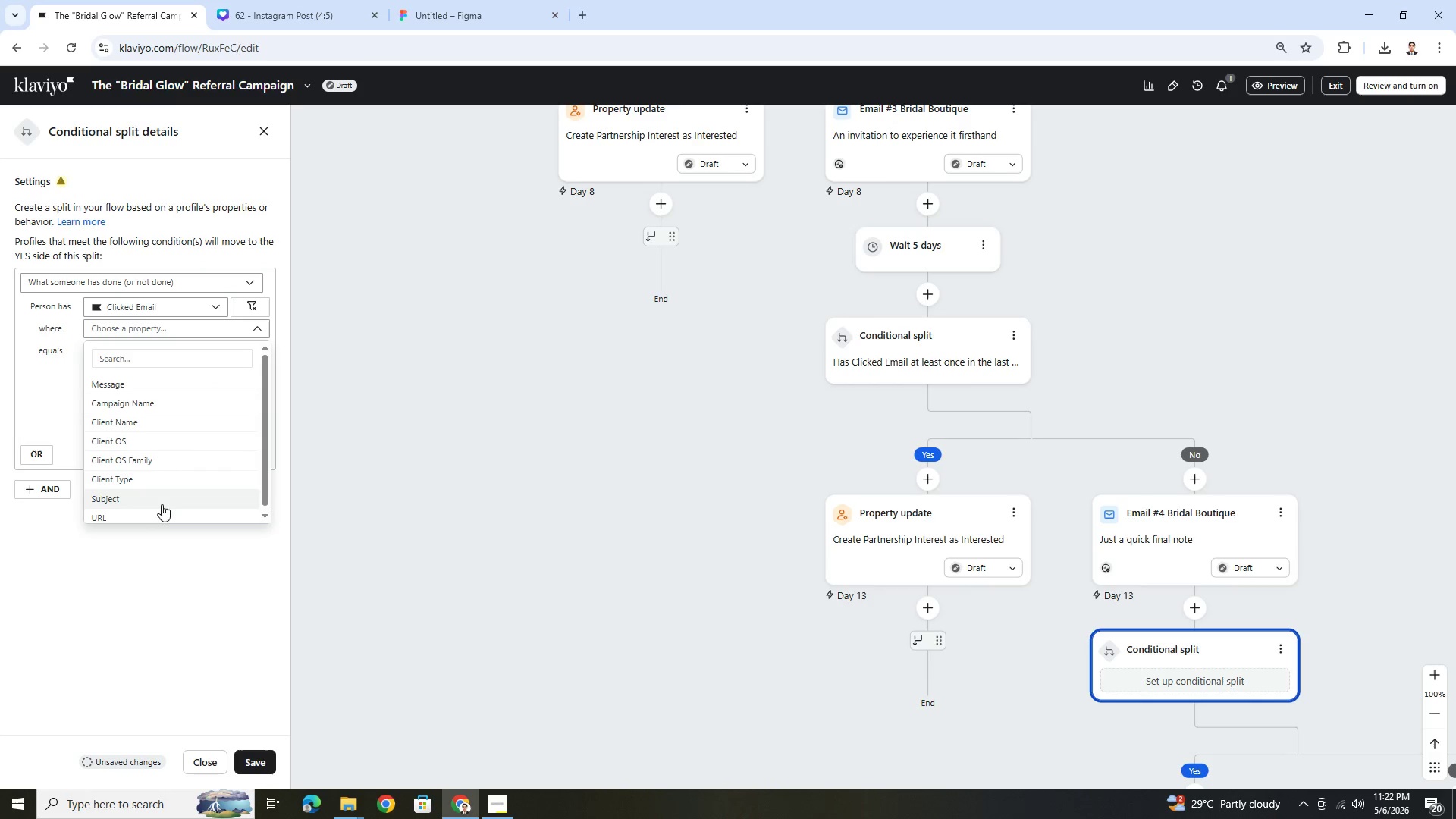 
left_click([159, 512])
 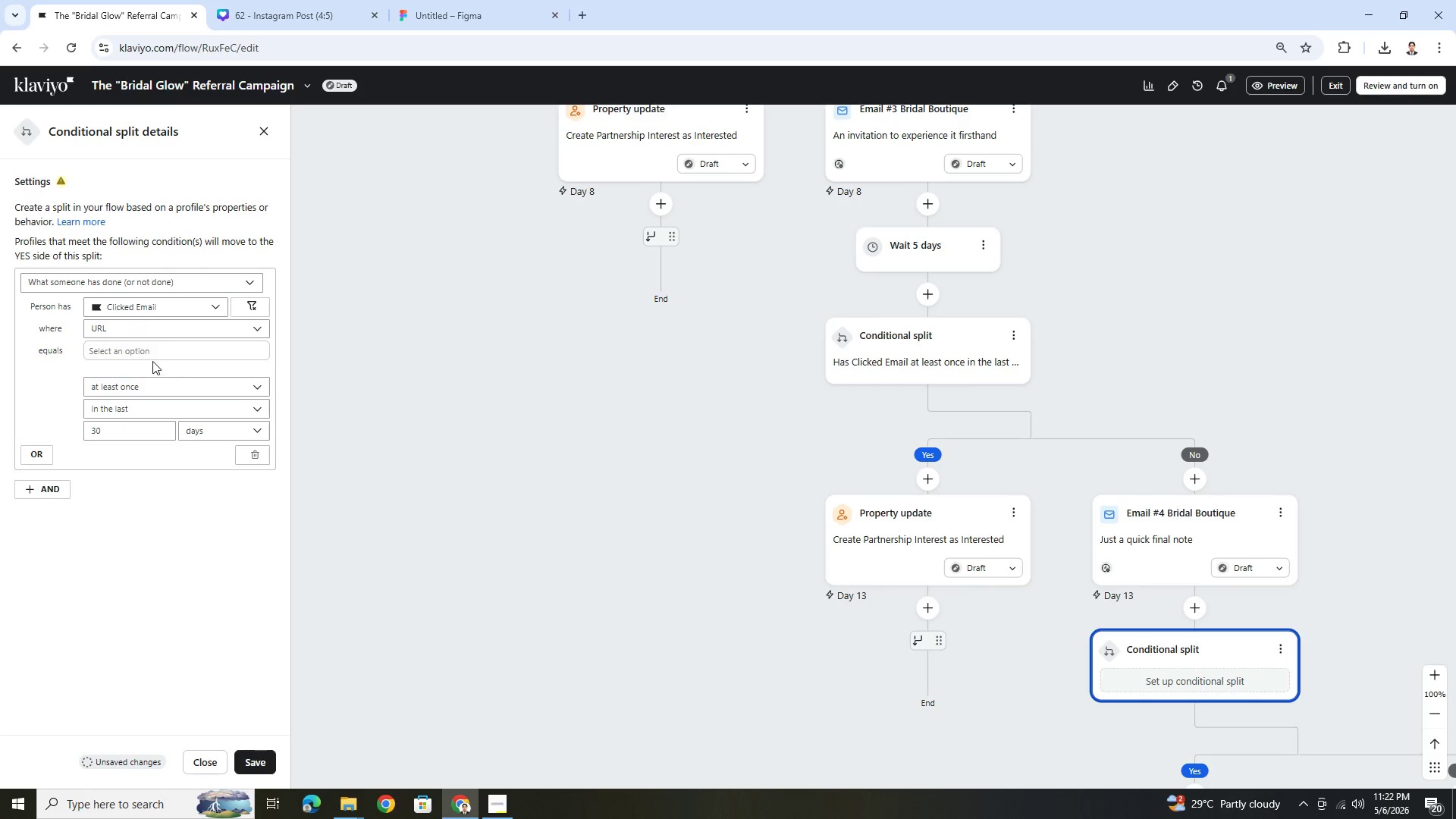 
left_click([155, 353])
 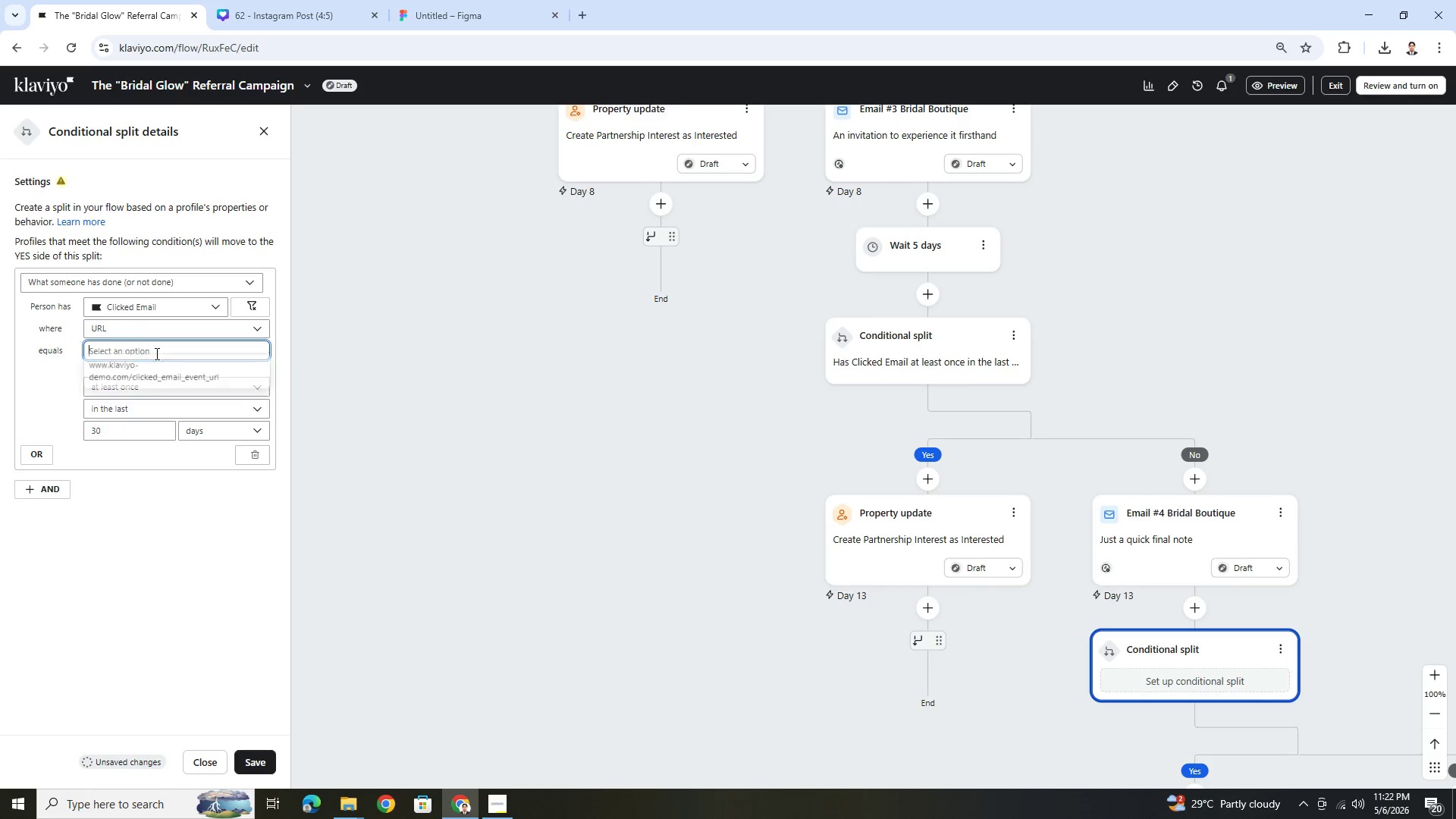 
key(Control+V)
 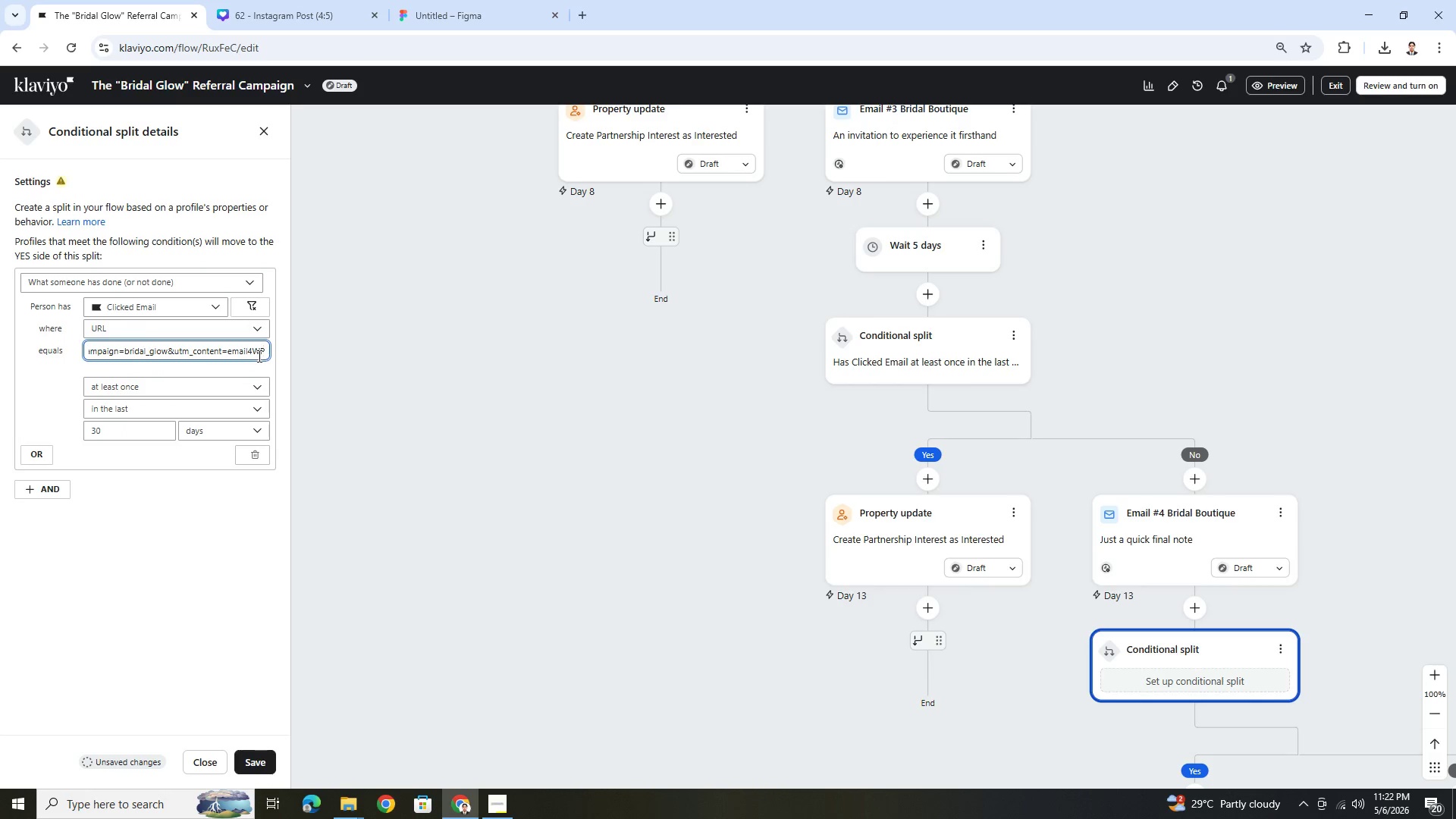 
left_click_drag(start_coordinate=[256, 355], to_coordinate=[265, 355])
 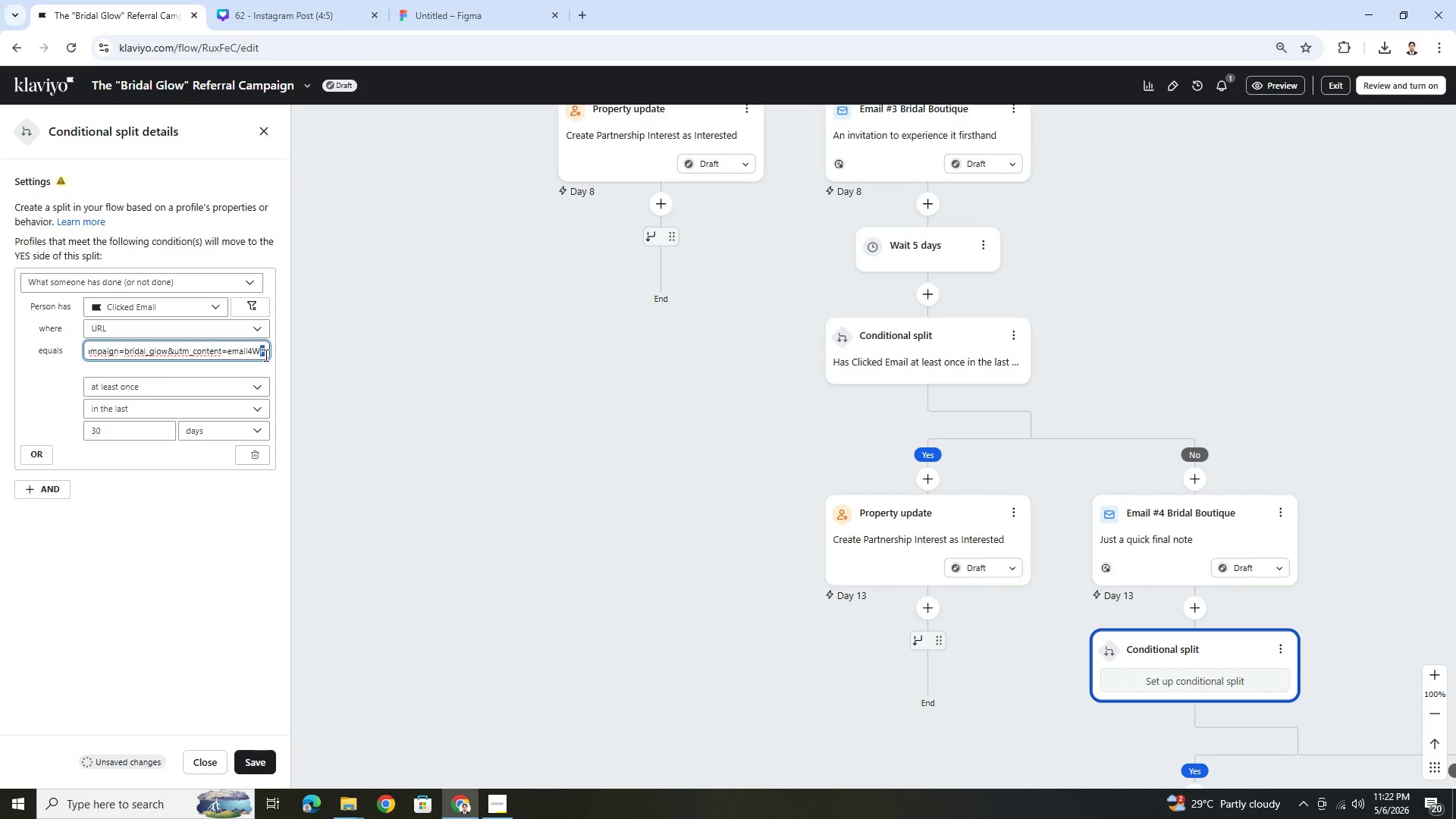 
key(Backspace)
key(Backspace)
type(BB)
 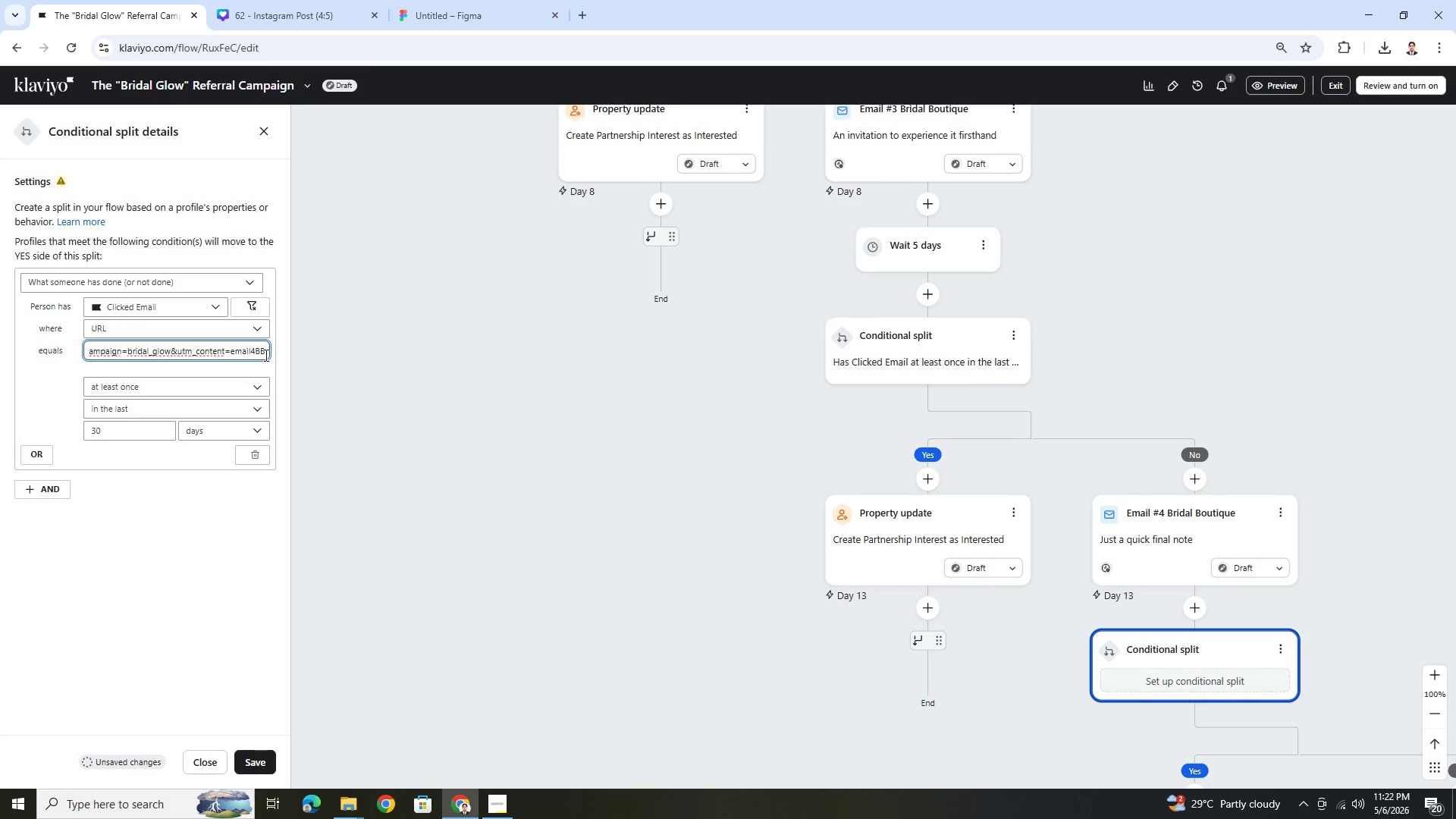 
left_click([271, 754])
 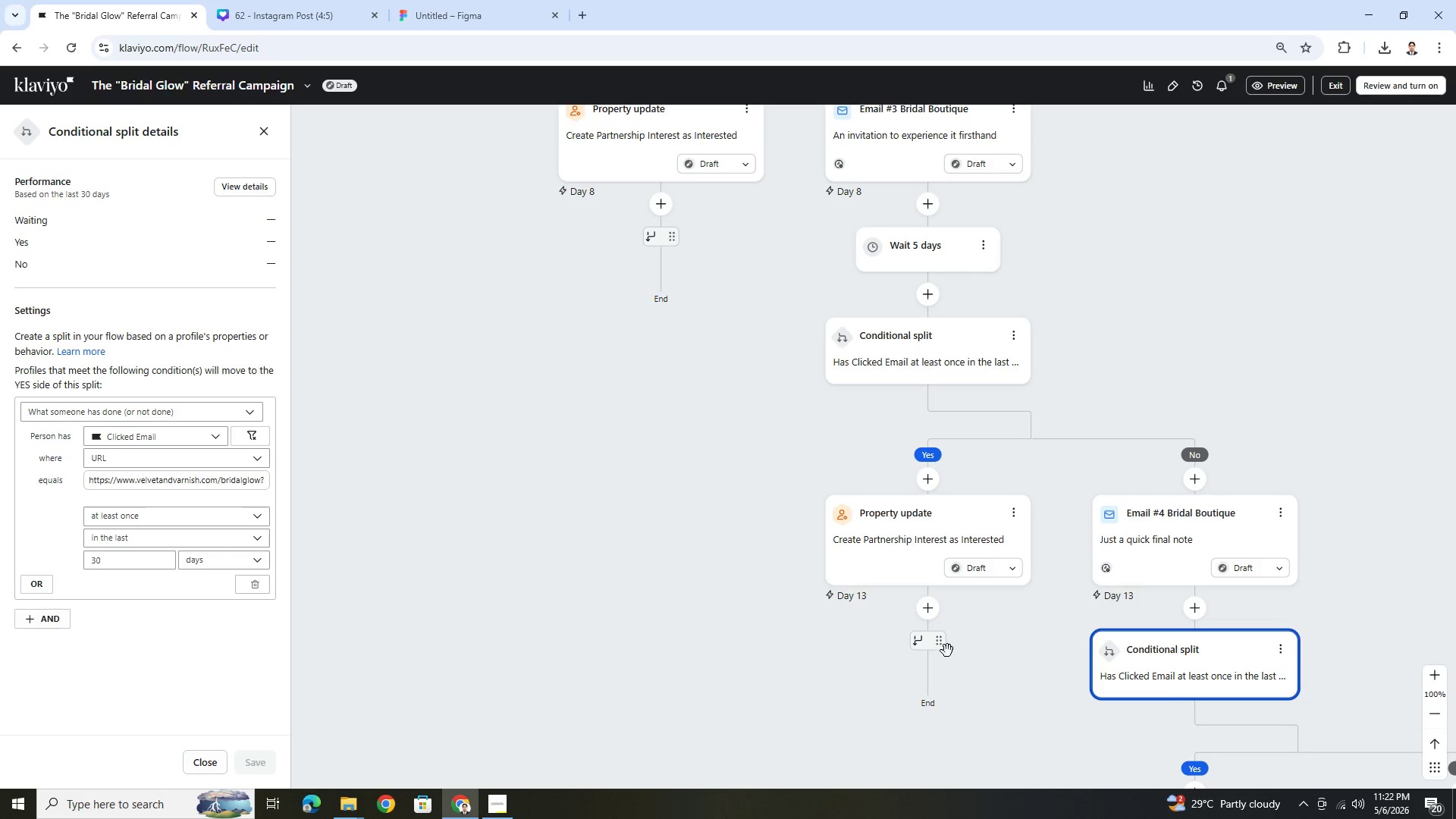 
left_click_drag(start_coordinate=[1017, 707], to_coordinate=[808, 513])
 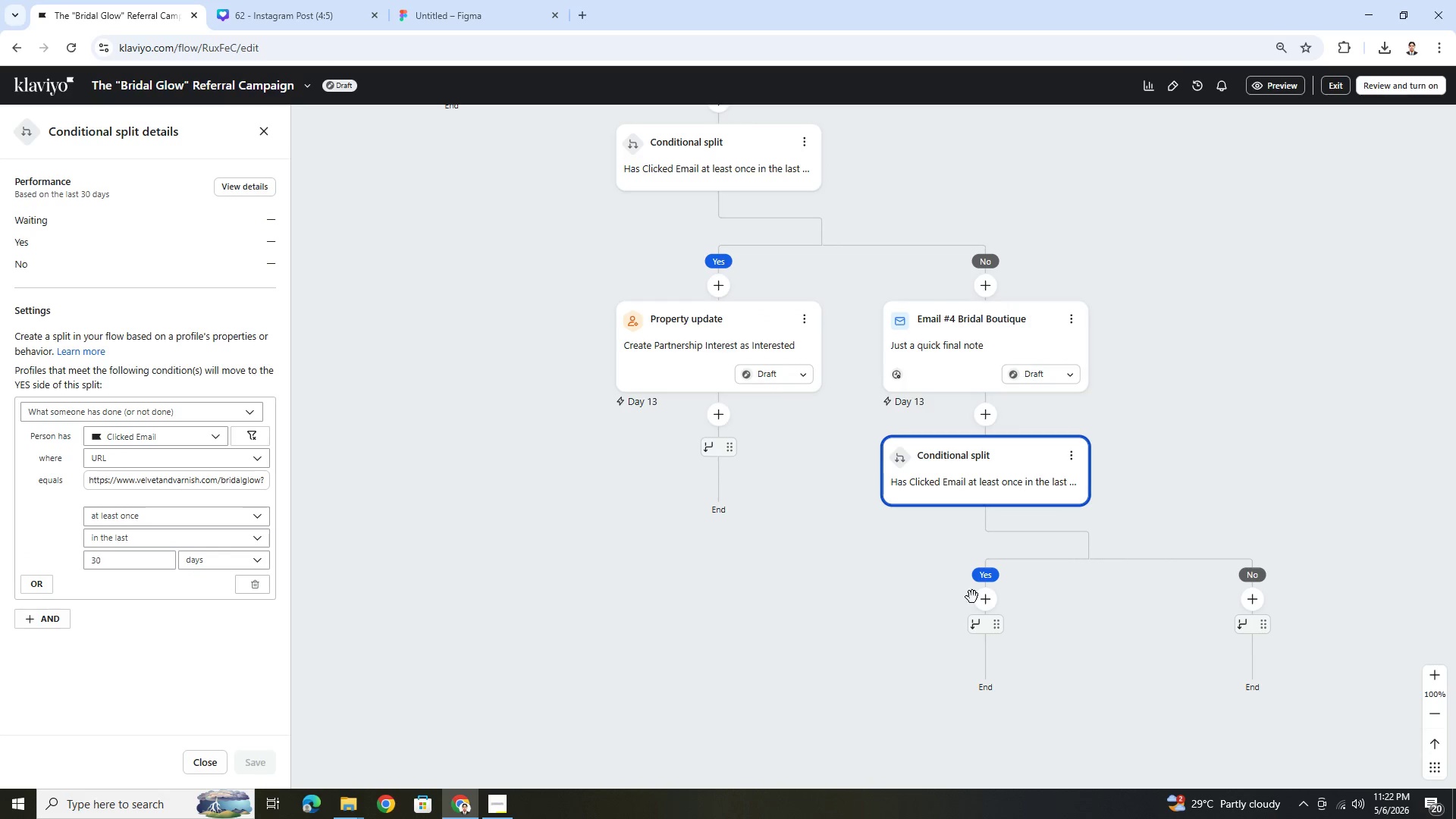 
left_click([979, 600])
 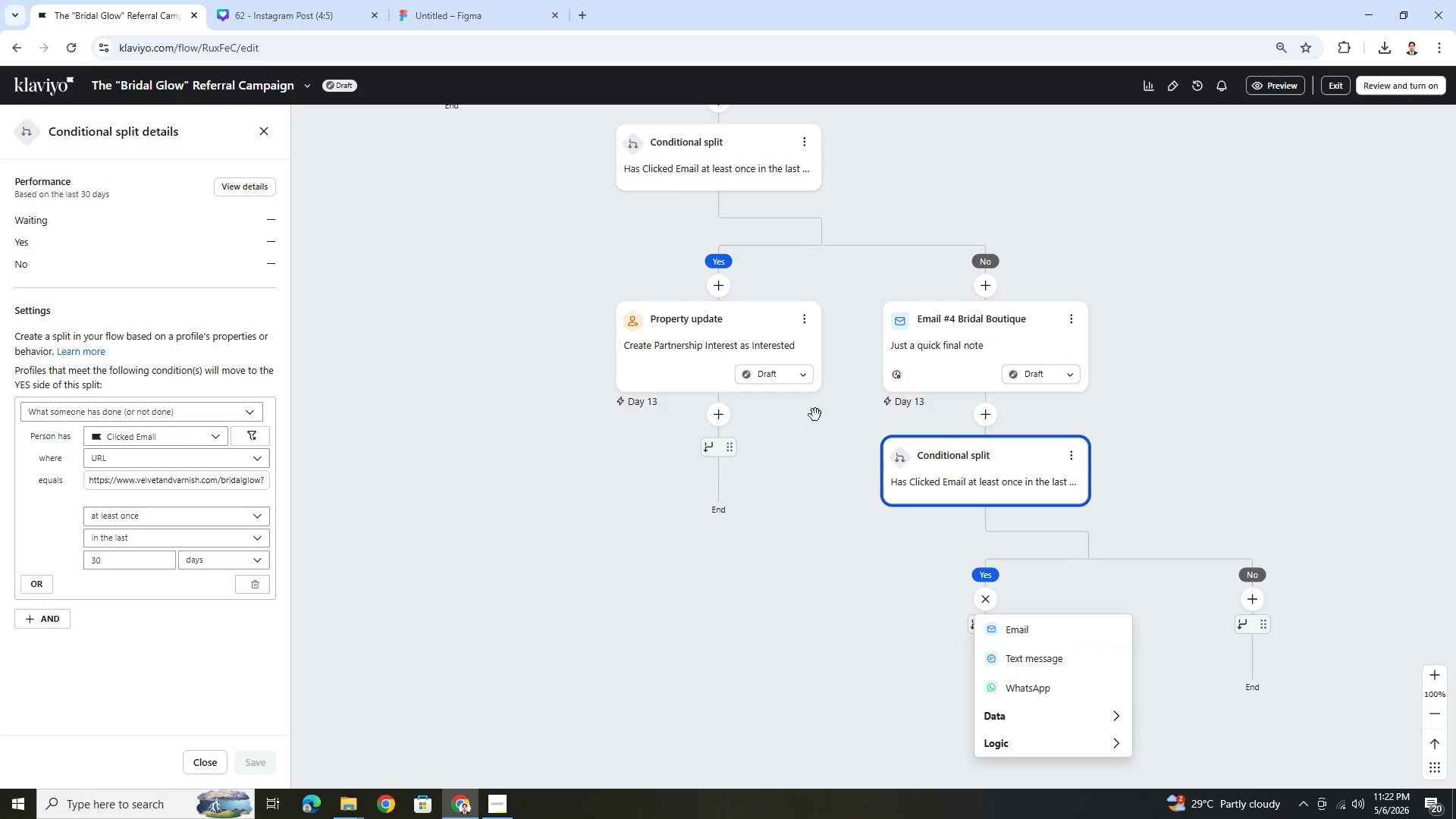 
left_click([807, 314])
 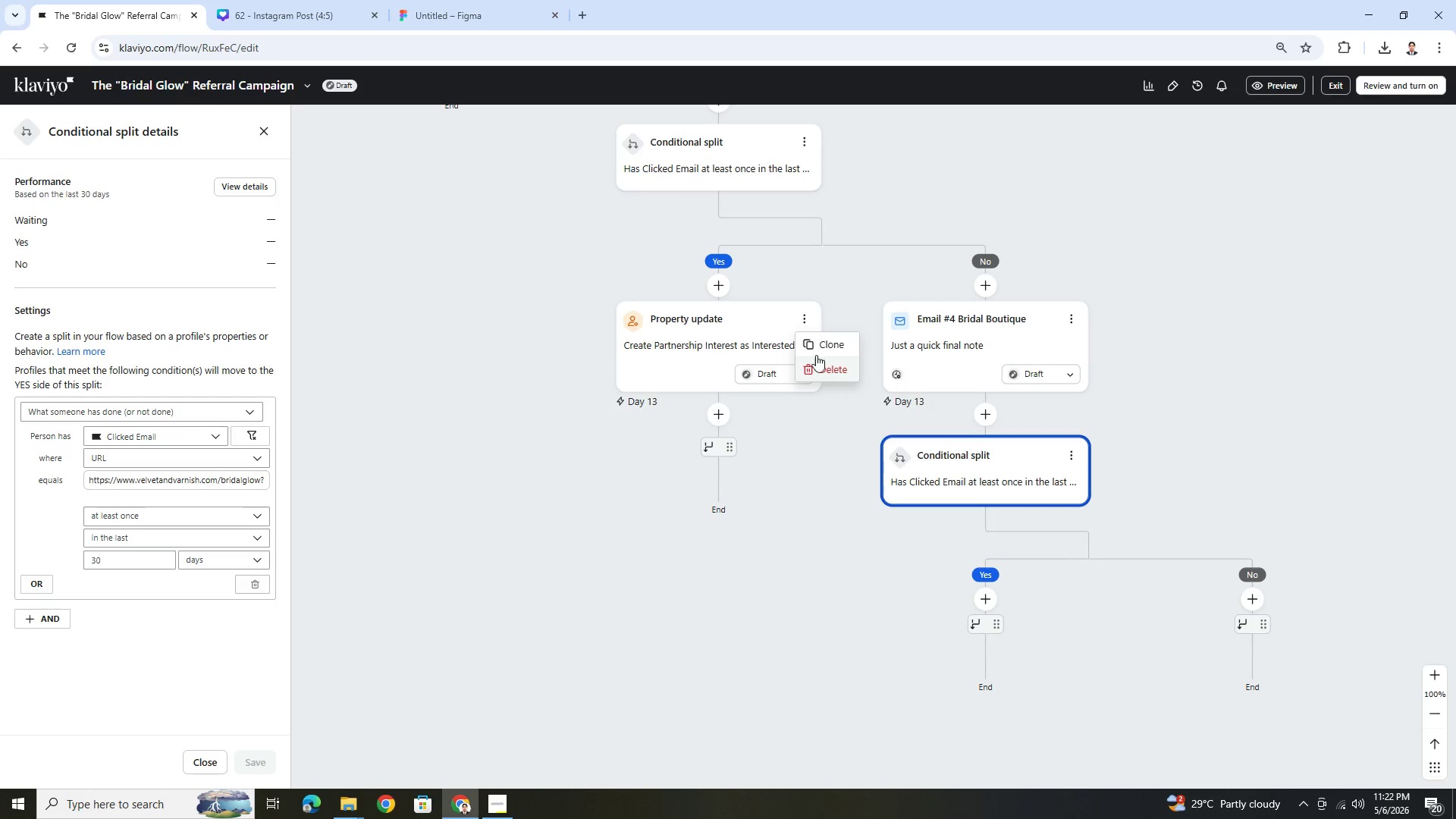 
left_click([826, 341])
 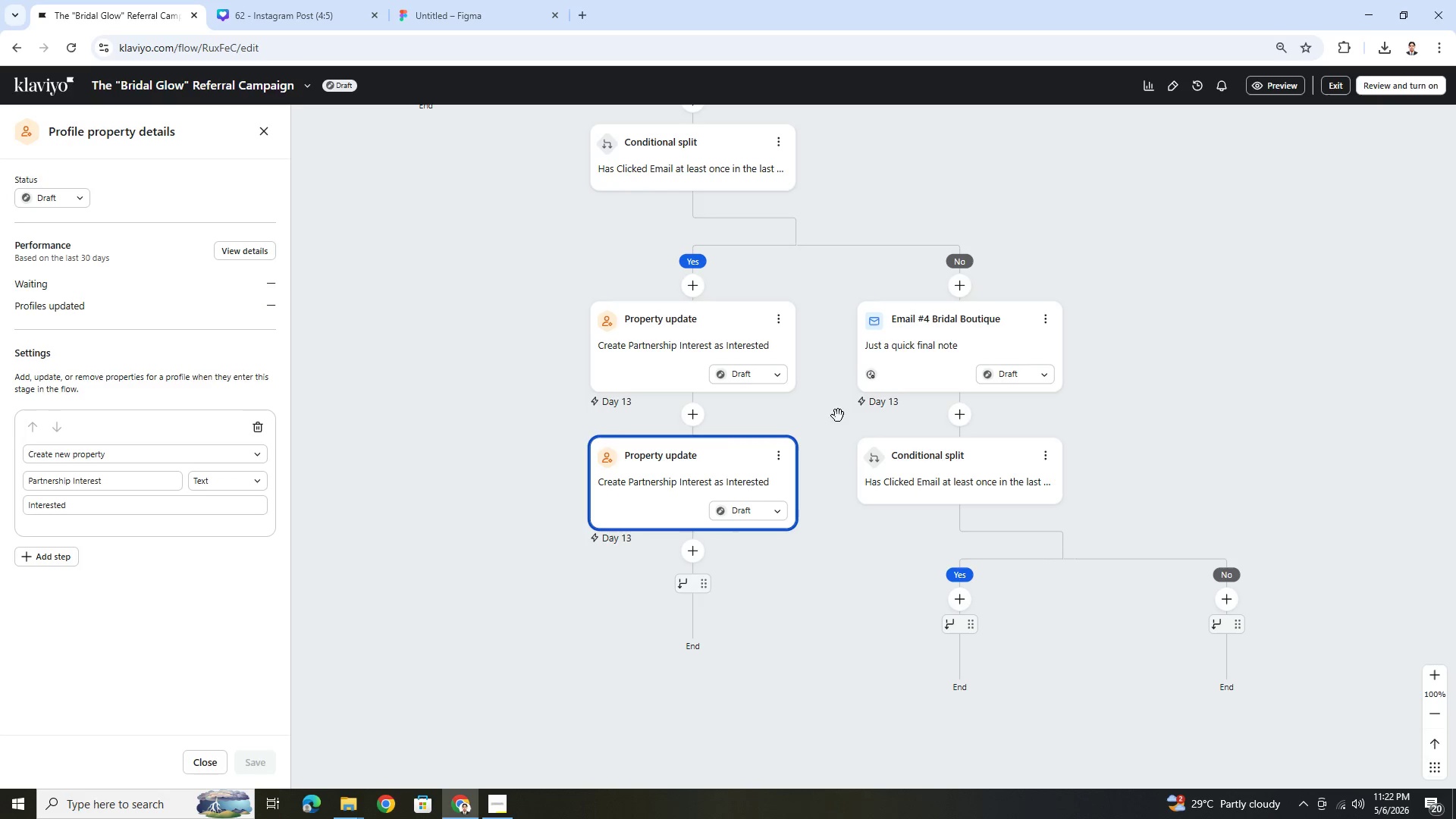 
left_click_drag(start_coordinate=[644, 453], to_coordinate=[930, 580])
 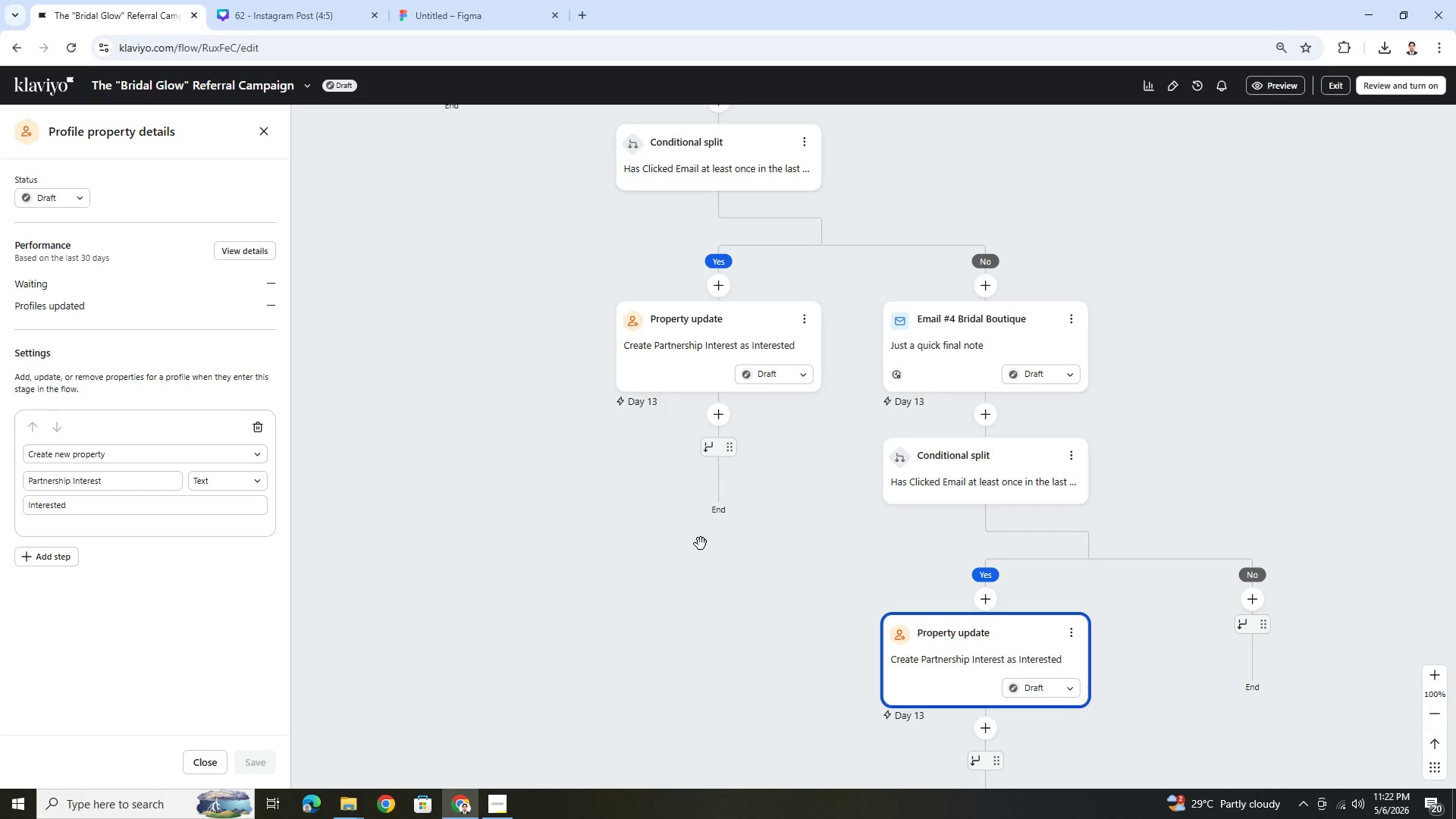 
wait(5.34)
 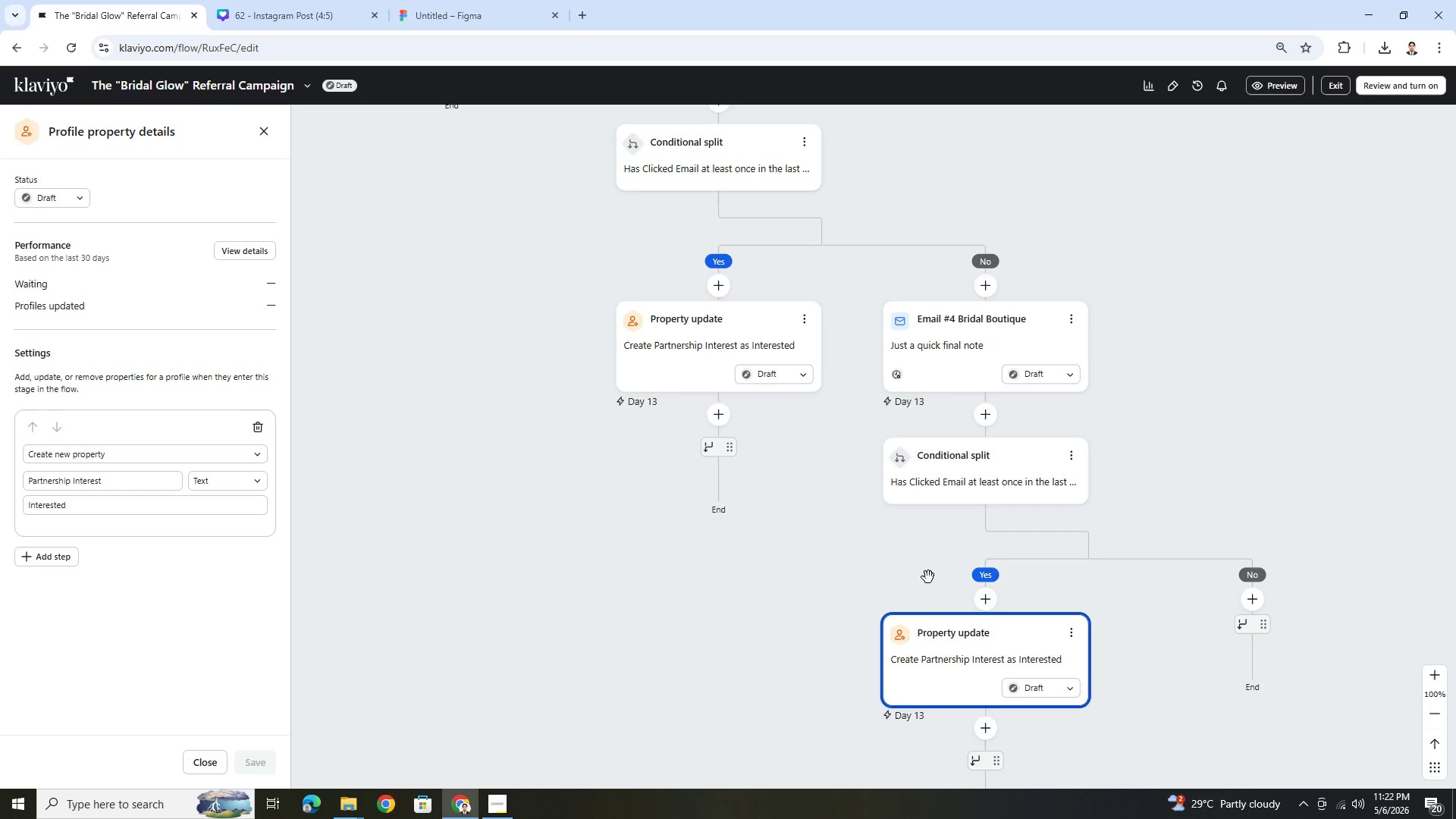 
left_click([198, 761])
 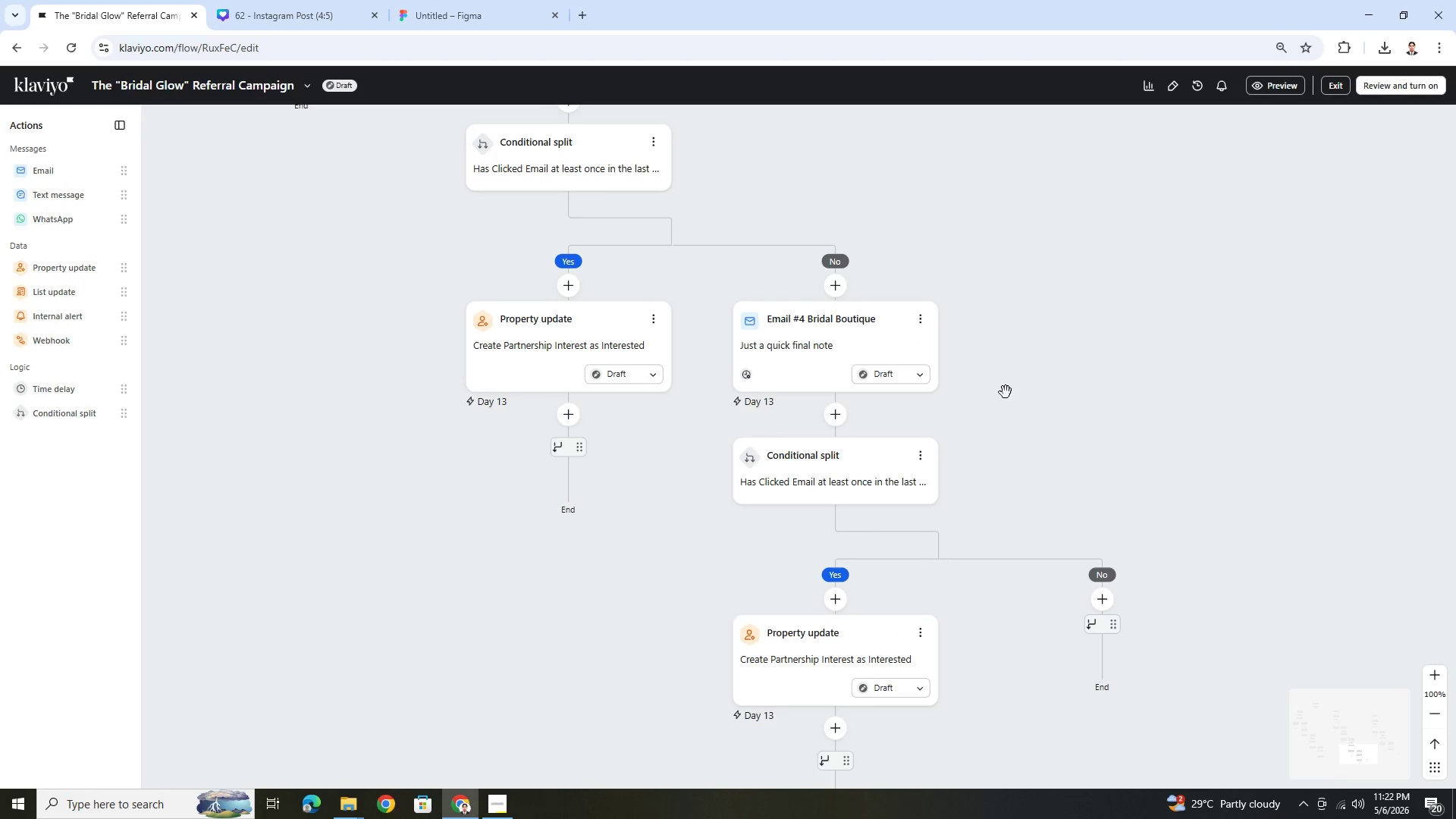 
left_click_drag(start_coordinate=[1035, 384], to_coordinate=[805, 543])
 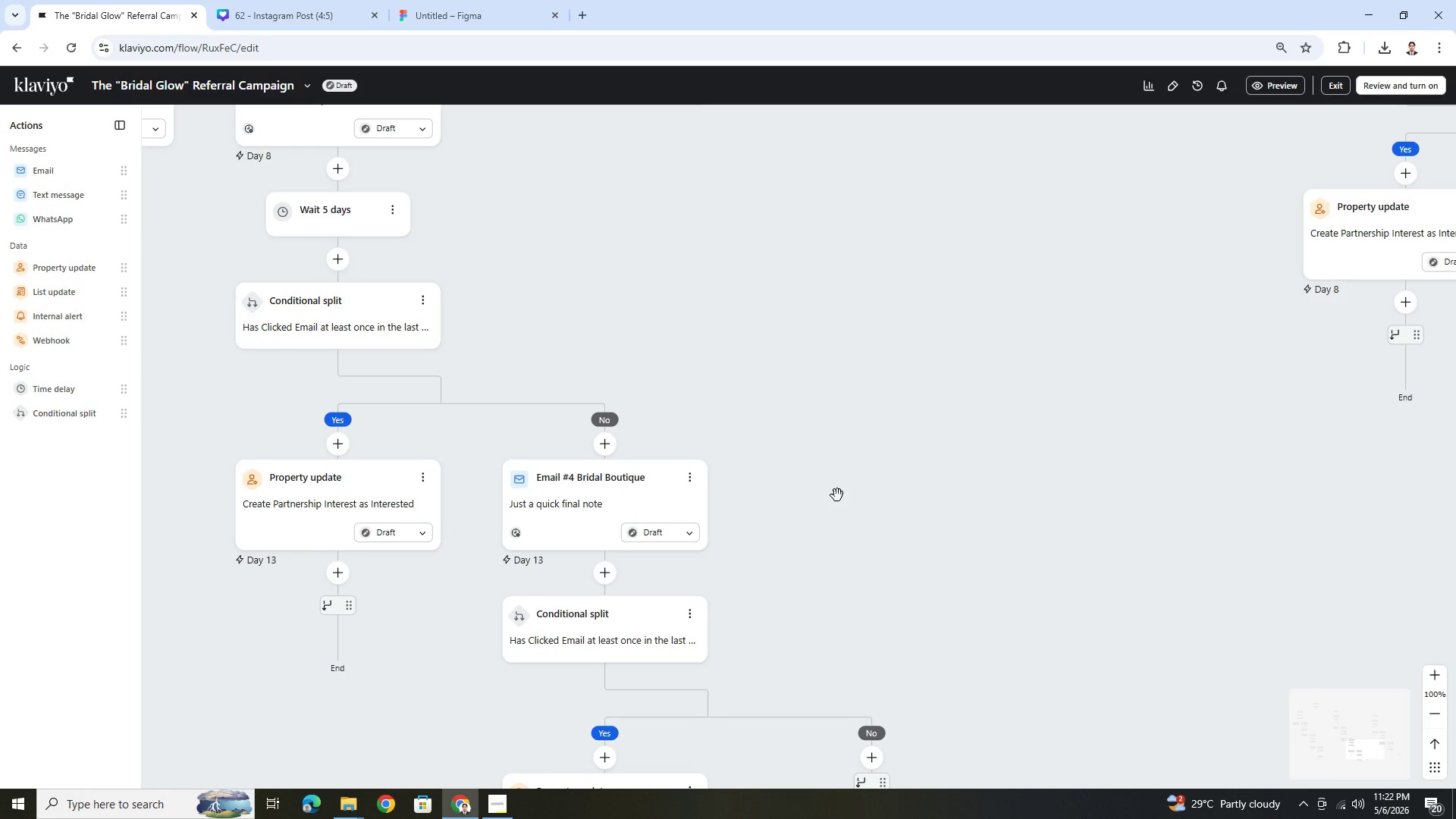 
hold_key(key=ControlLeft, duration=0.67)
scroll: coordinate [839, 493], scroll_direction: down, amount: 6.0
 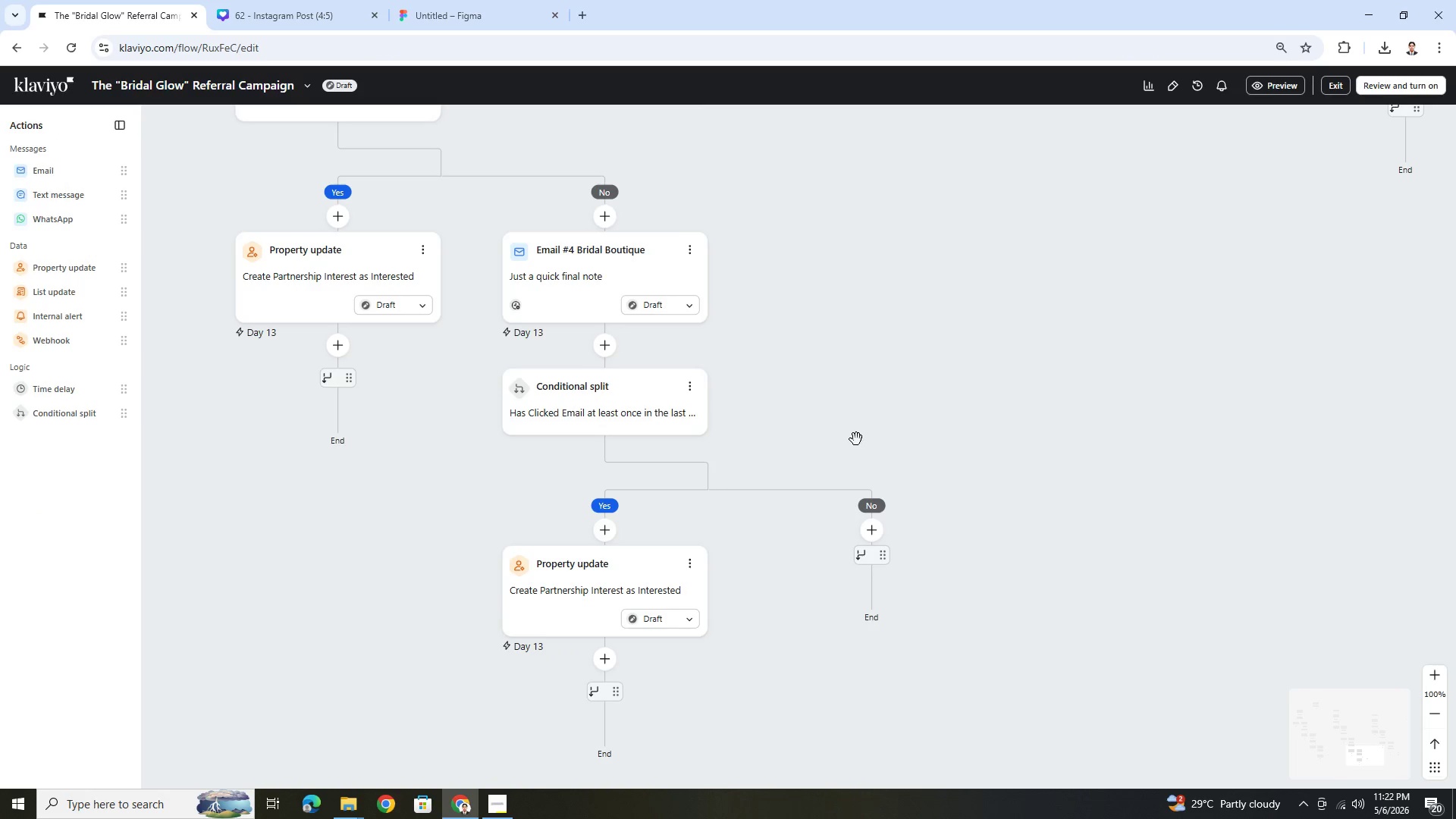 
hold_key(key=ControlLeft, duration=0.83)
scroll: coordinate [871, 381], scroll_direction: down, amount: 6.0
 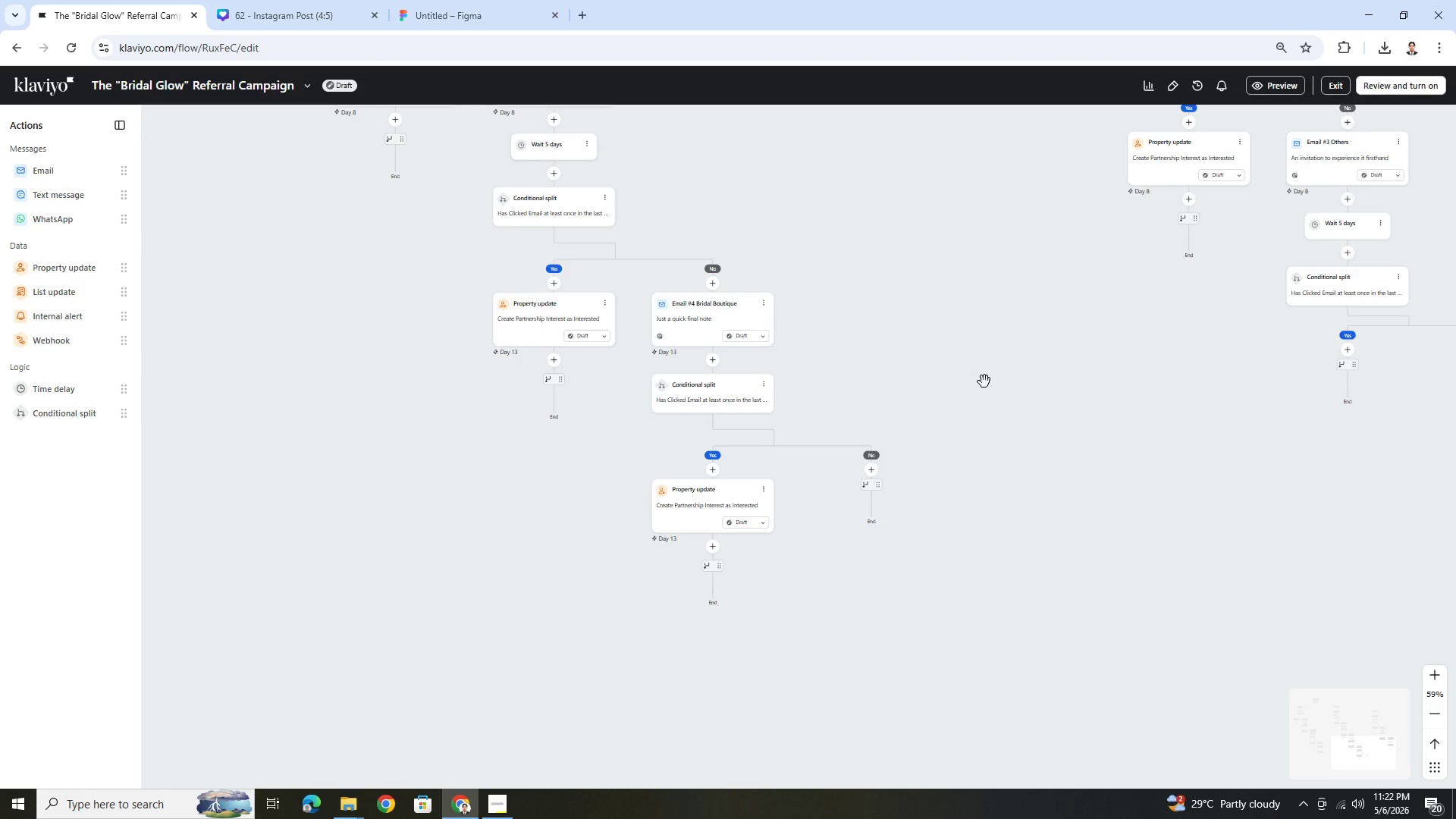 
left_click_drag(start_coordinate=[984, 381], to_coordinate=[860, 476])
 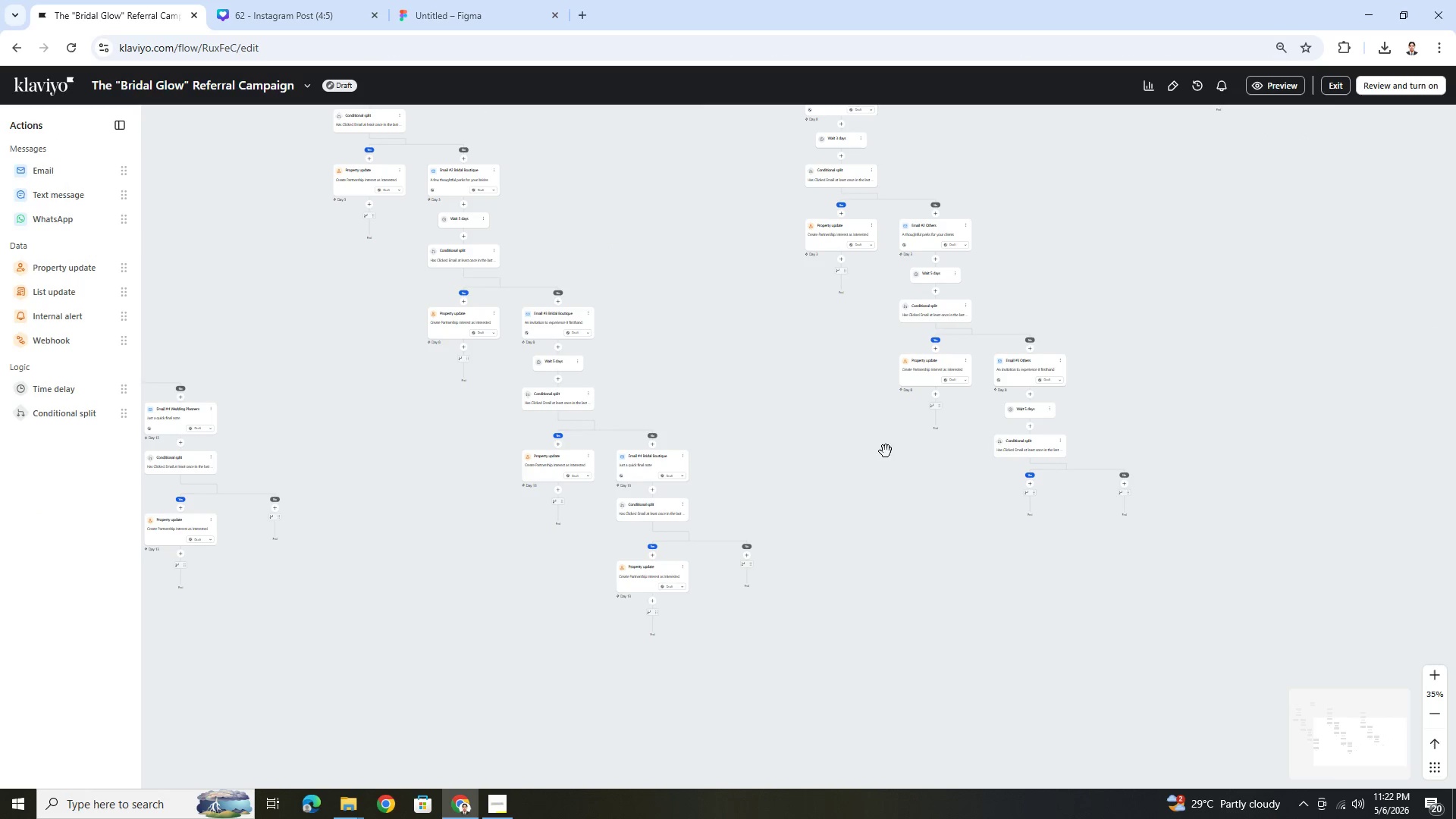 
hold_key(key=ControlLeft, duration=0.8)
scroll: coordinate [817, 550], scroll_direction: up, amount: 2.0
 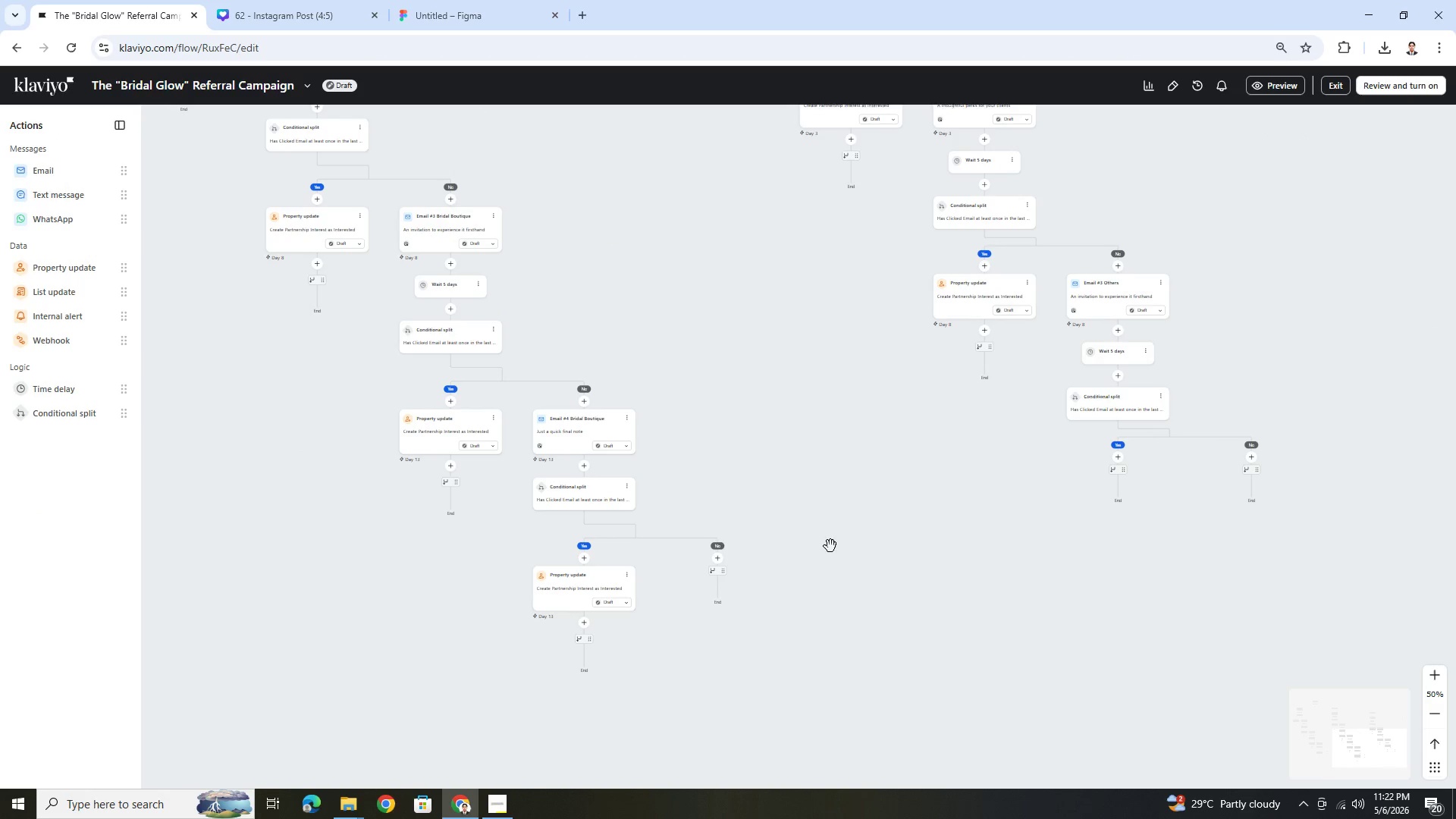 
hold_key(key=ControlLeft, duration=1.39)
scroll: coordinate [845, 537], scroll_direction: up, amount: 1.0
 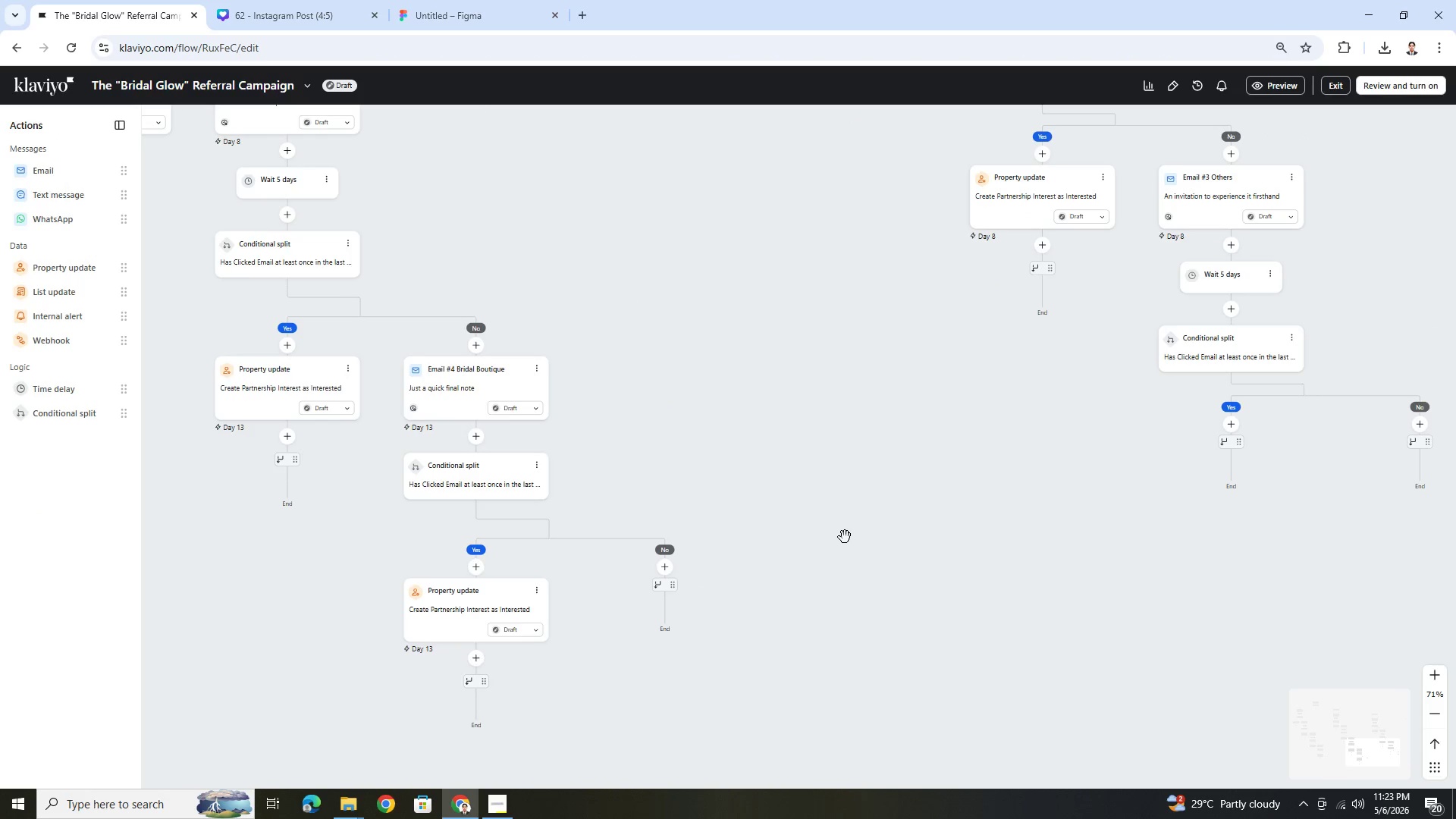 
left_click_drag(start_coordinate=[1150, 520], to_coordinate=[1046, 585])
 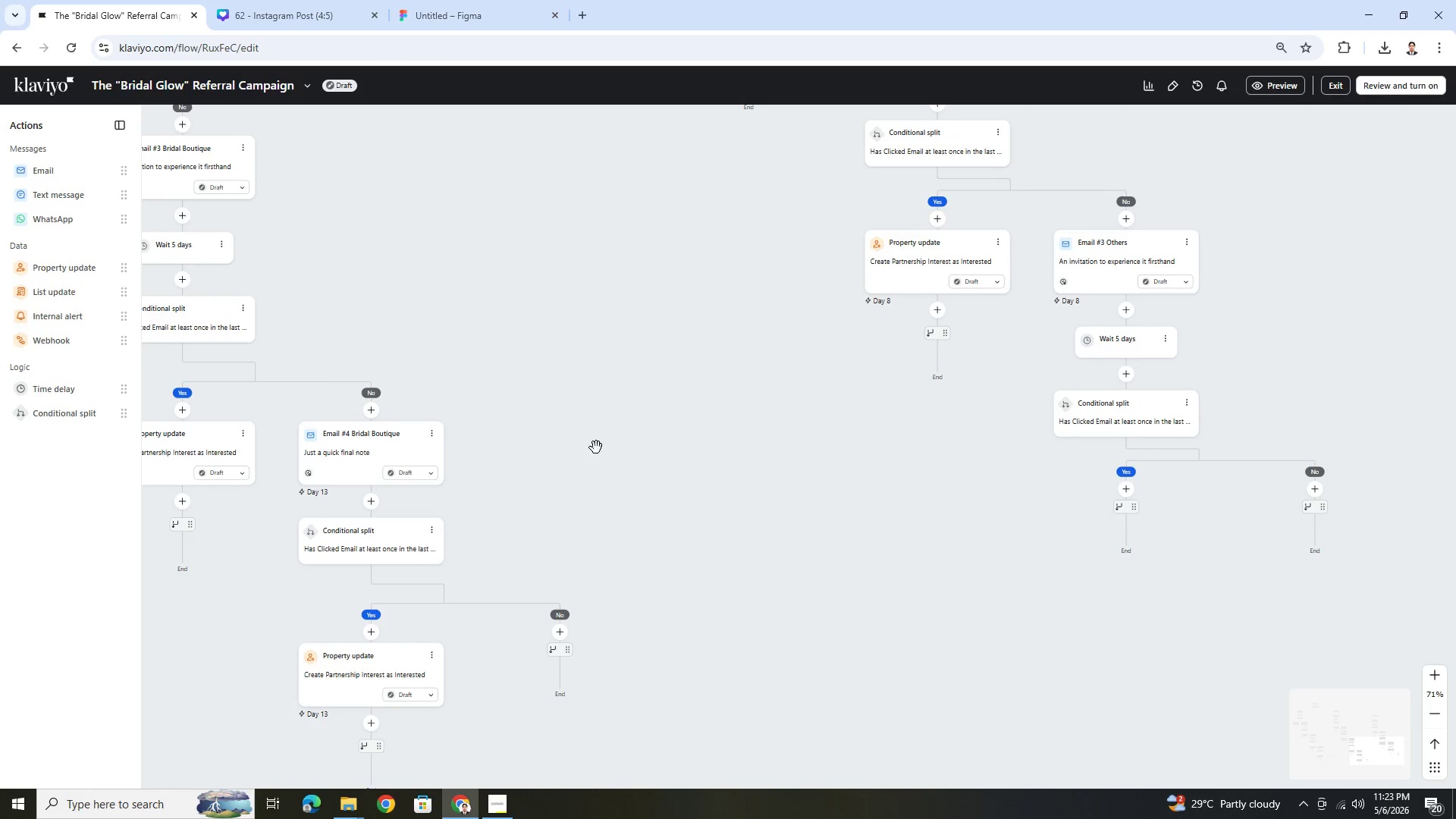 
left_click_drag(start_coordinate=[704, 437], to_coordinate=[688, 526])
 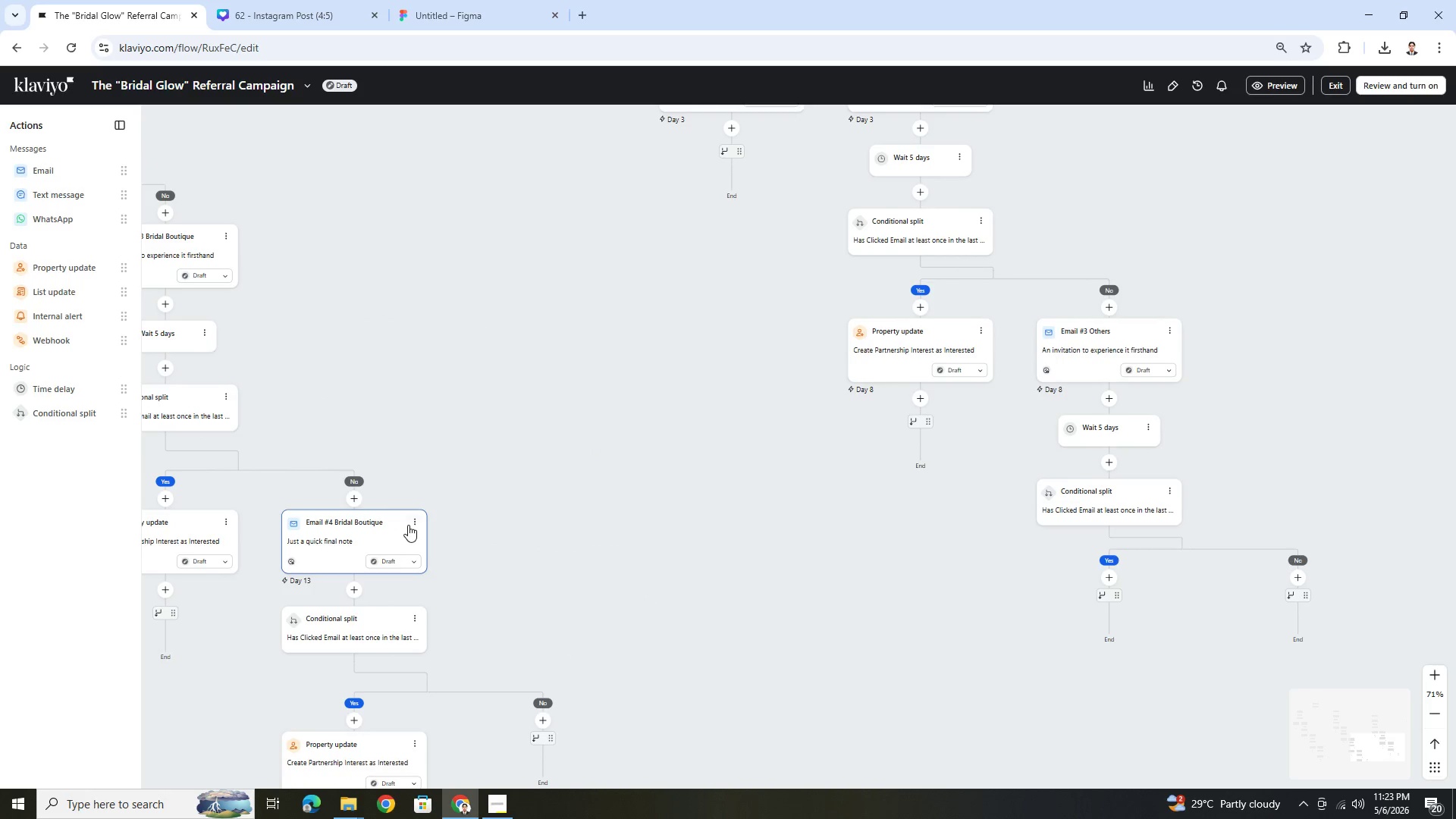 
left_click([412, 523])
 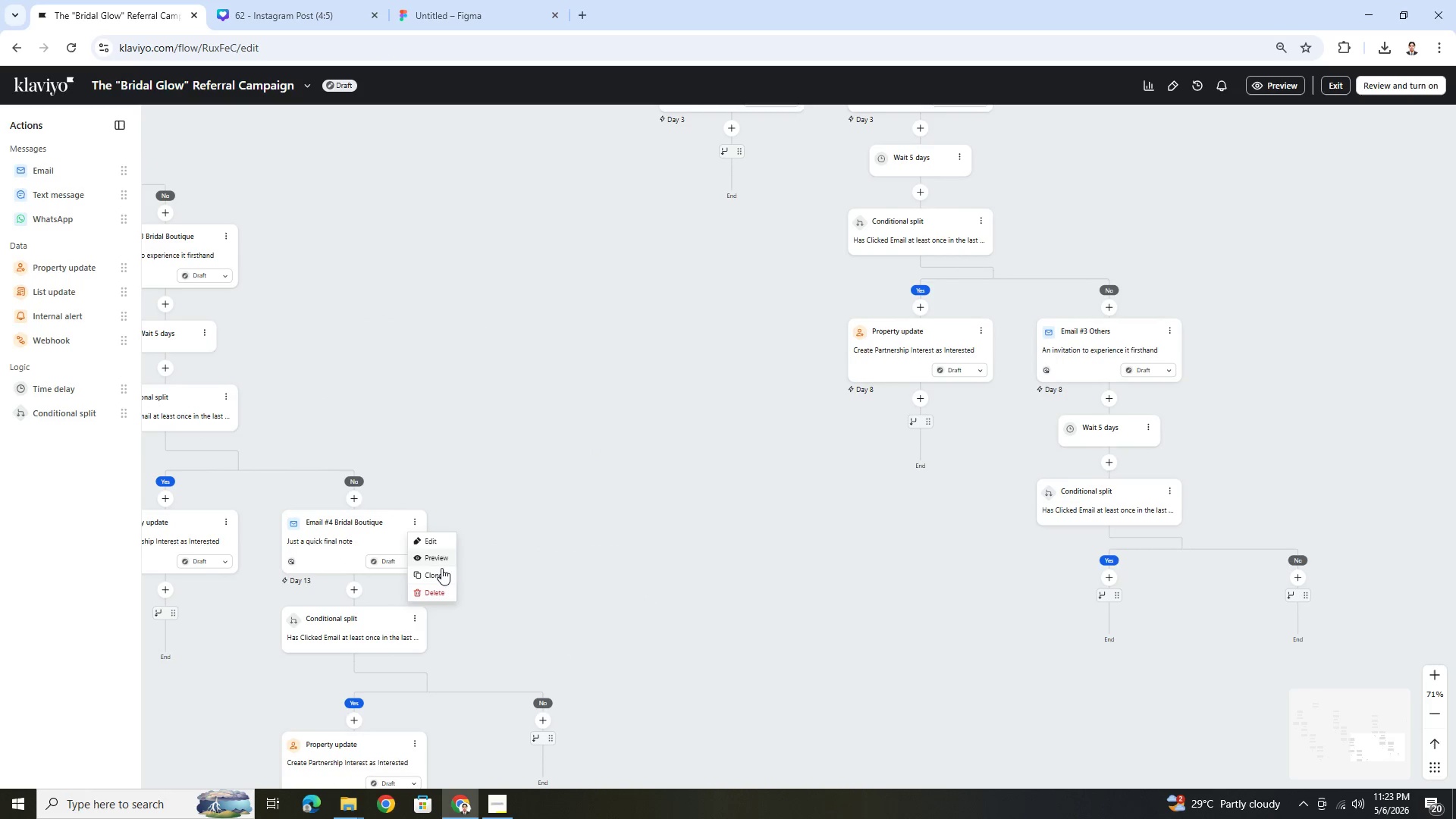 
left_click([442, 572])
 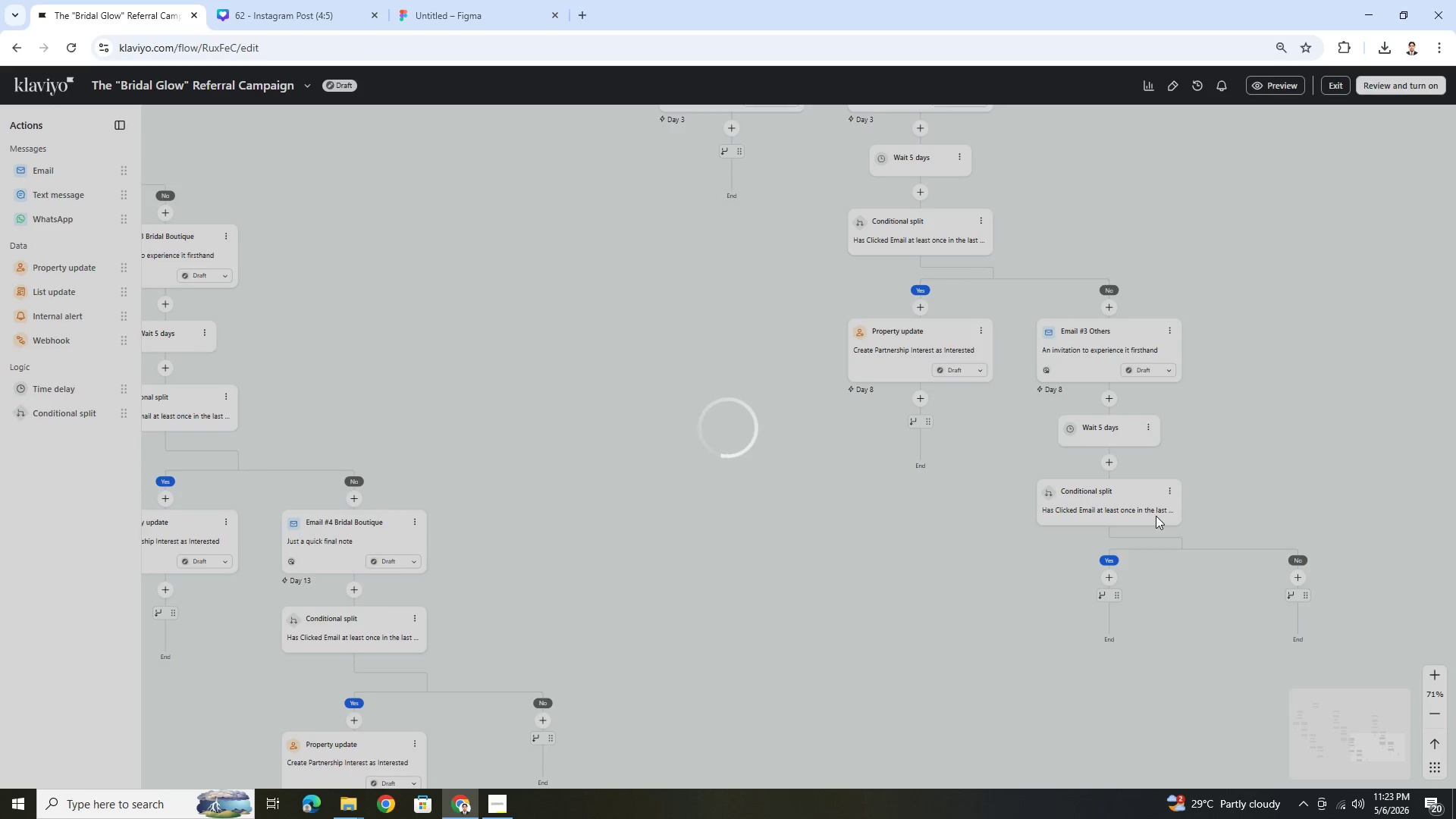 
wait(6.42)
 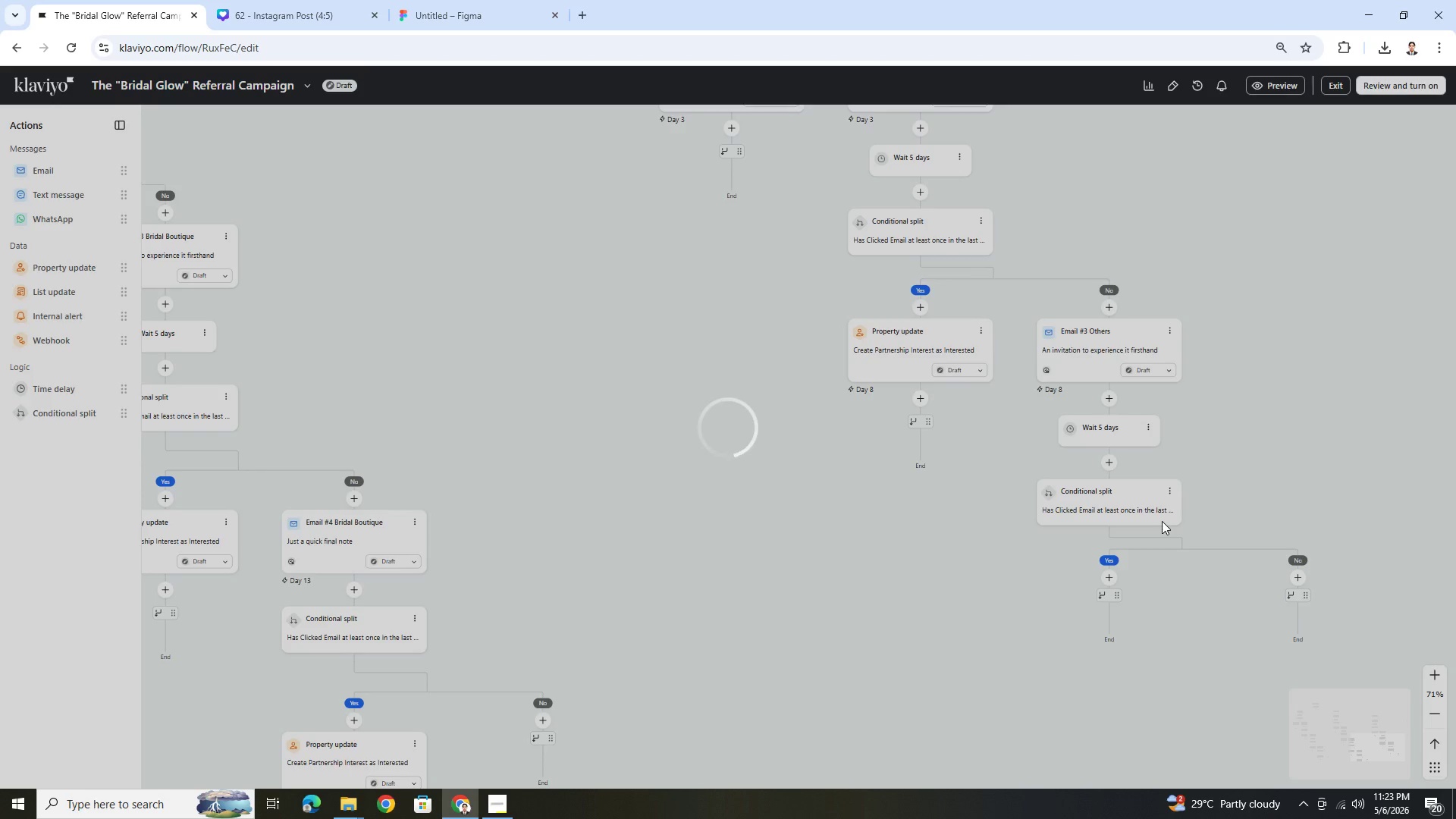 
left_click_drag(start_coordinate=[513, 641], to_coordinate=[1134, 627])
 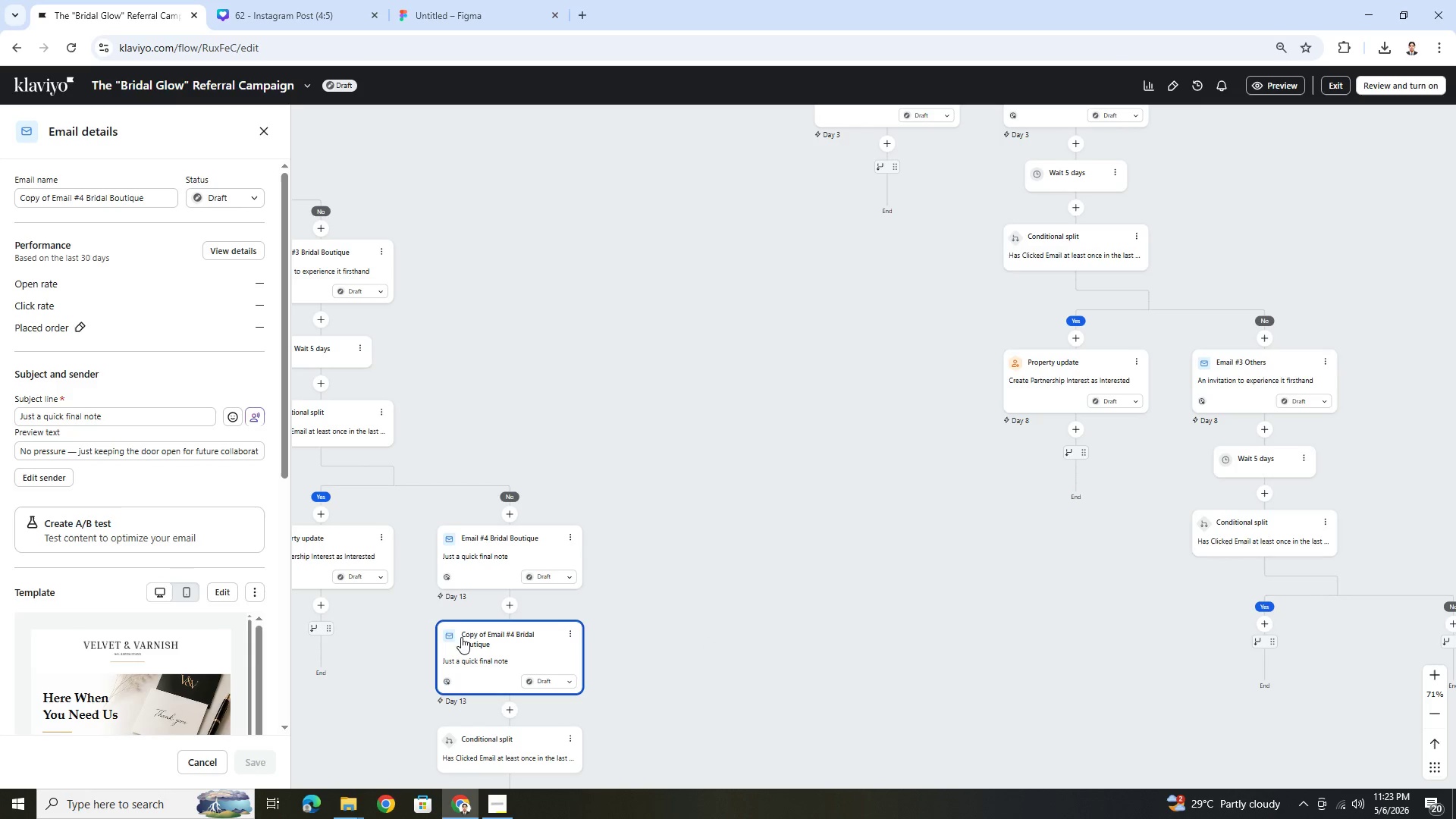 
left_click_drag(start_coordinate=[461, 627], to_coordinate=[1211, 617])
 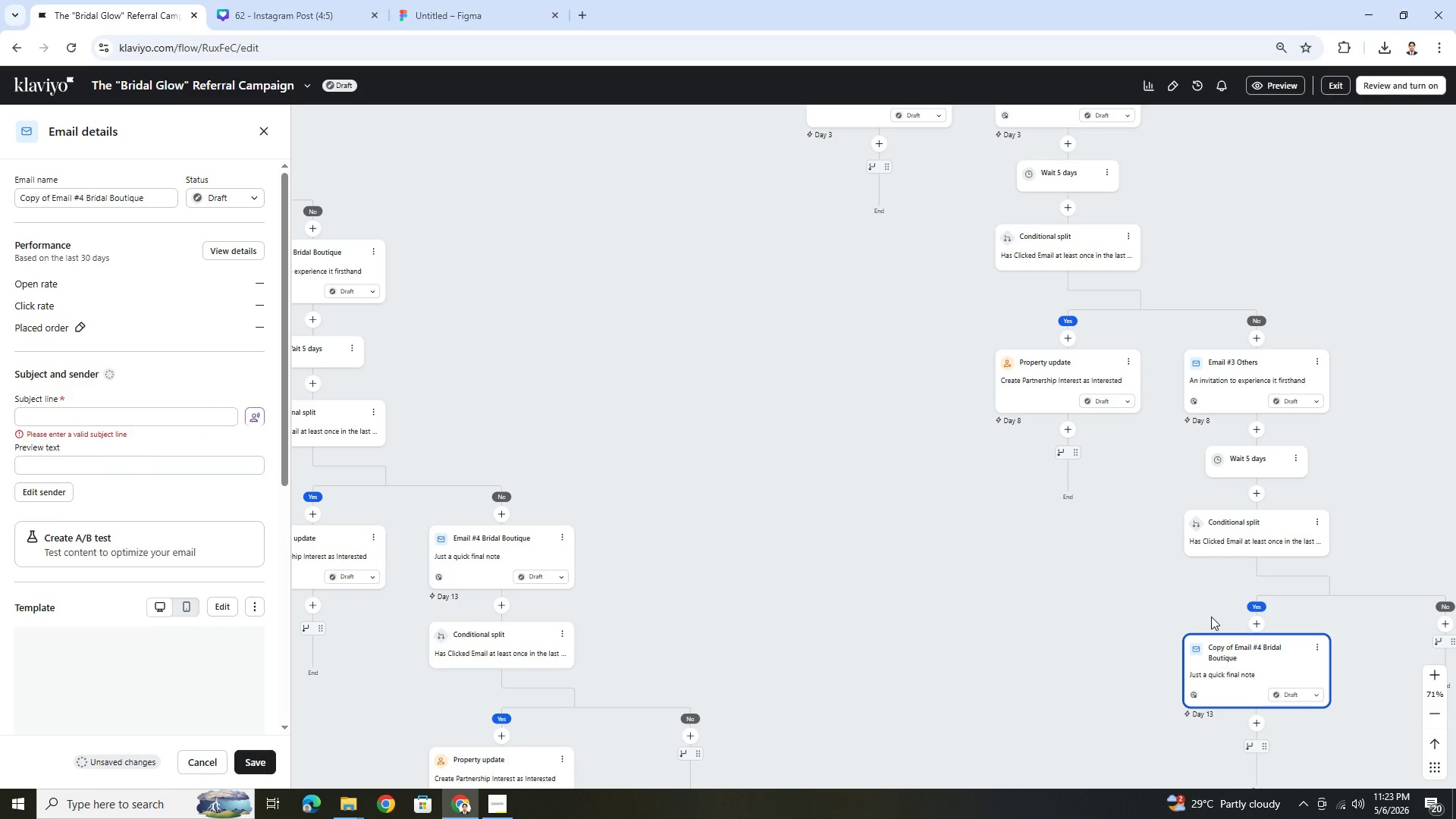 
left_click_drag(start_coordinate=[1128, 620], to_coordinate=[905, 600])
 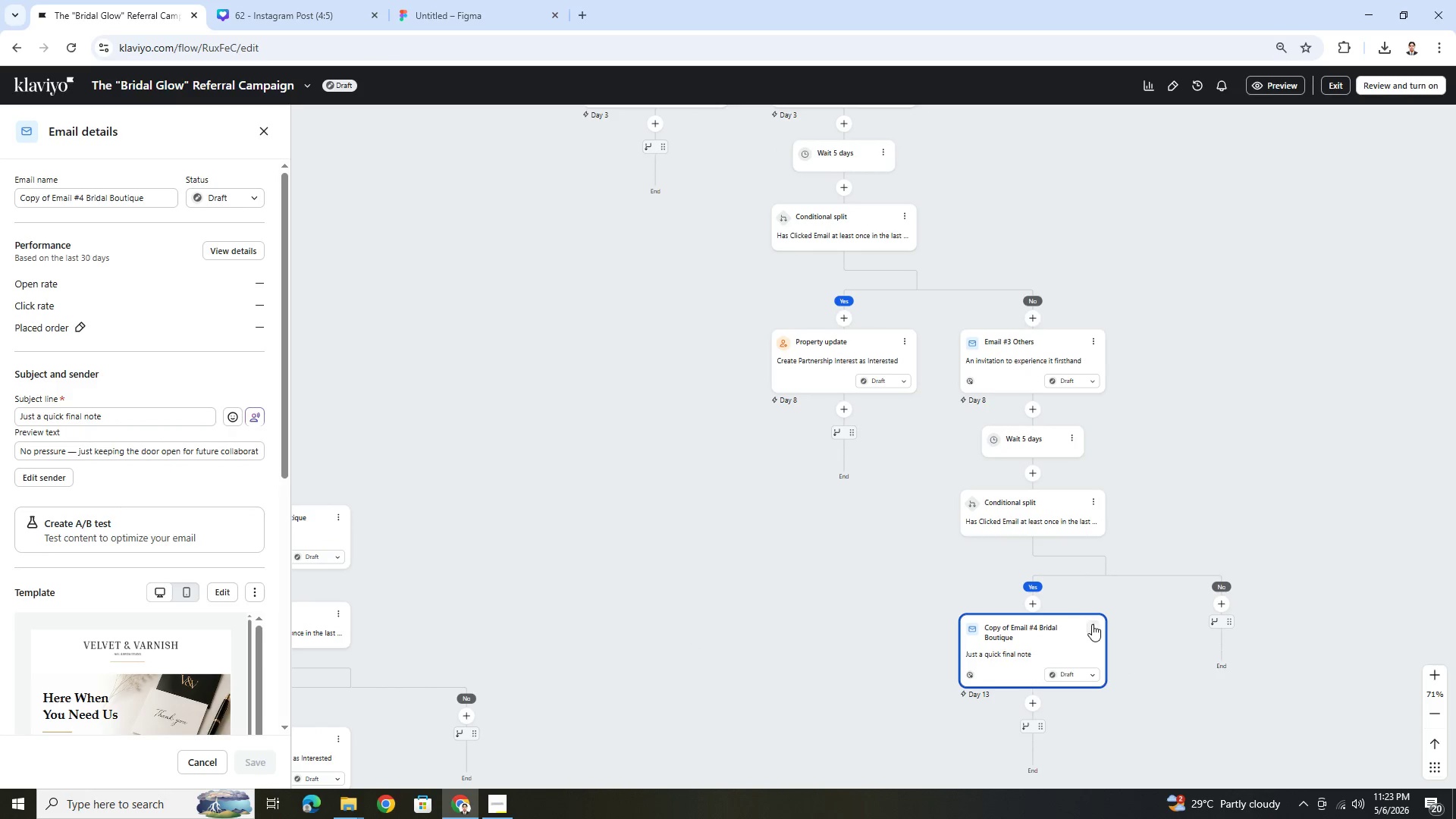 
left_click([1092, 624])
 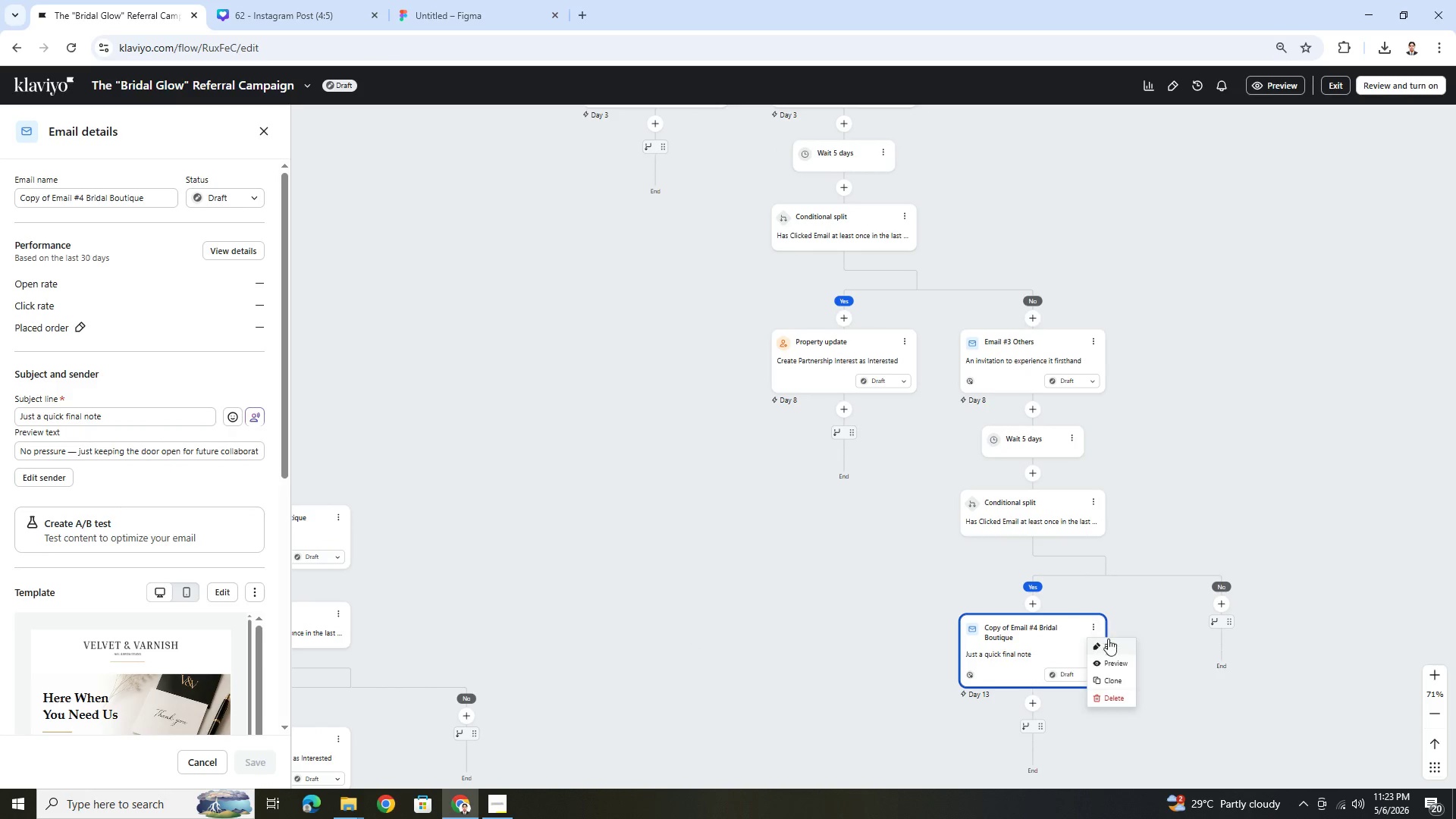 
left_click([1110, 644])
 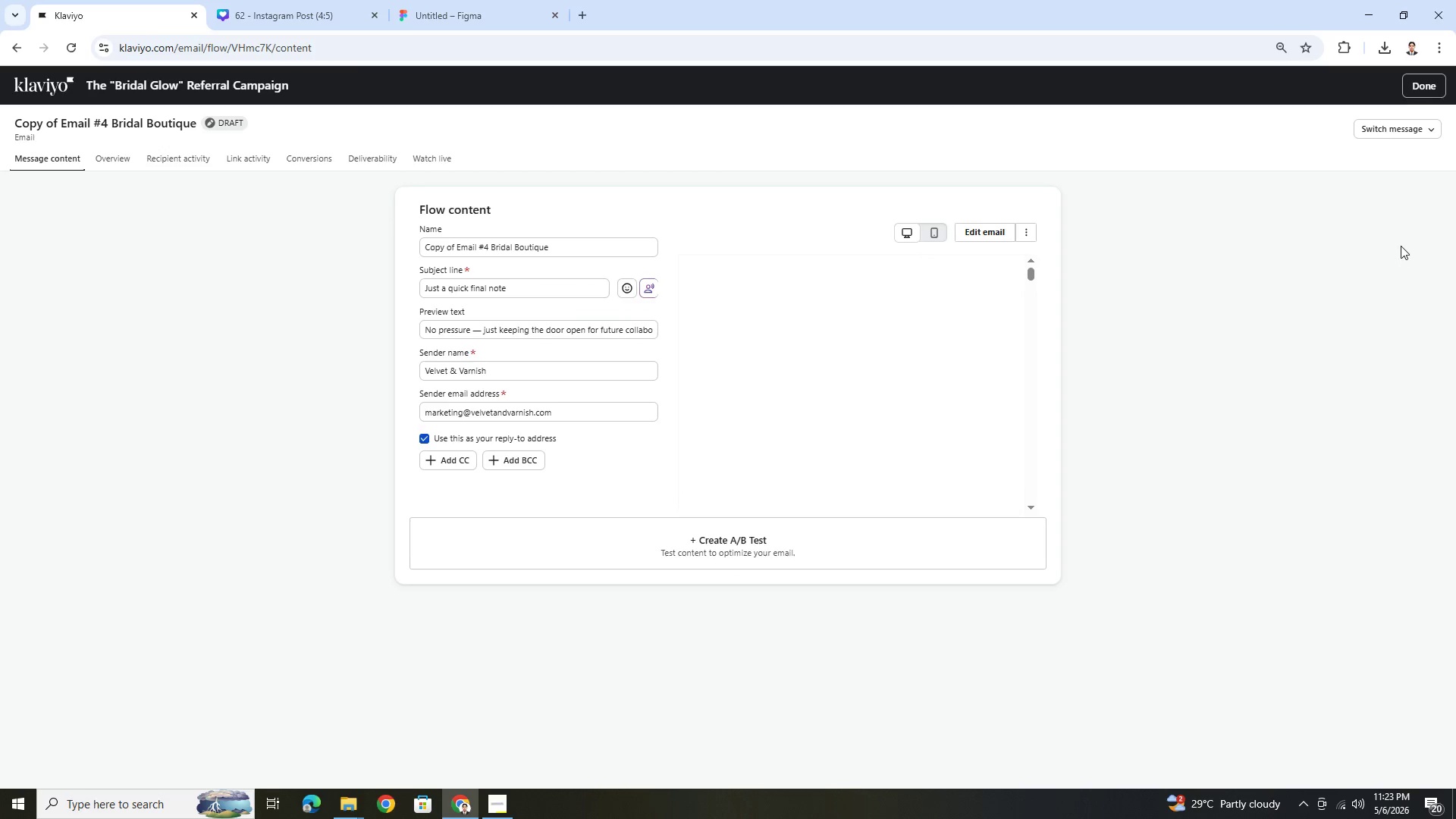 
left_click([1426, 92])
 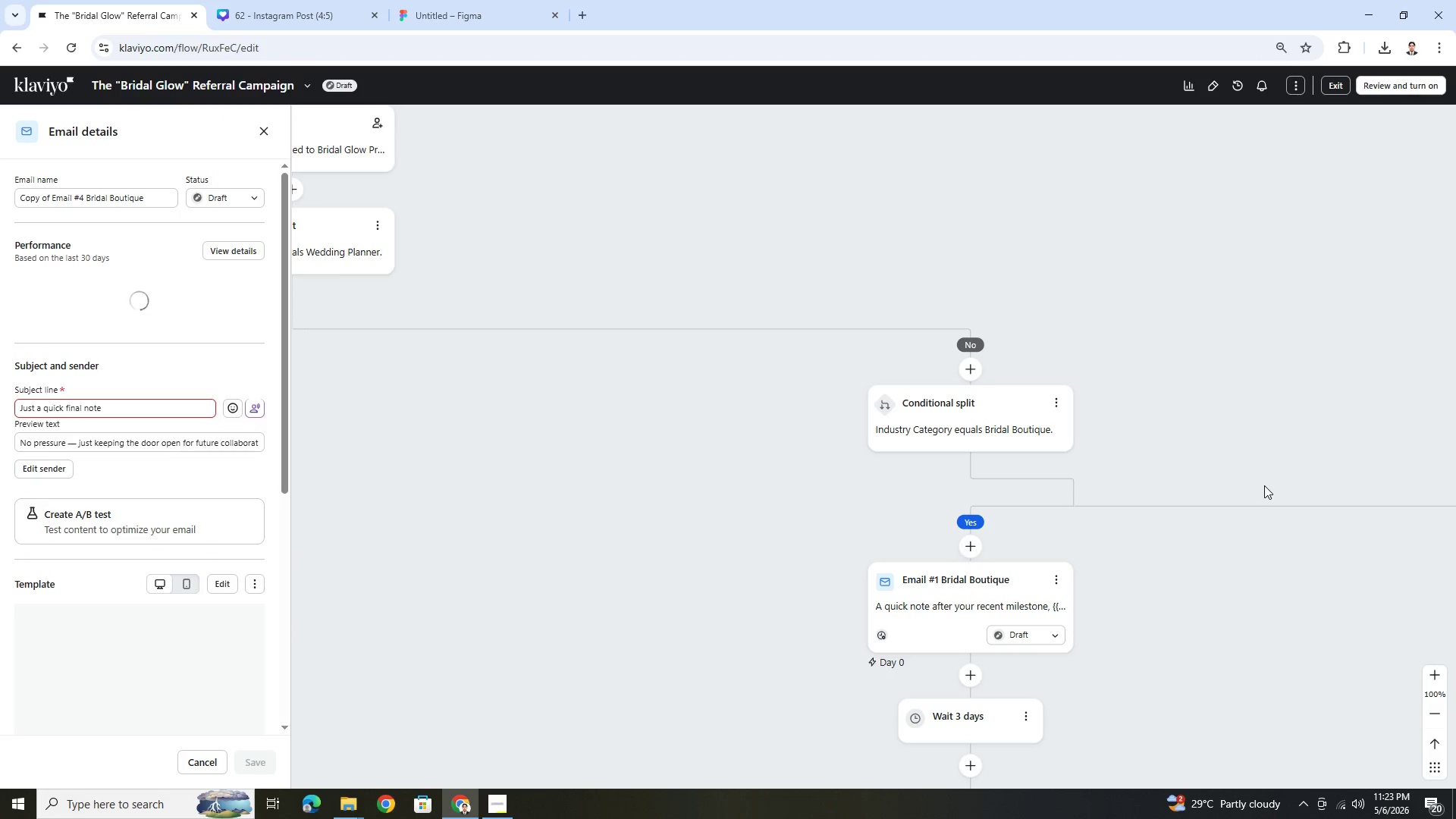 
scroll: coordinate [1230, 587], scroll_direction: down, amount: 5.0
 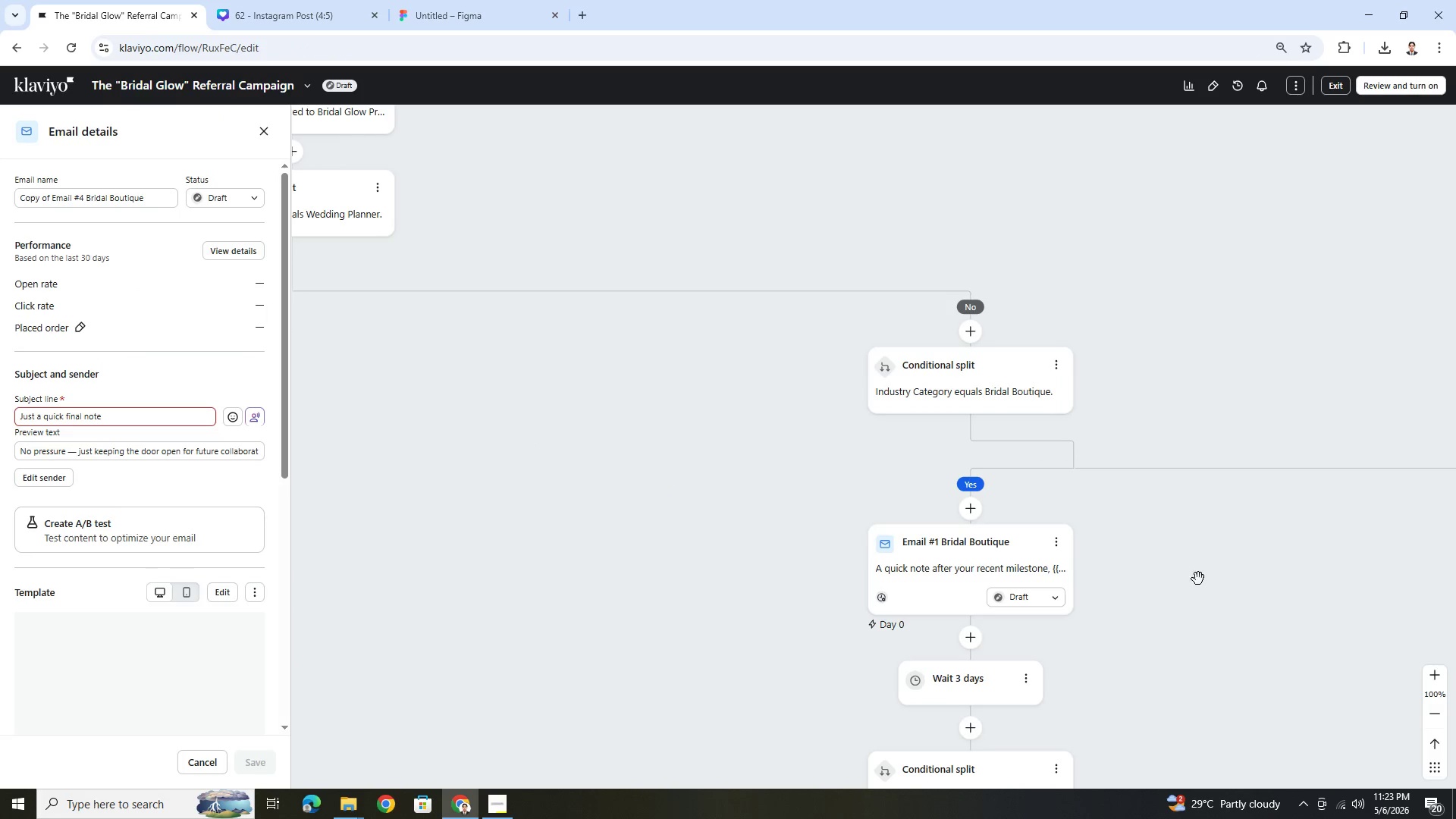 
hold_key(key=ControlLeft, duration=0.59)
scroll: coordinate [1197, 579], scroll_direction: down, amount: 5.0
 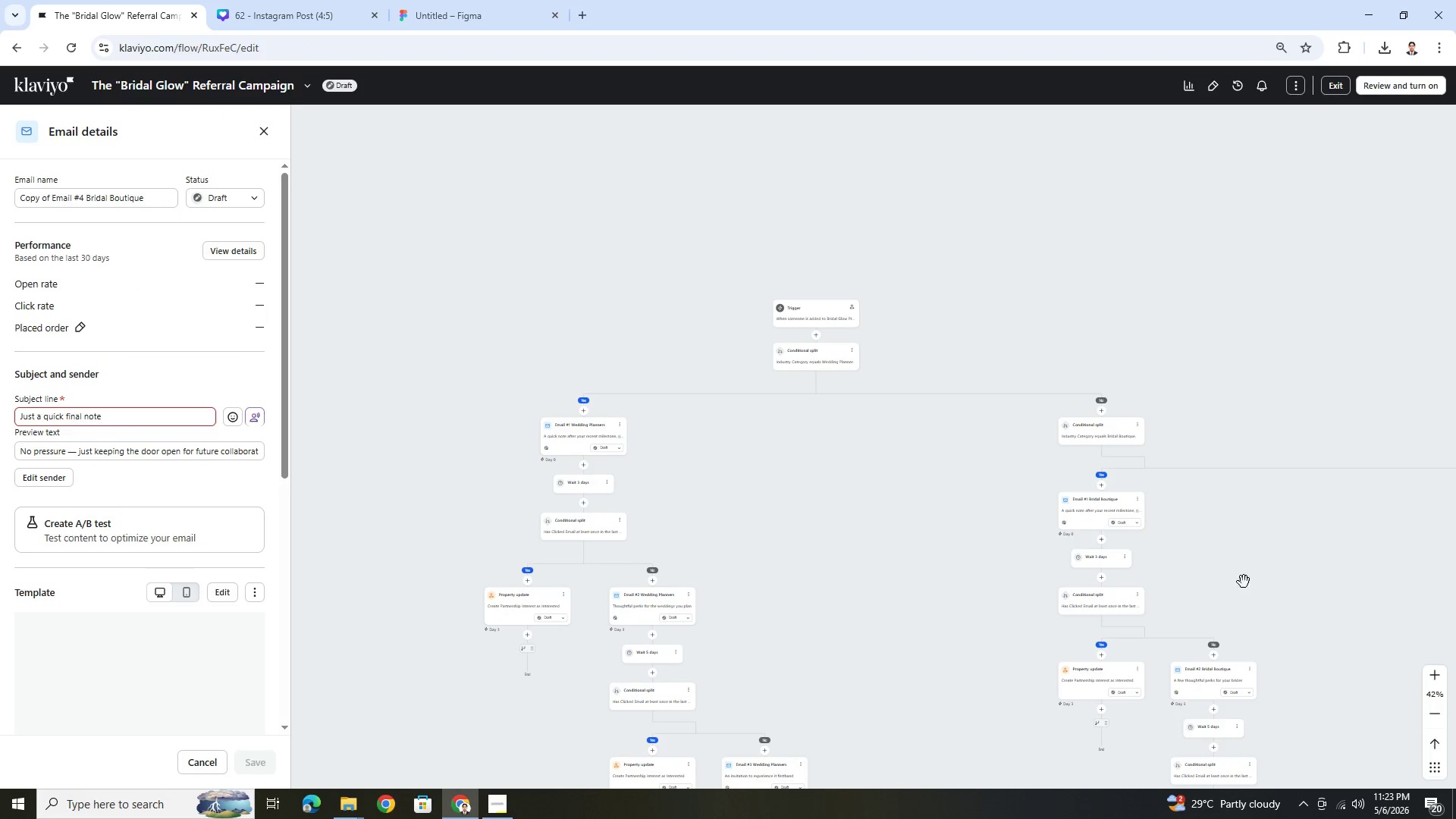 
left_click_drag(start_coordinate=[1260, 582], to_coordinate=[819, 461])
 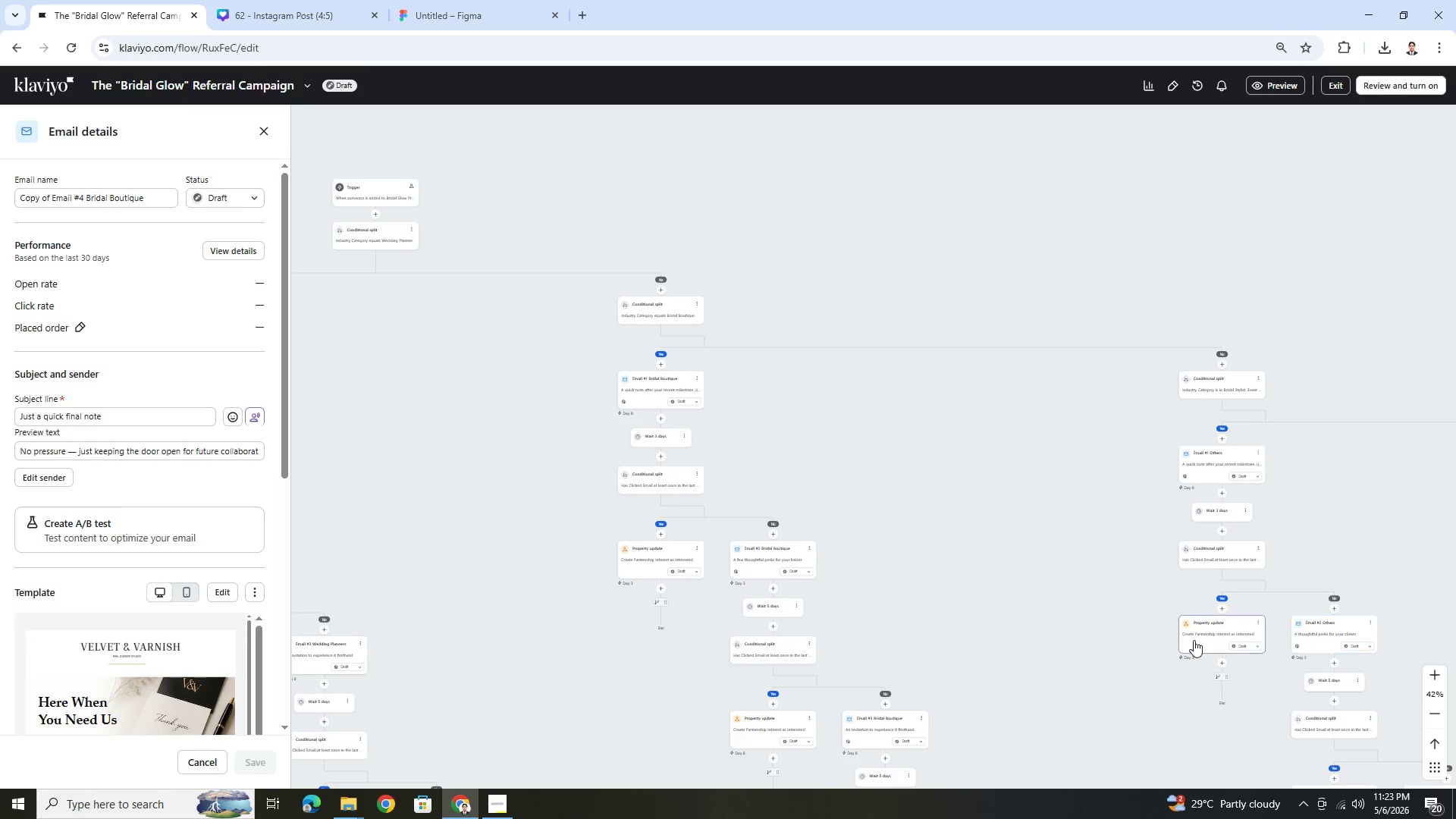 
left_click_drag(start_coordinate=[1147, 698], to_coordinate=[834, 516])
 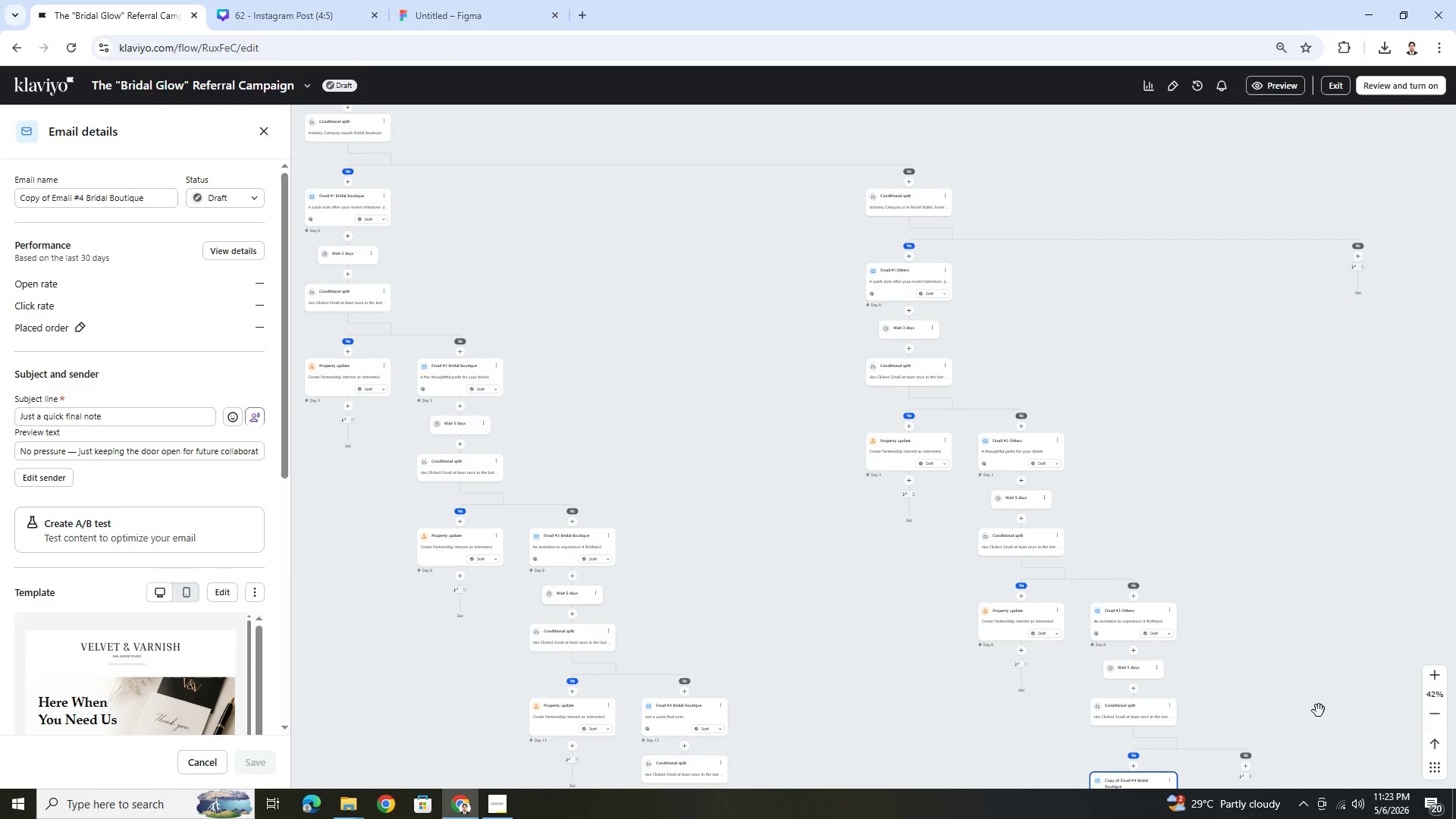 
left_click_drag(start_coordinate=[1316, 708], to_coordinate=[1118, 556])
 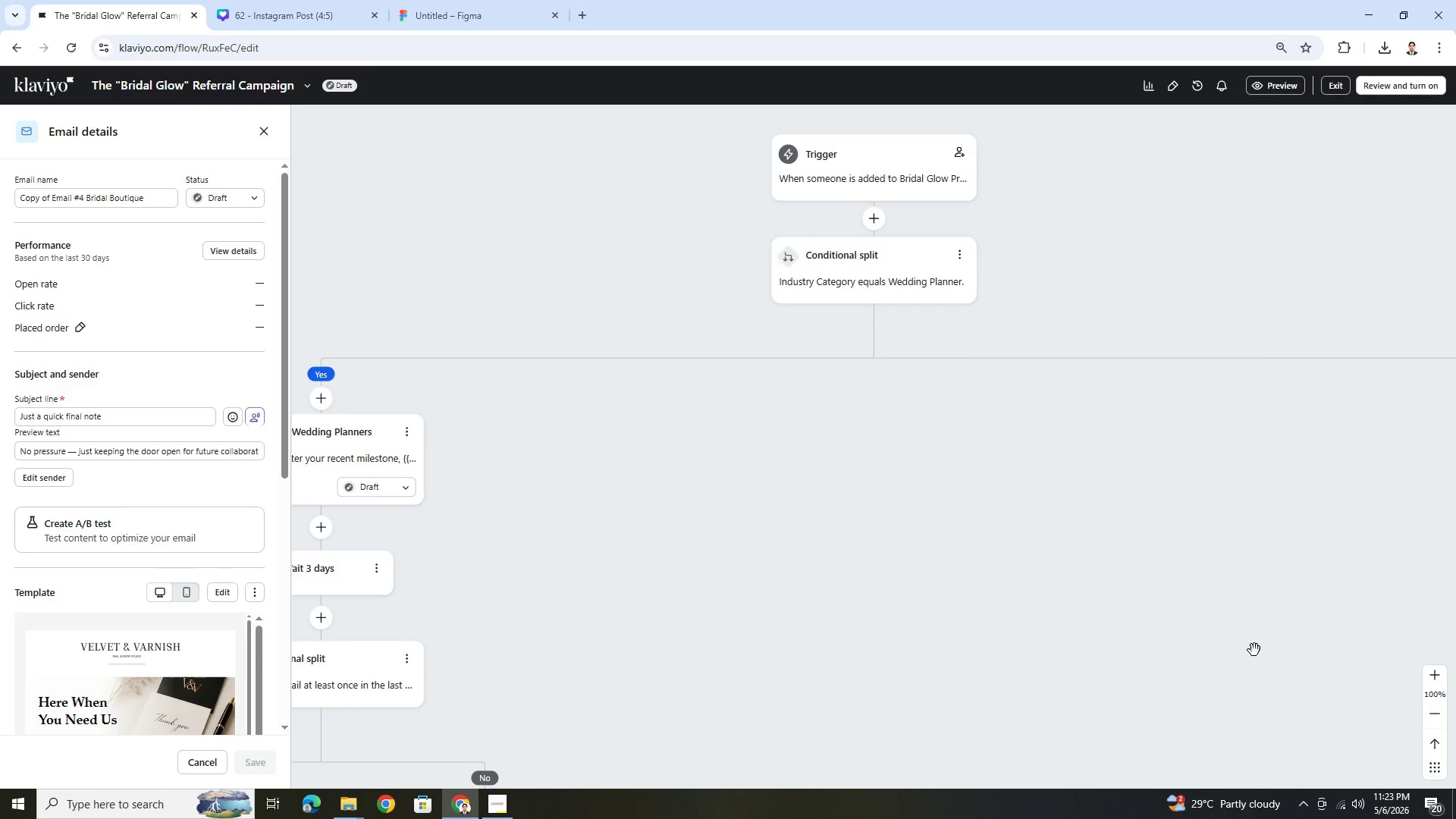 
left_click_drag(start_coordinate=[1277, 675], to_coordinate=[845, 556])
 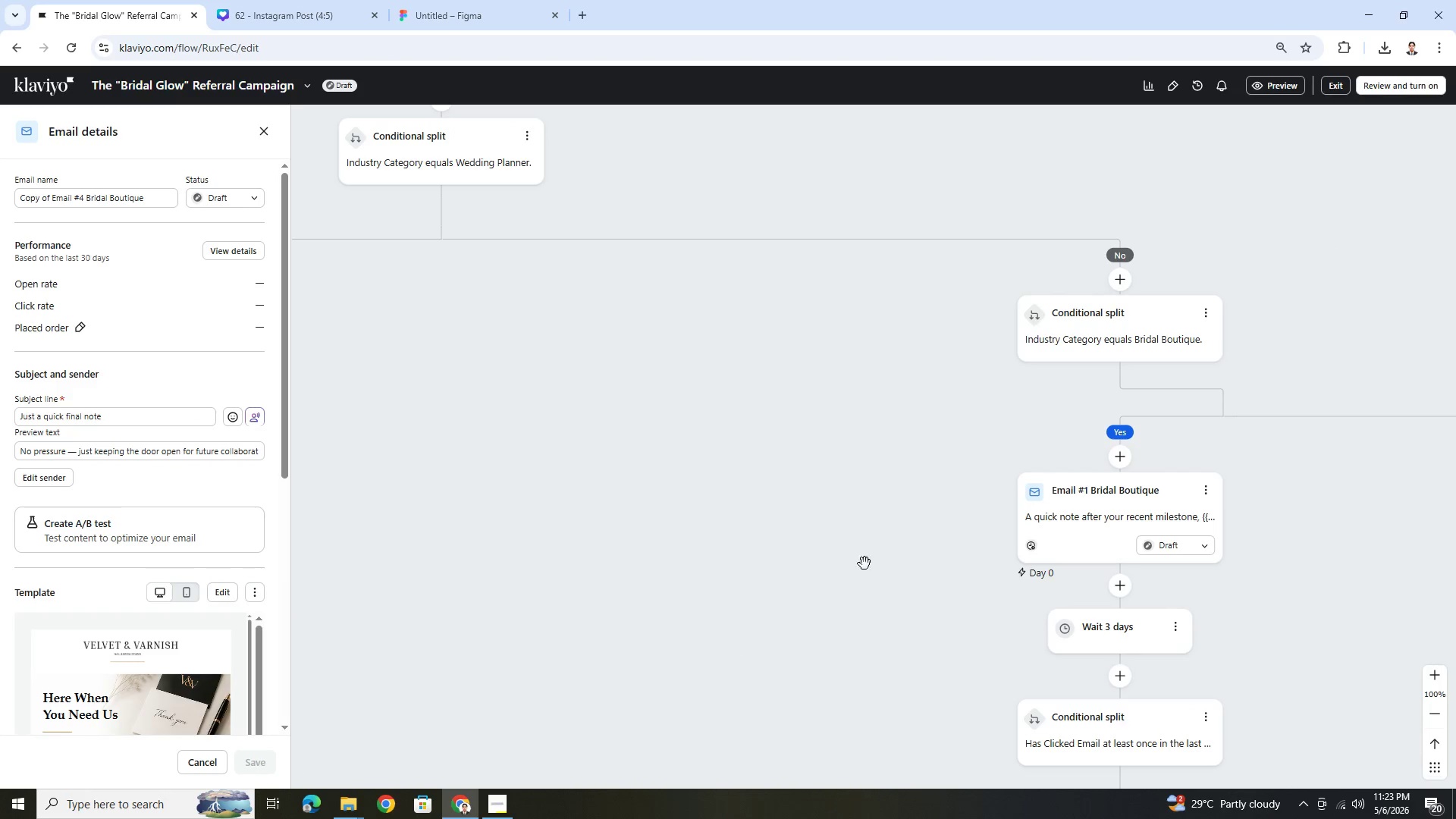 
hold_key(key=ControlLeft, duration=0.42)
scroll: coordinate [883, 573], scroll_direction: down, amount: 3.0
 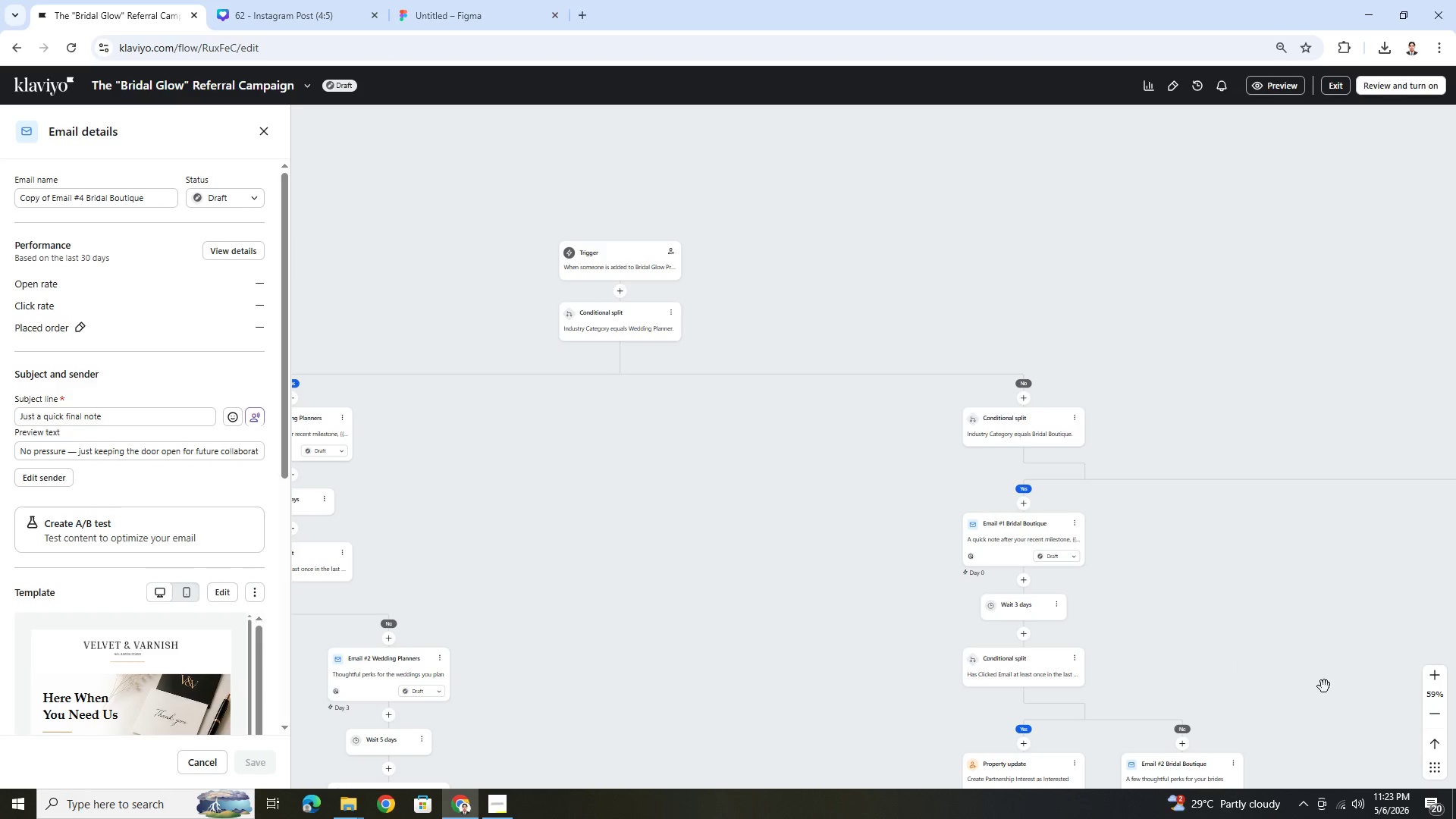 
left_click_drag(start_coordinate=[1326, 686], to_coordinate=[957, 450])
 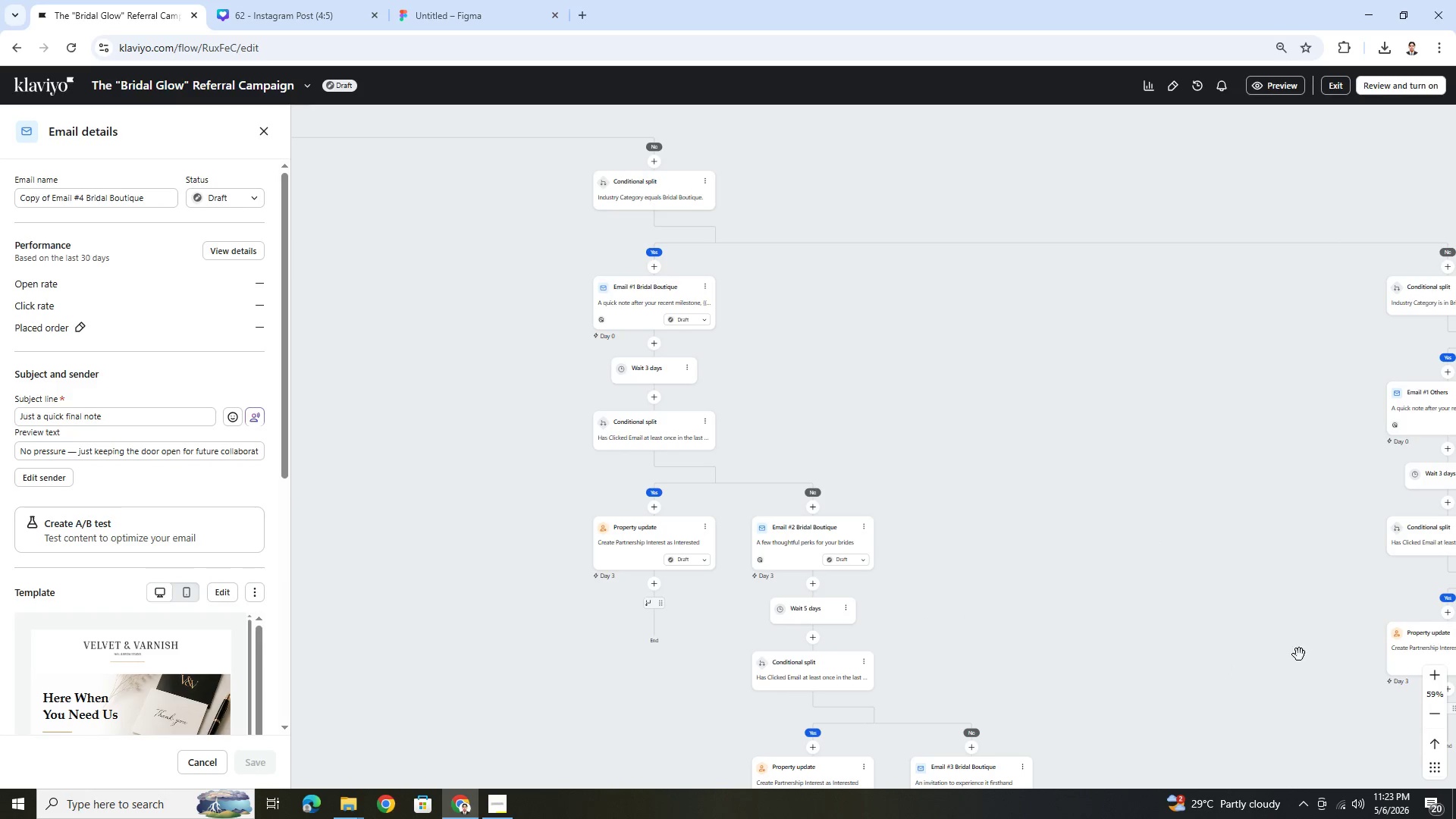 
left_click_drag(start_coordinate=[1301, 660], to_coordinate=[948, 459])
 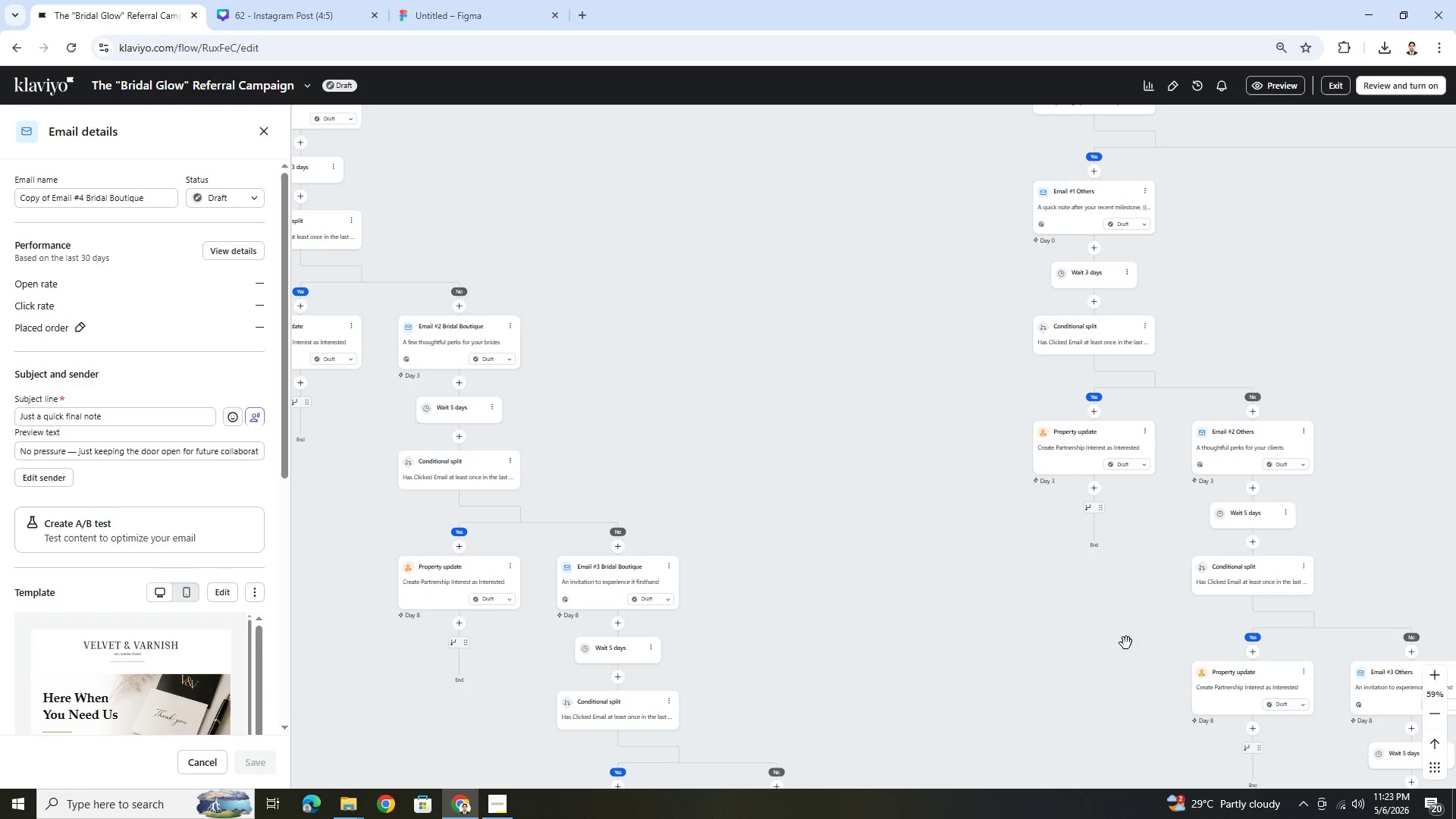 
left_click_drag(start_coordinate=[1125, 670], to_coordinate=[858, 482])
 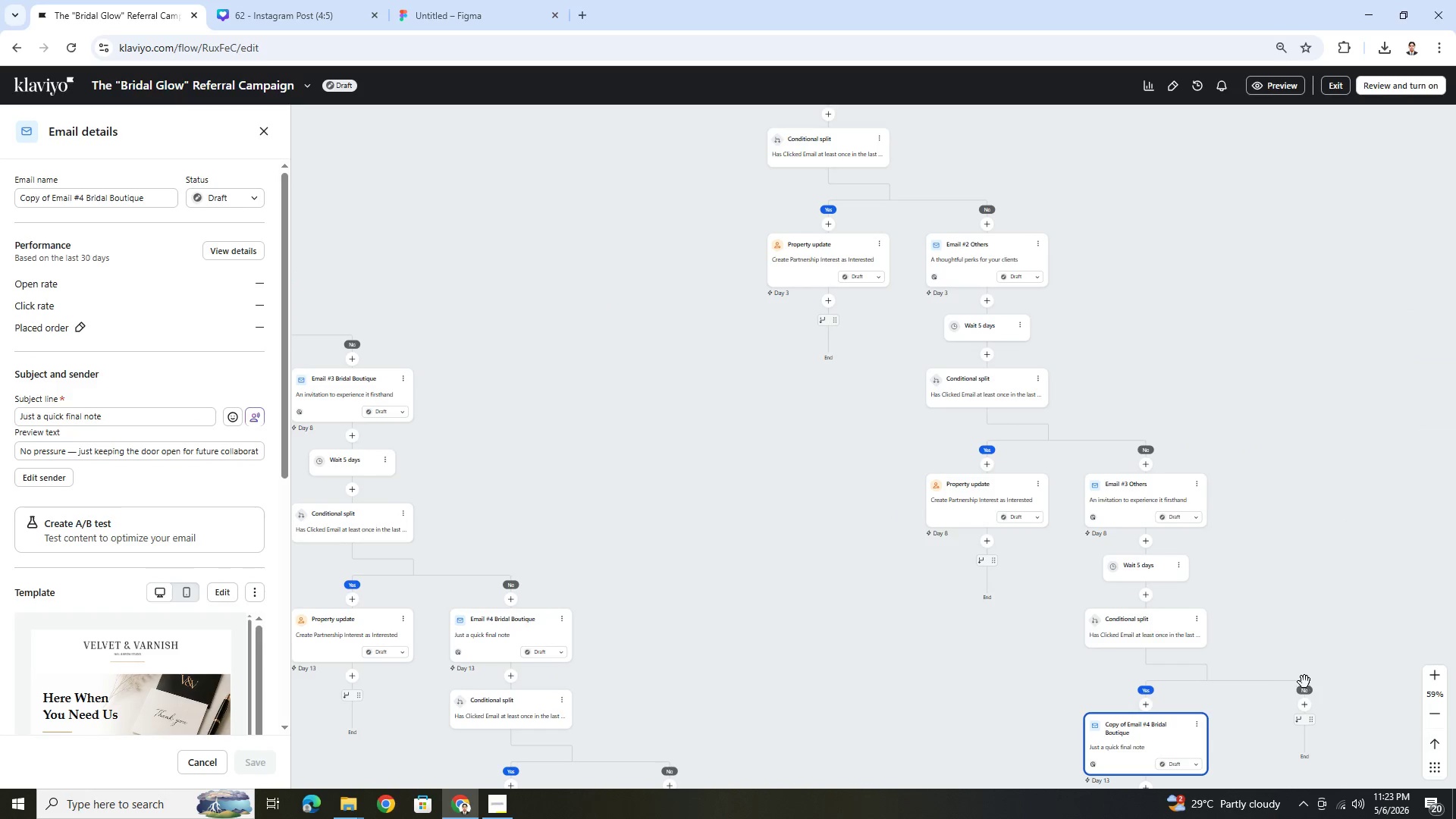 
left_click_drag(start_coordinate=[1333, 639], to_coordinate=[1184, 462])
 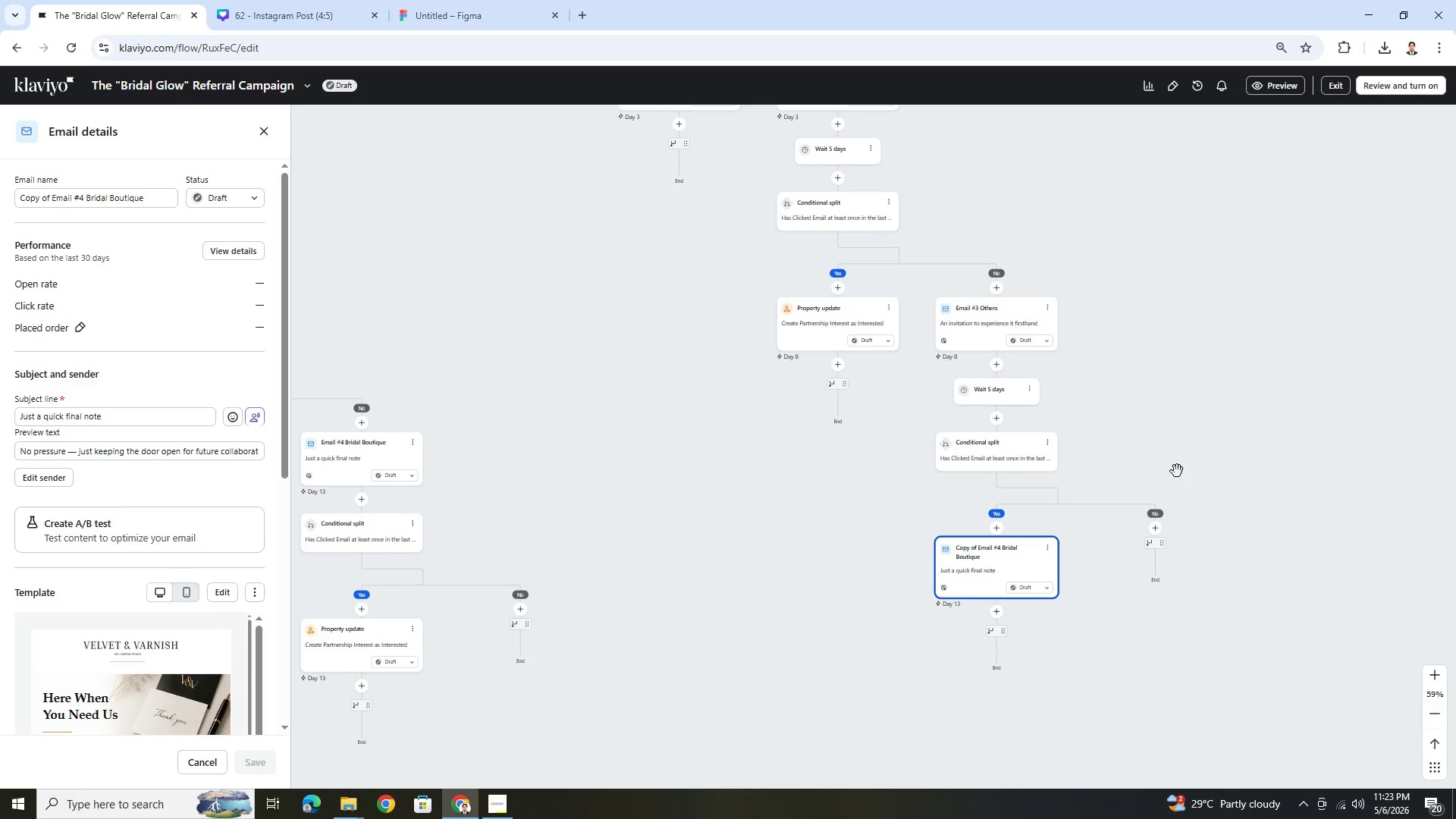 
hold_key(key=ControlLeft, duration=0.69)
 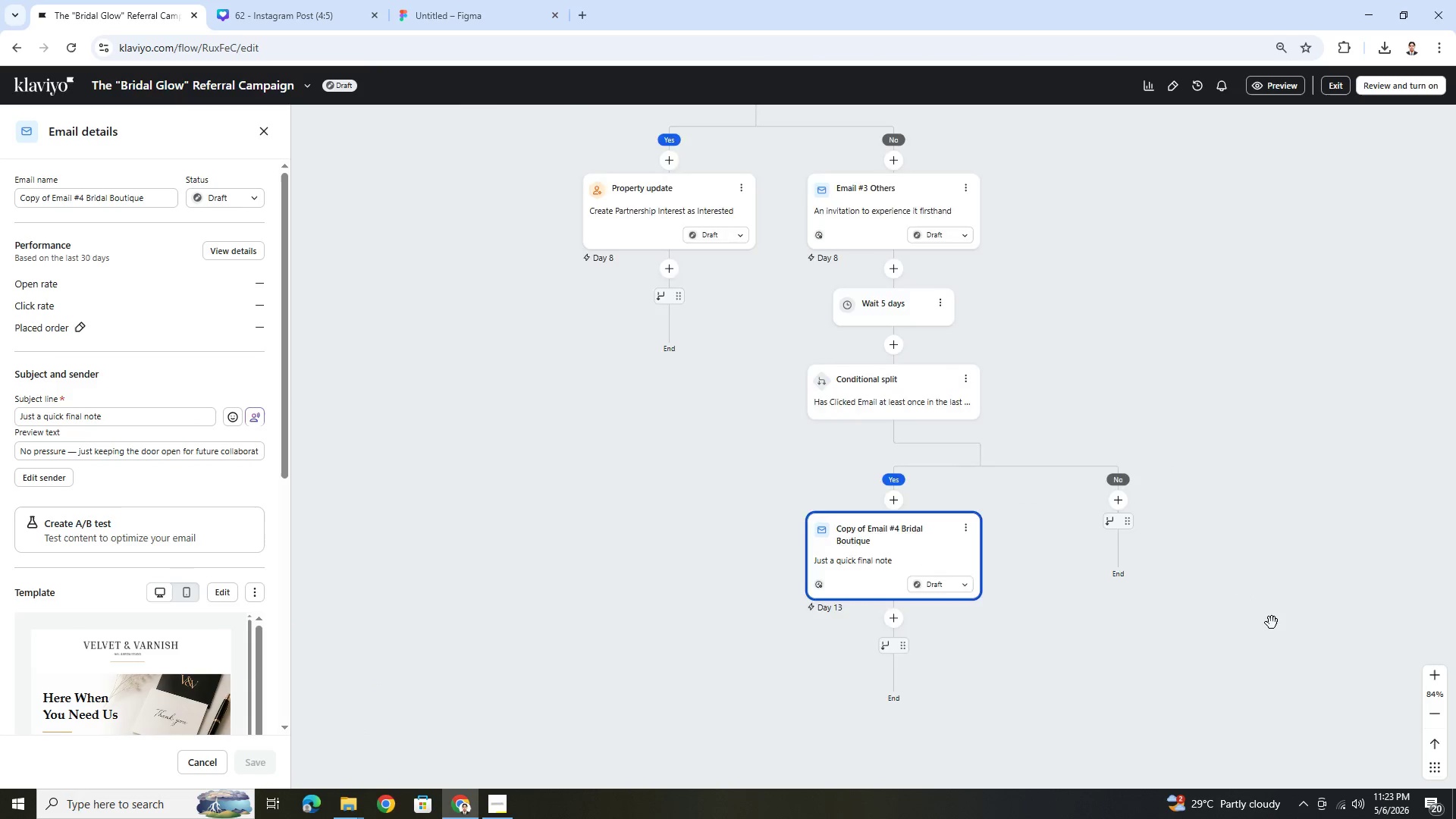 
hold_key(key=ControlLeft, duration=0.75)
 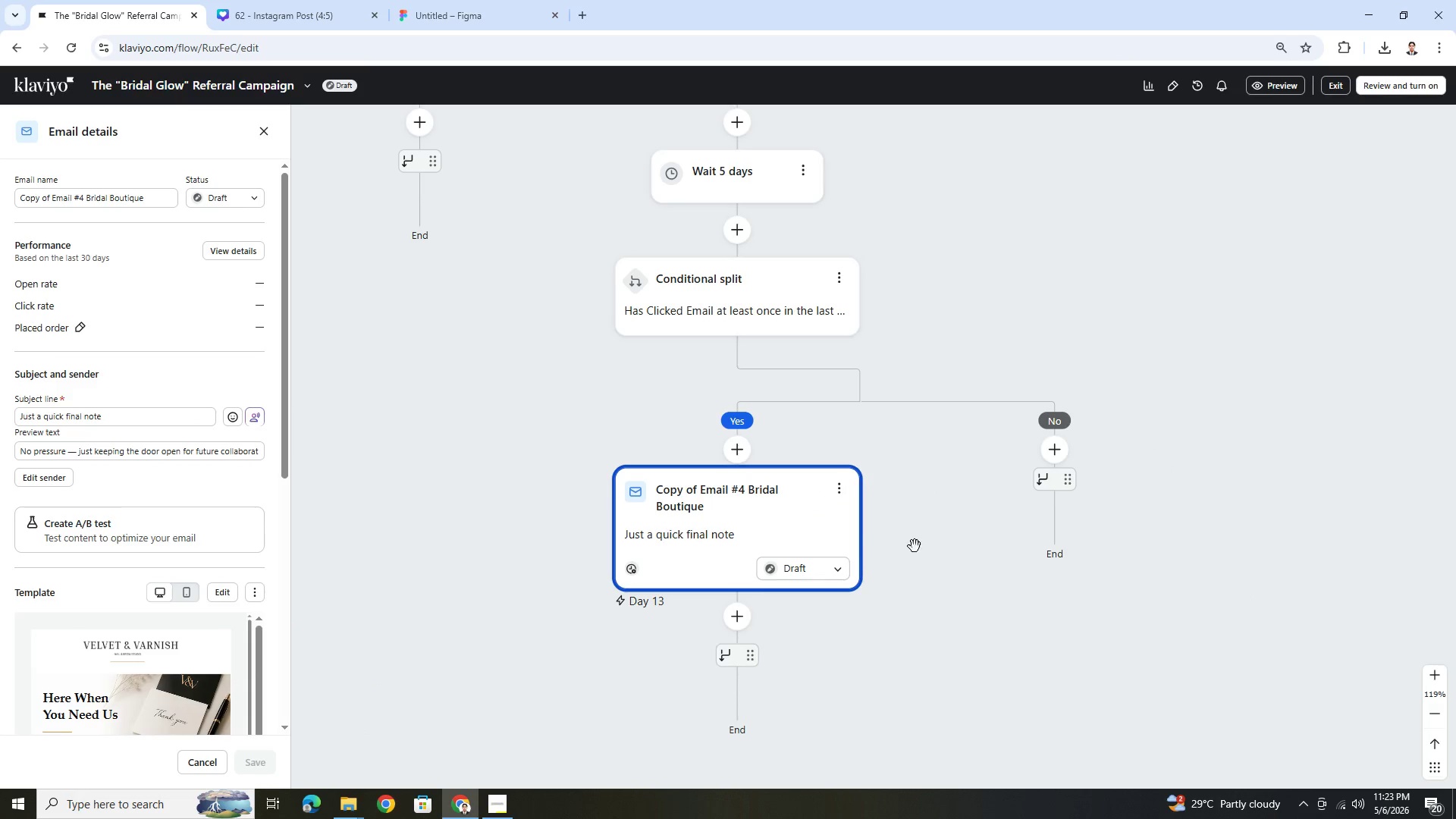 
scroll: coordinate [1272, 623], scroll_direction: up, amount: 4.0
 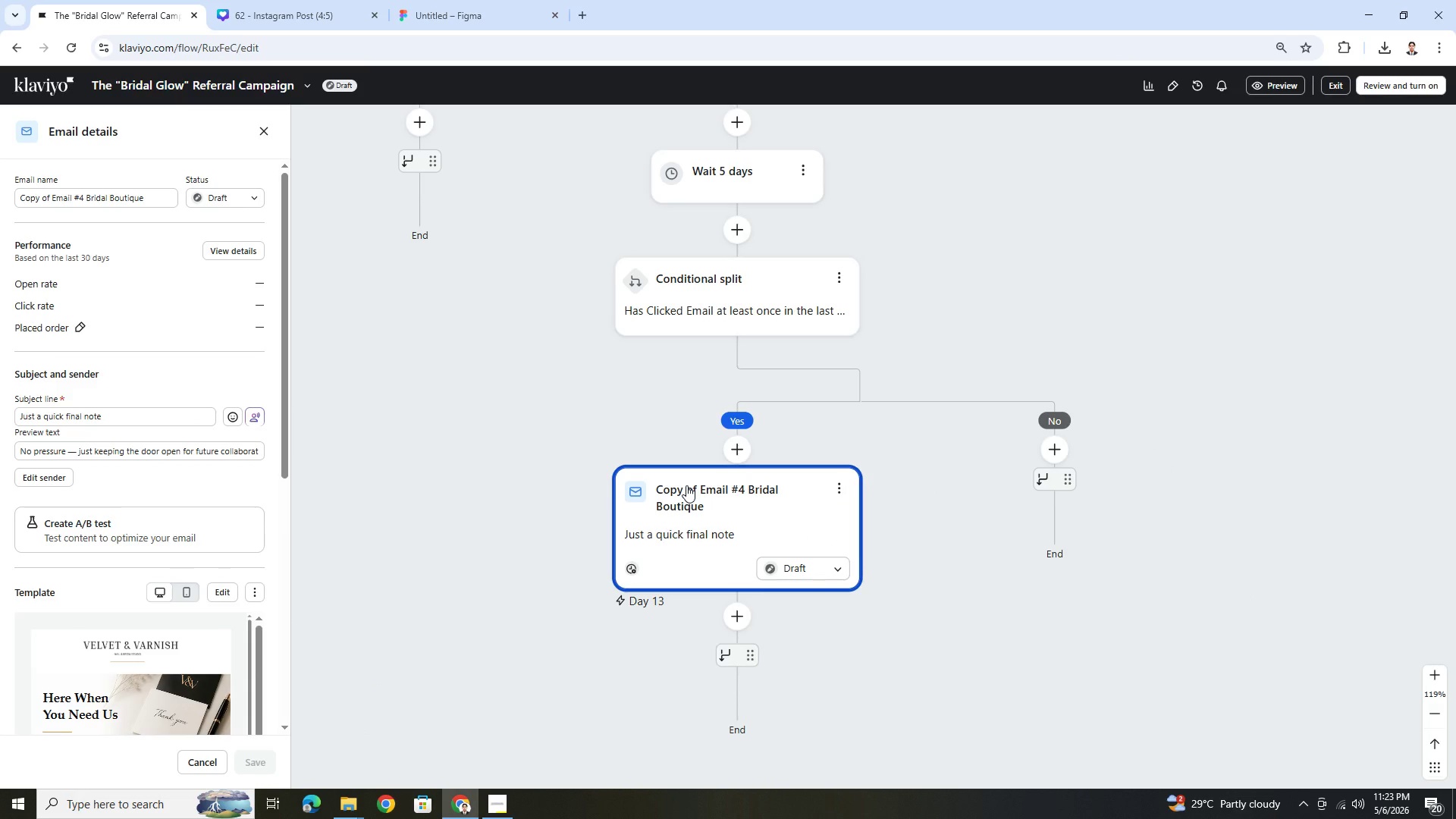 
left_click_drag(start_coordinate=[687, 485], to_coordinate=[705, 487])
 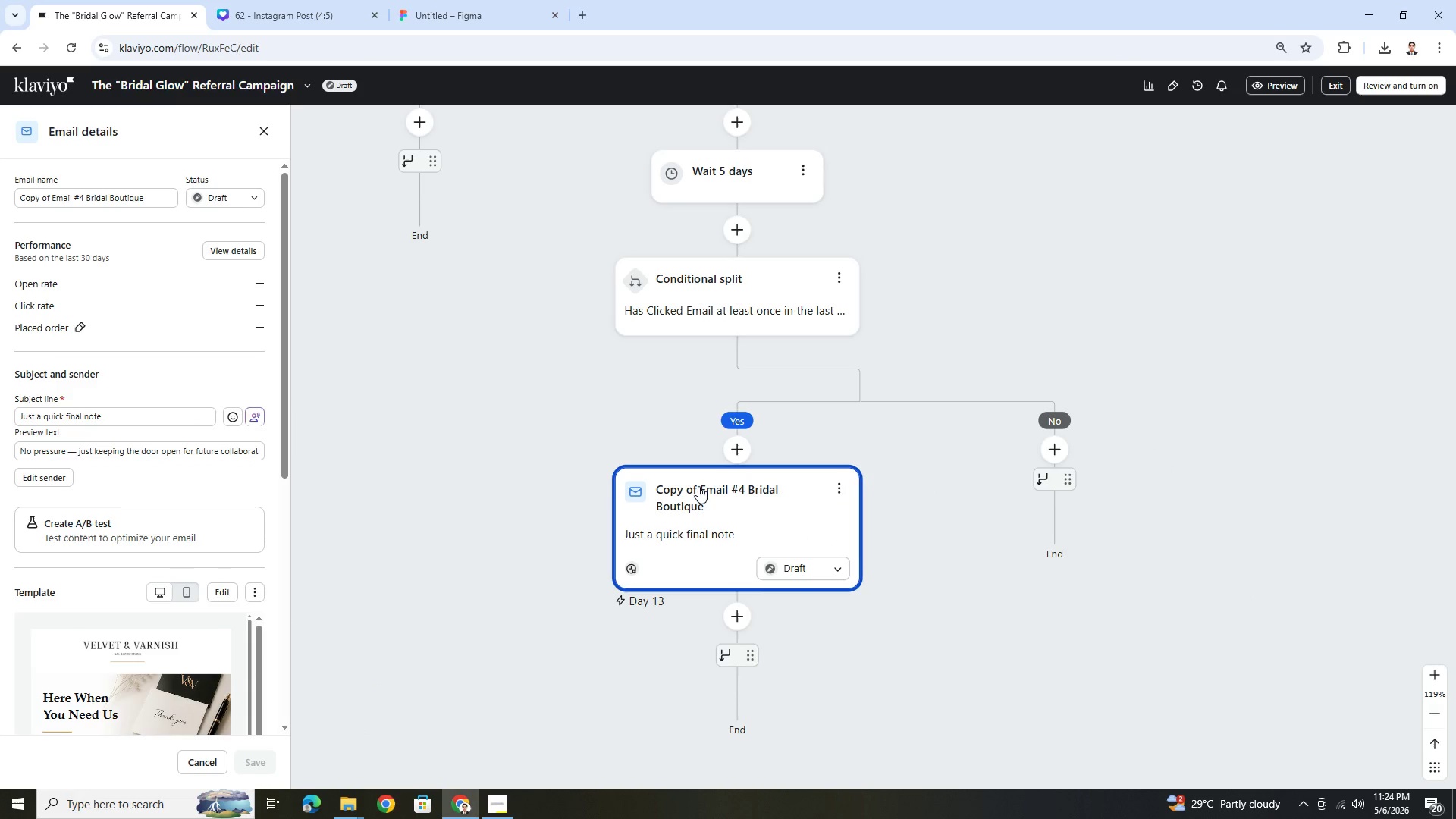 
left_click_drag(start_coordinate=[697, 485], to_coordinate=[1005, 463])
 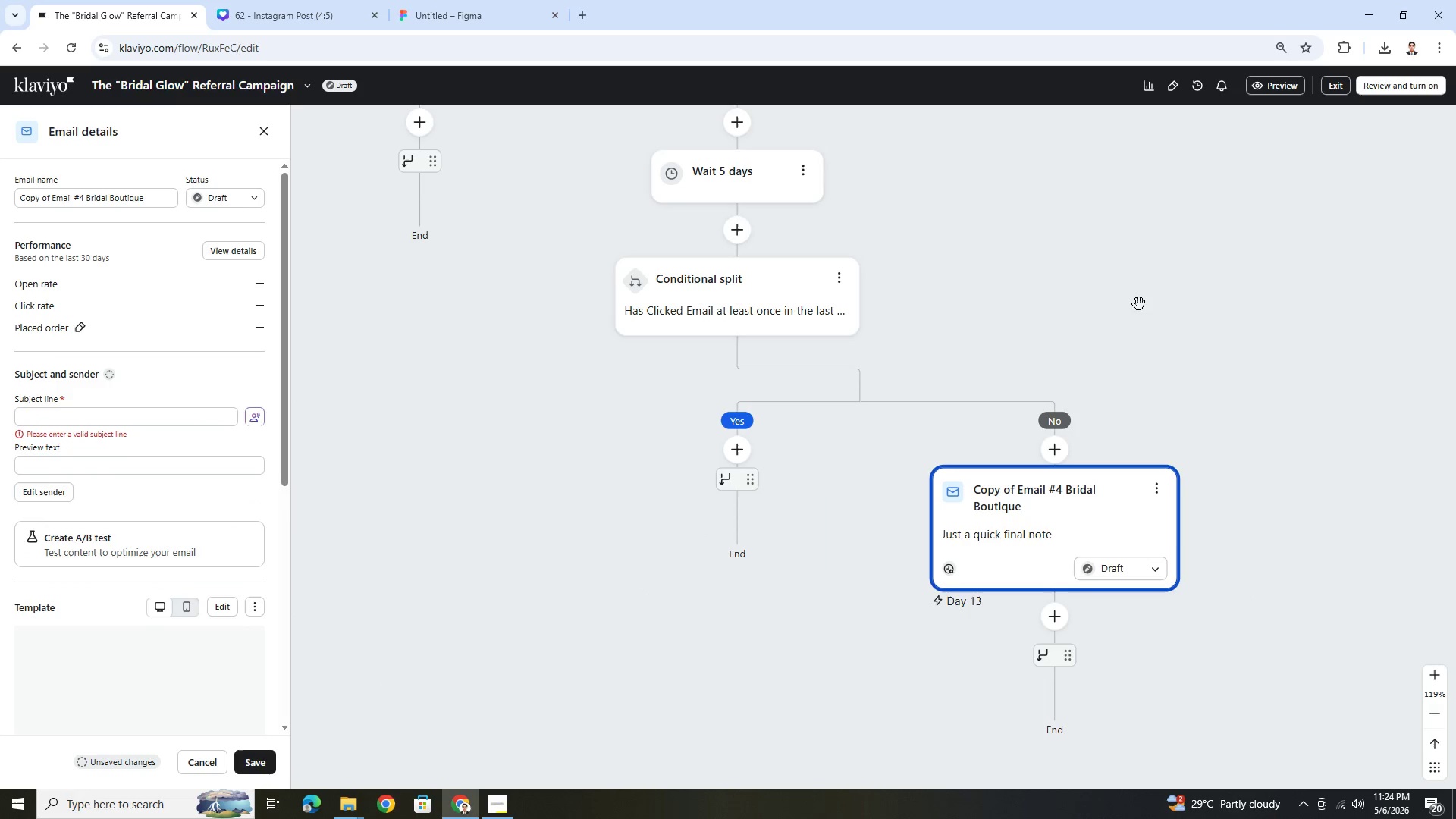 
left_click_drag(start_coordinate=[1116, 294], to_coordinate=[1175, 483])
 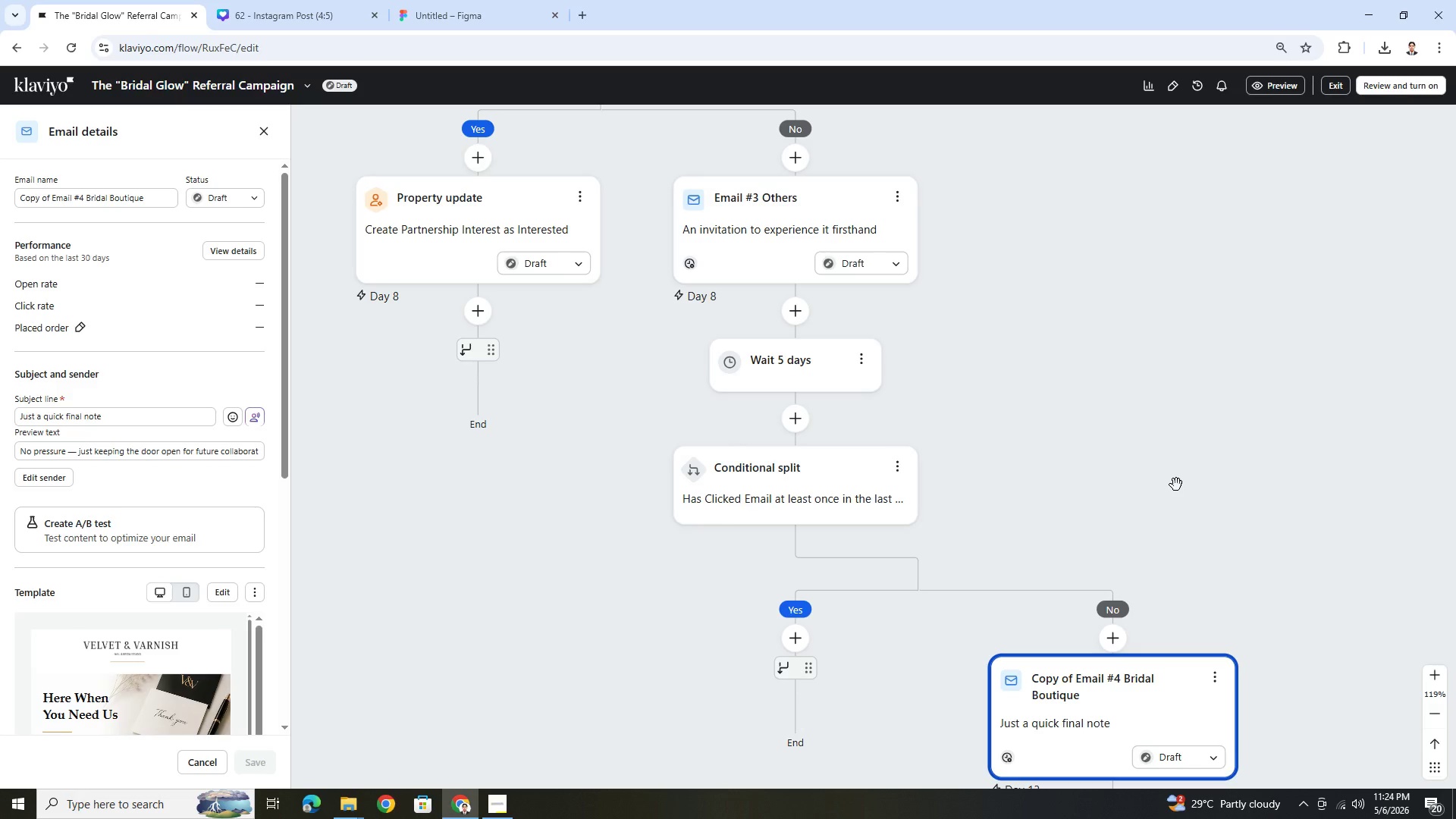 
hold_key(key=ControlLeft, duration=0.59)
scroll: coordinate [1179, 491], scroll_direction: down, amount: 5.0
 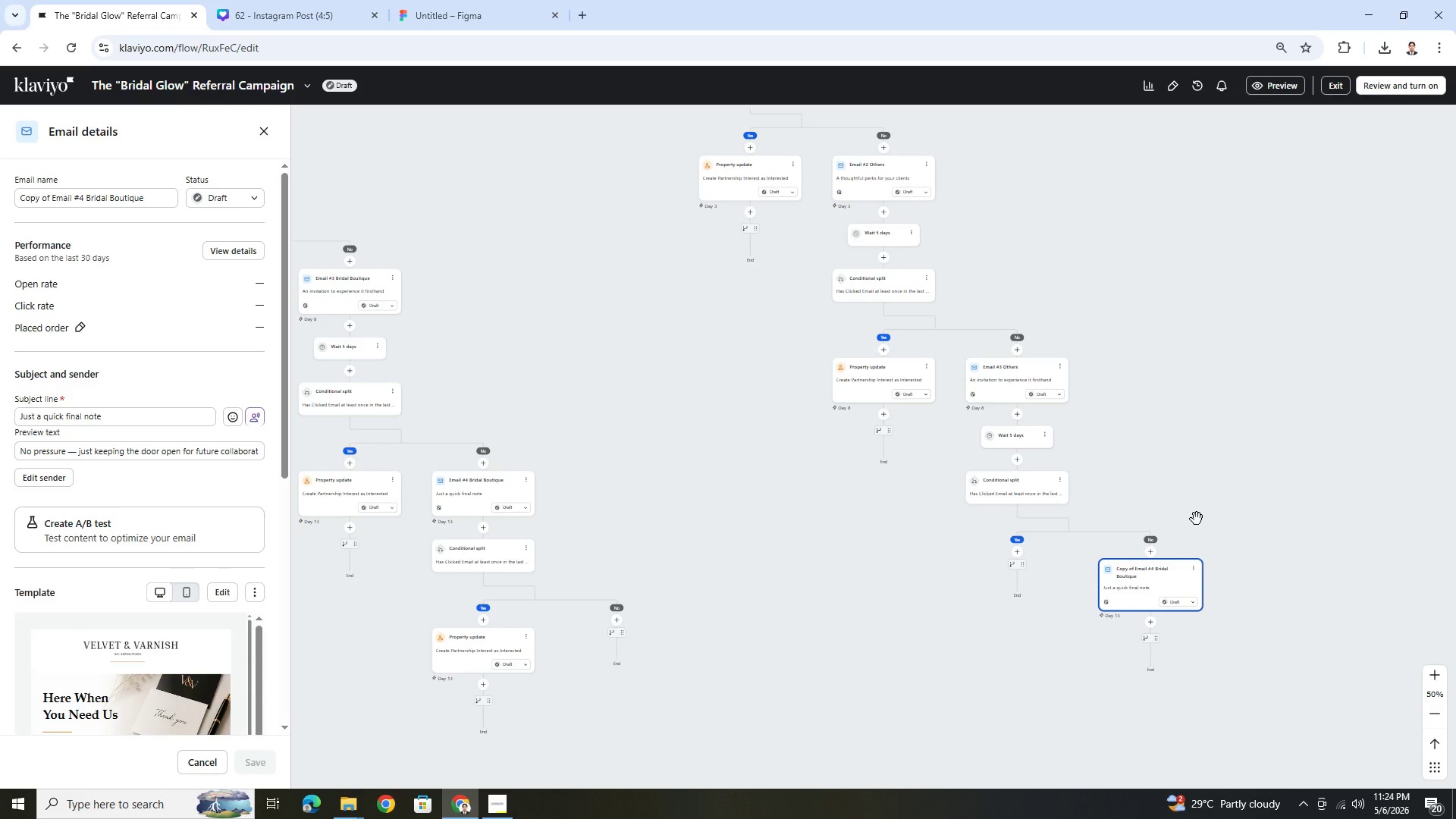 
hold_key(key=ControlLeft, duration=1.53)
hold_key(key=ControlLeft, duration=0.55)
scroll: coordinate [1265, 582], scroll_direction: up, amount: 2.0
 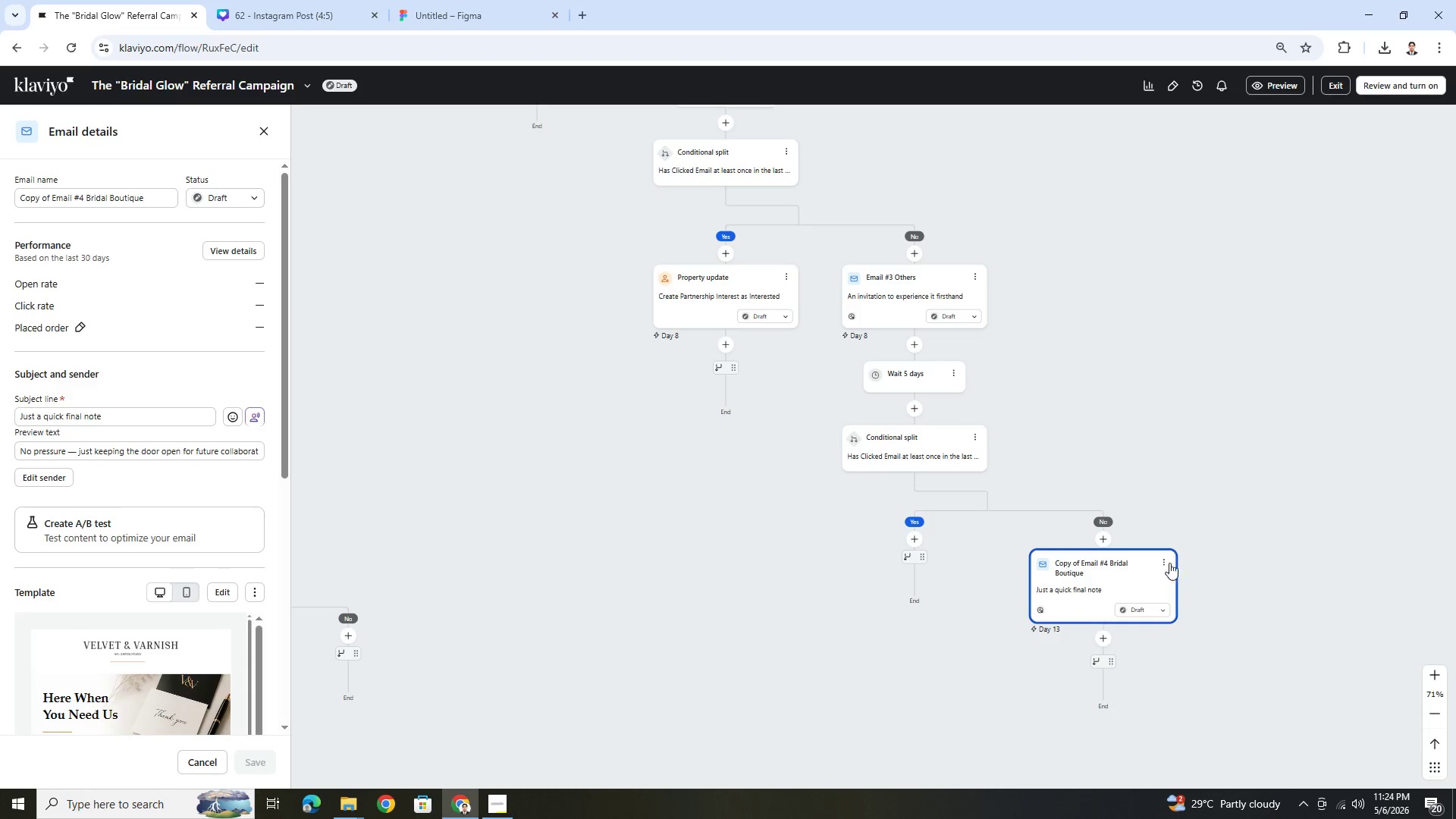 
left_click([1165, 560])
 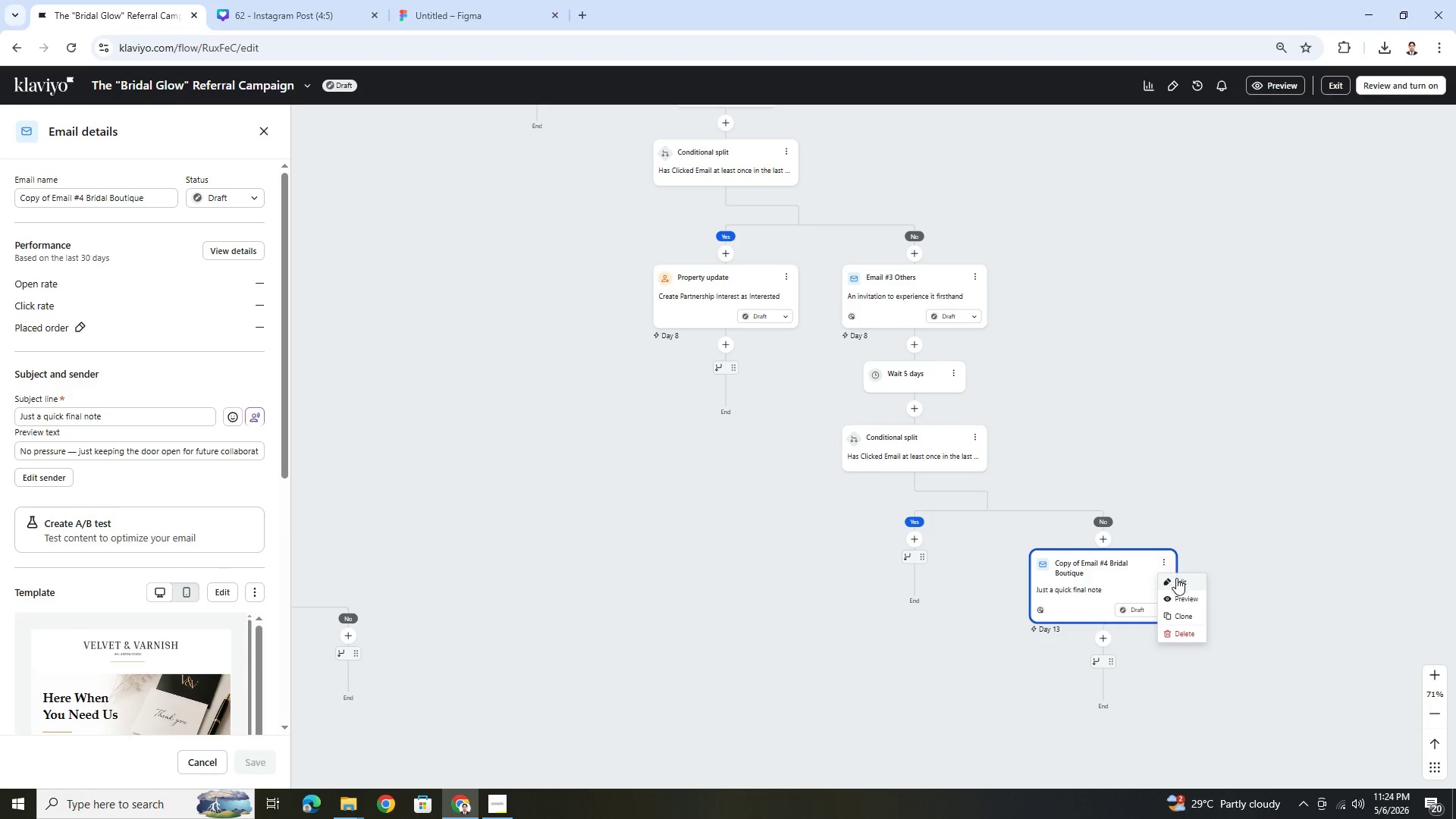 
left_click([1177, 579])
 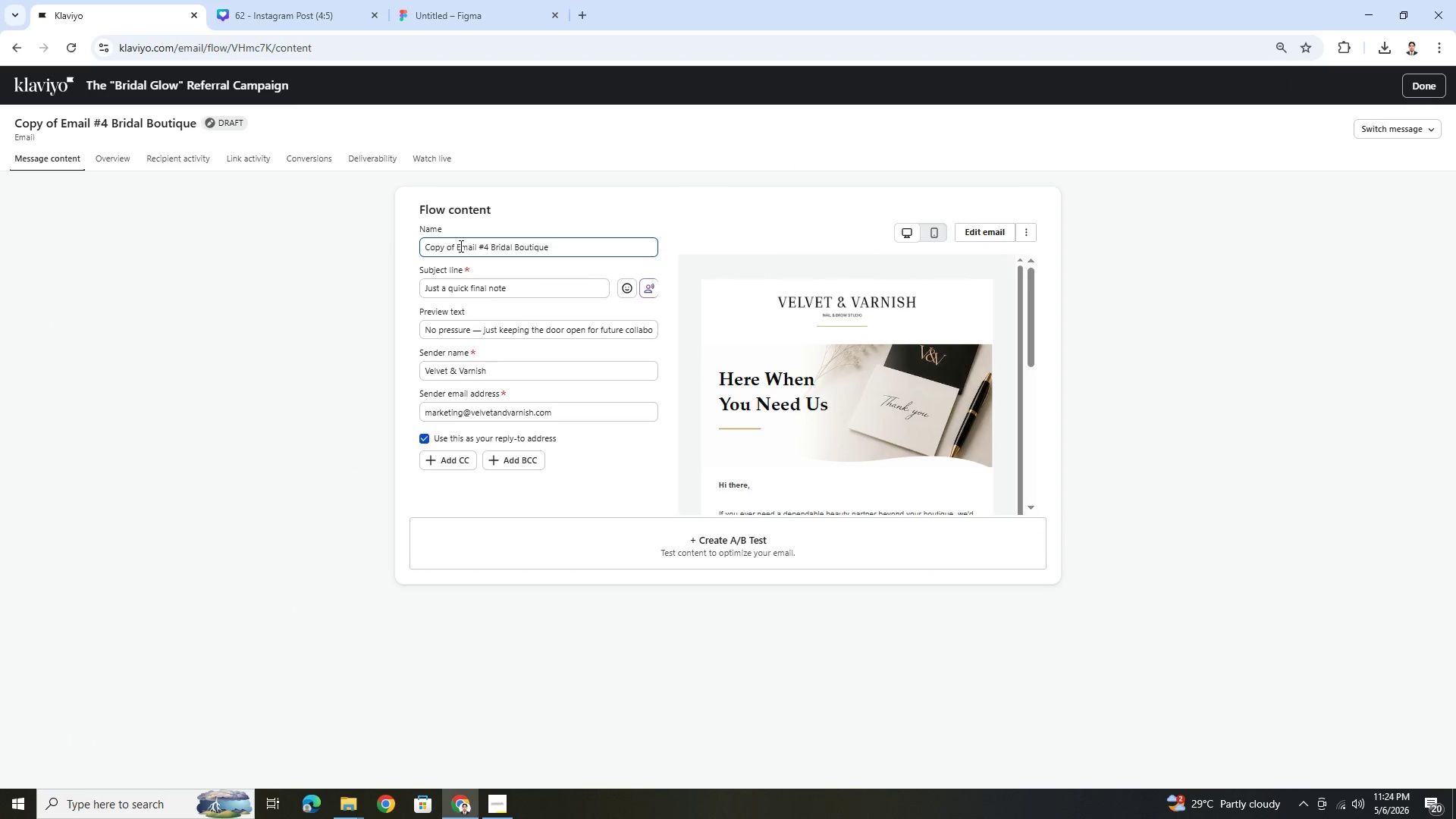 
left_click_drag(start_coordinate=[457, 246], to_coordinate=[381, 253])
 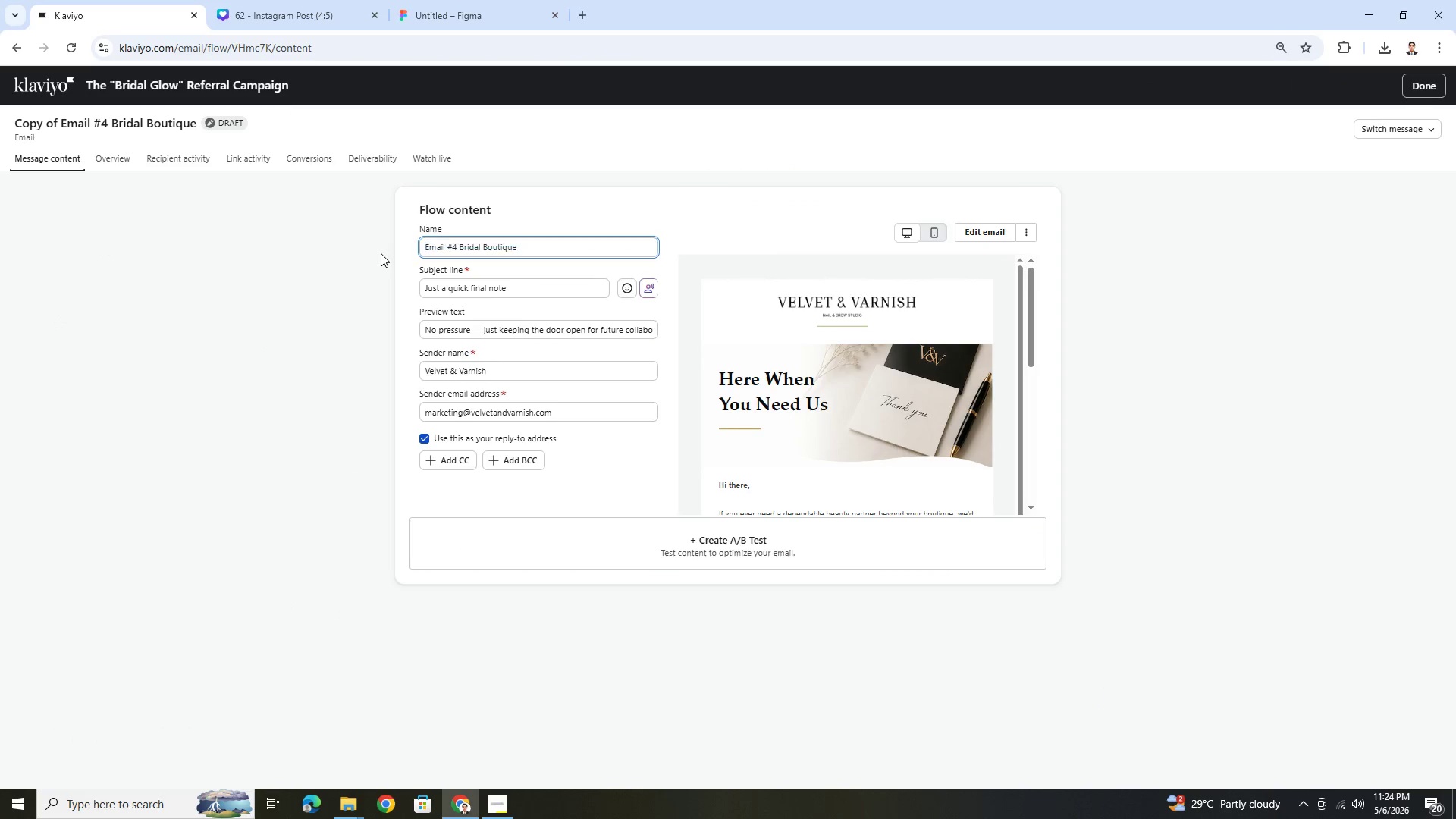 
key(Backspace)
type(Others)
 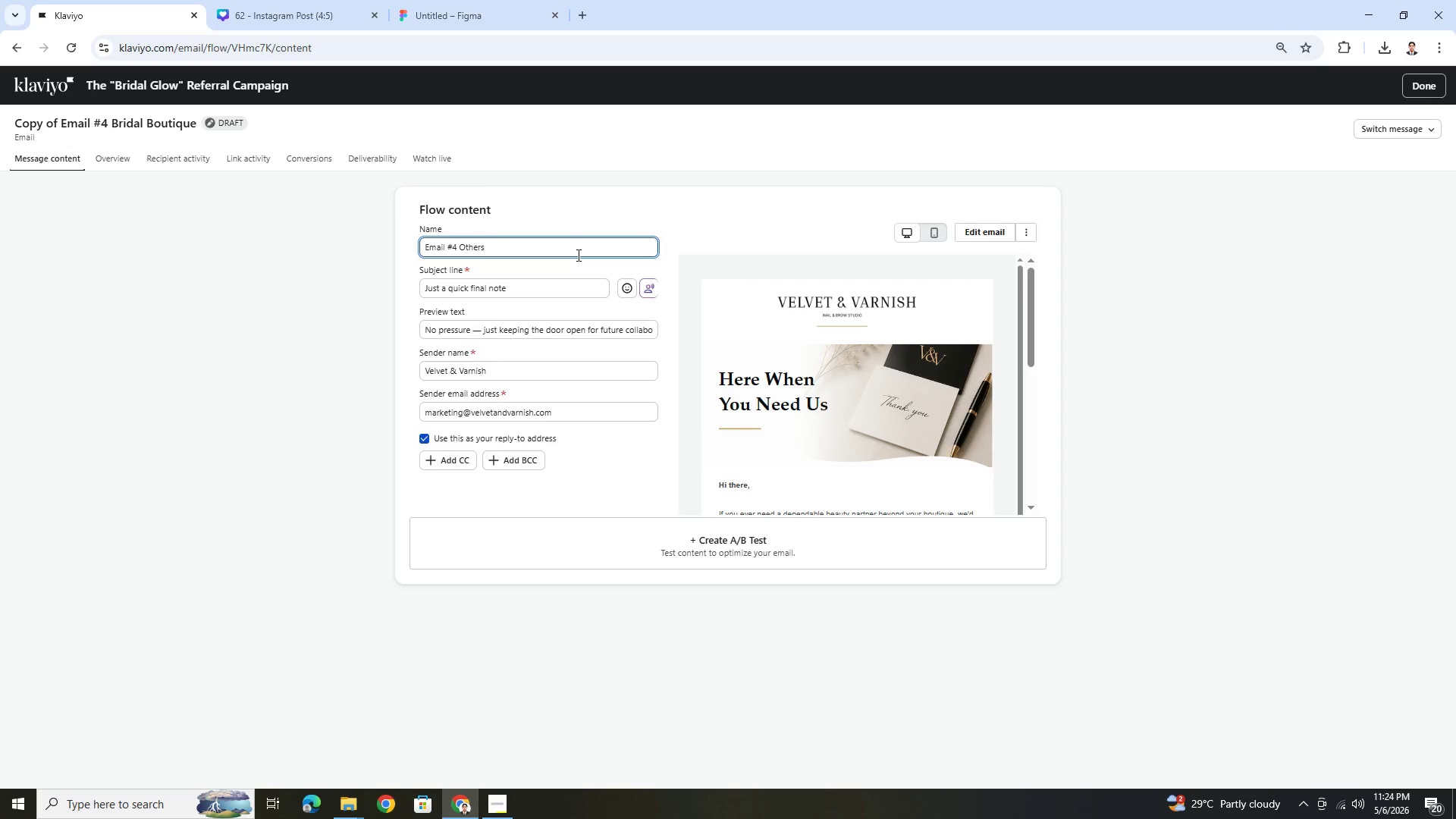 
left_click_drag(start_coordinate=[461, 246], to_coordinate=[577, 255])
 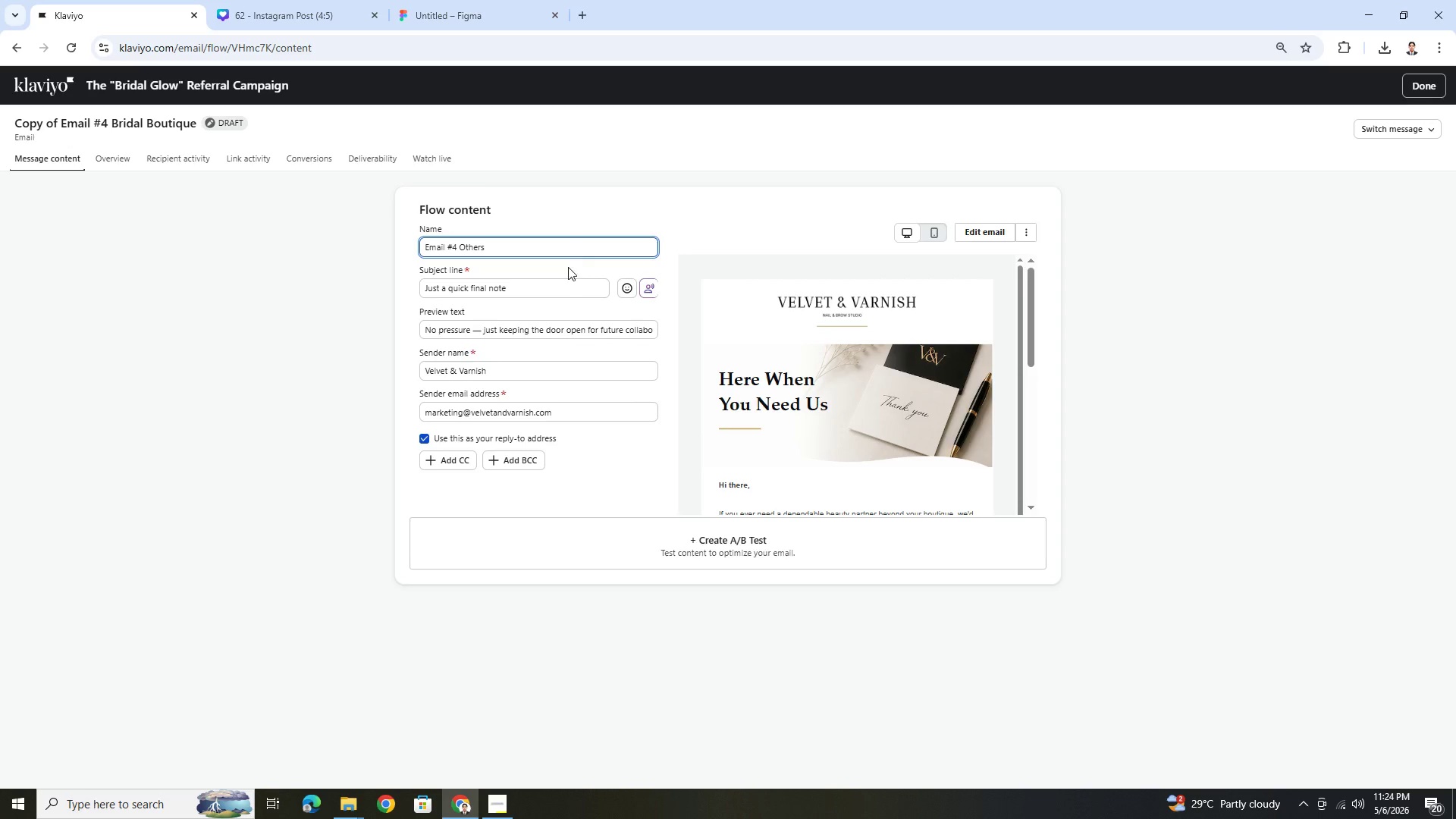 
double_click([565, 285])
 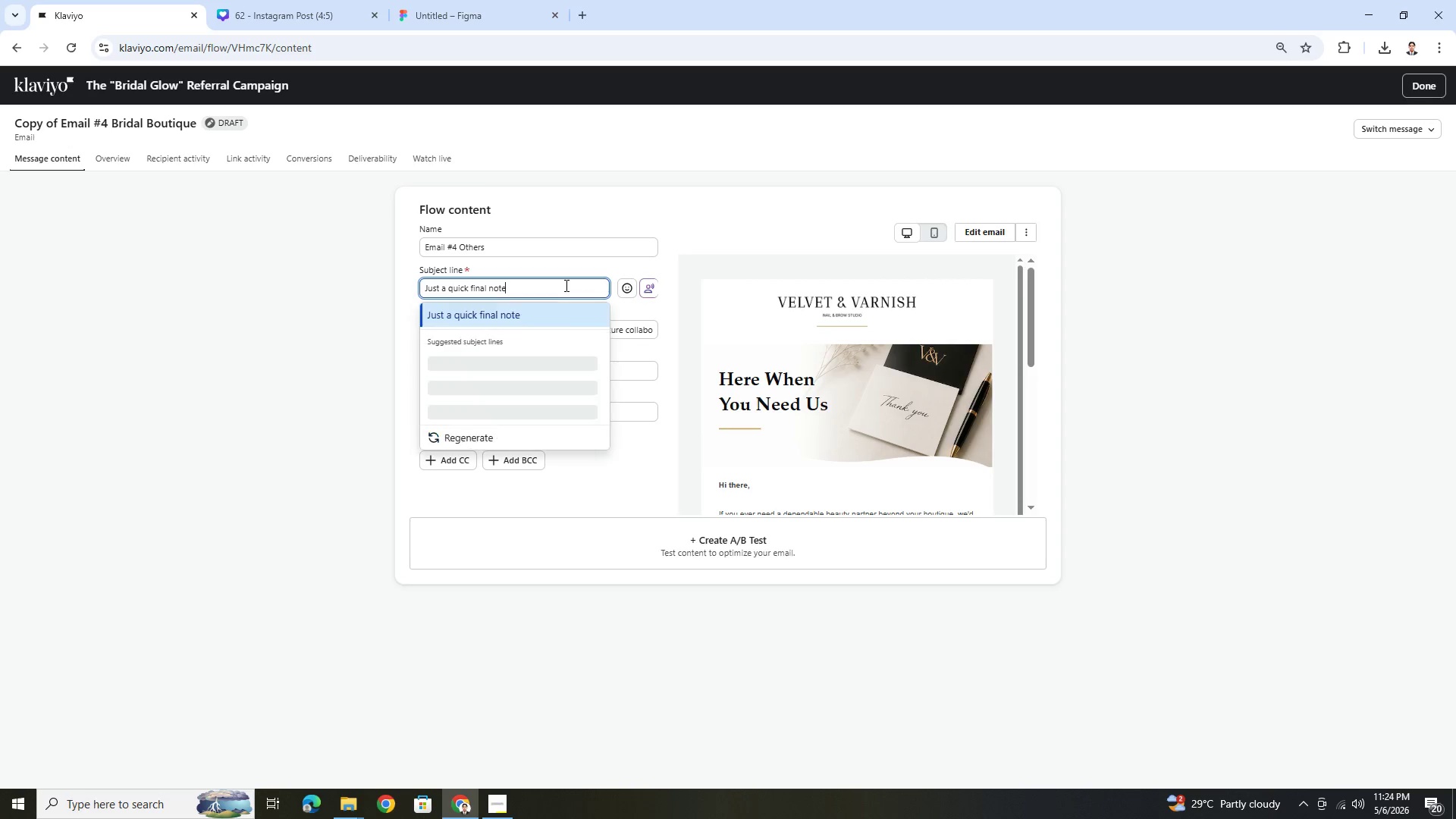 
triple_click([565, 285])
 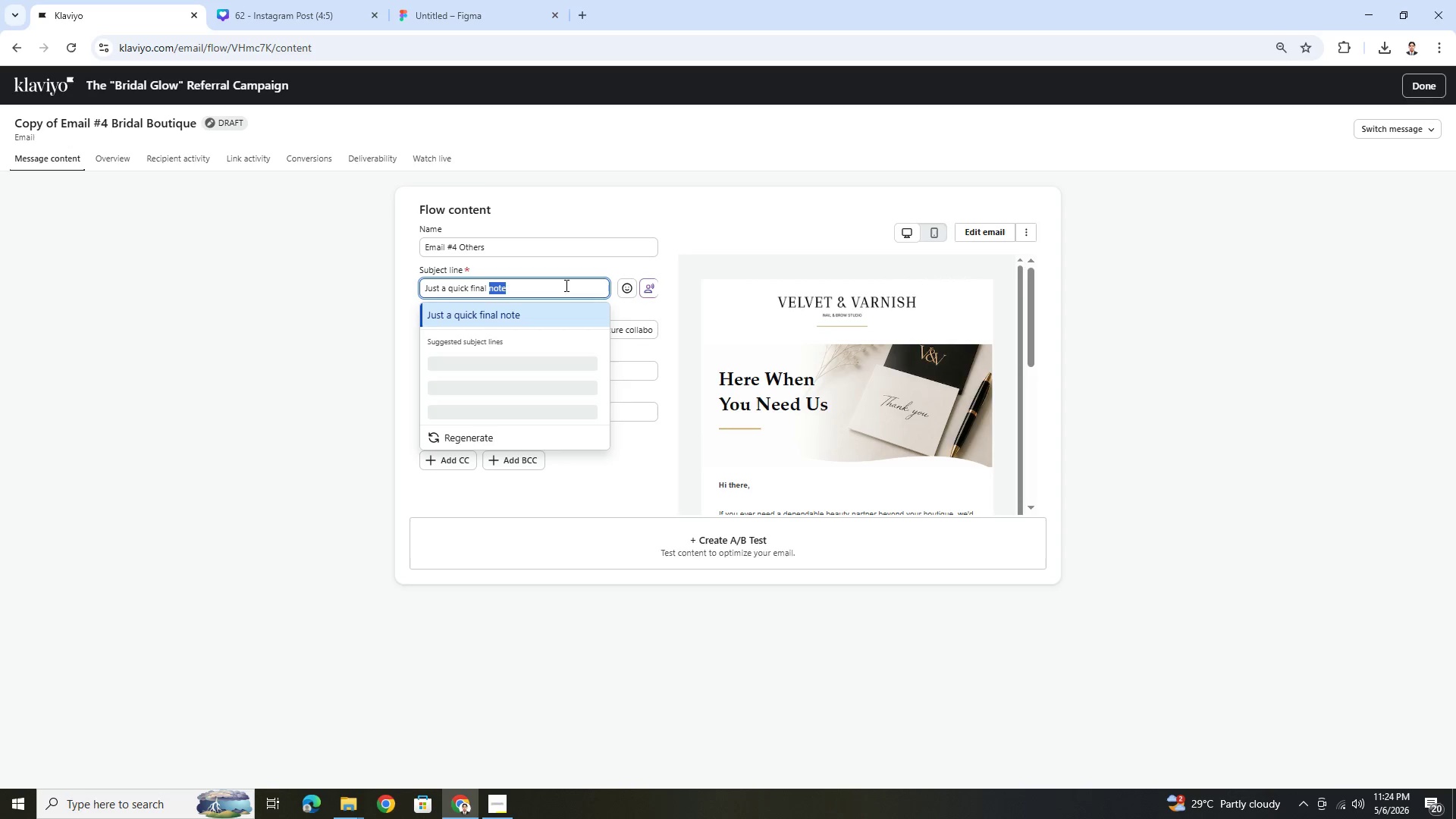 
triple_click([565, 285])
 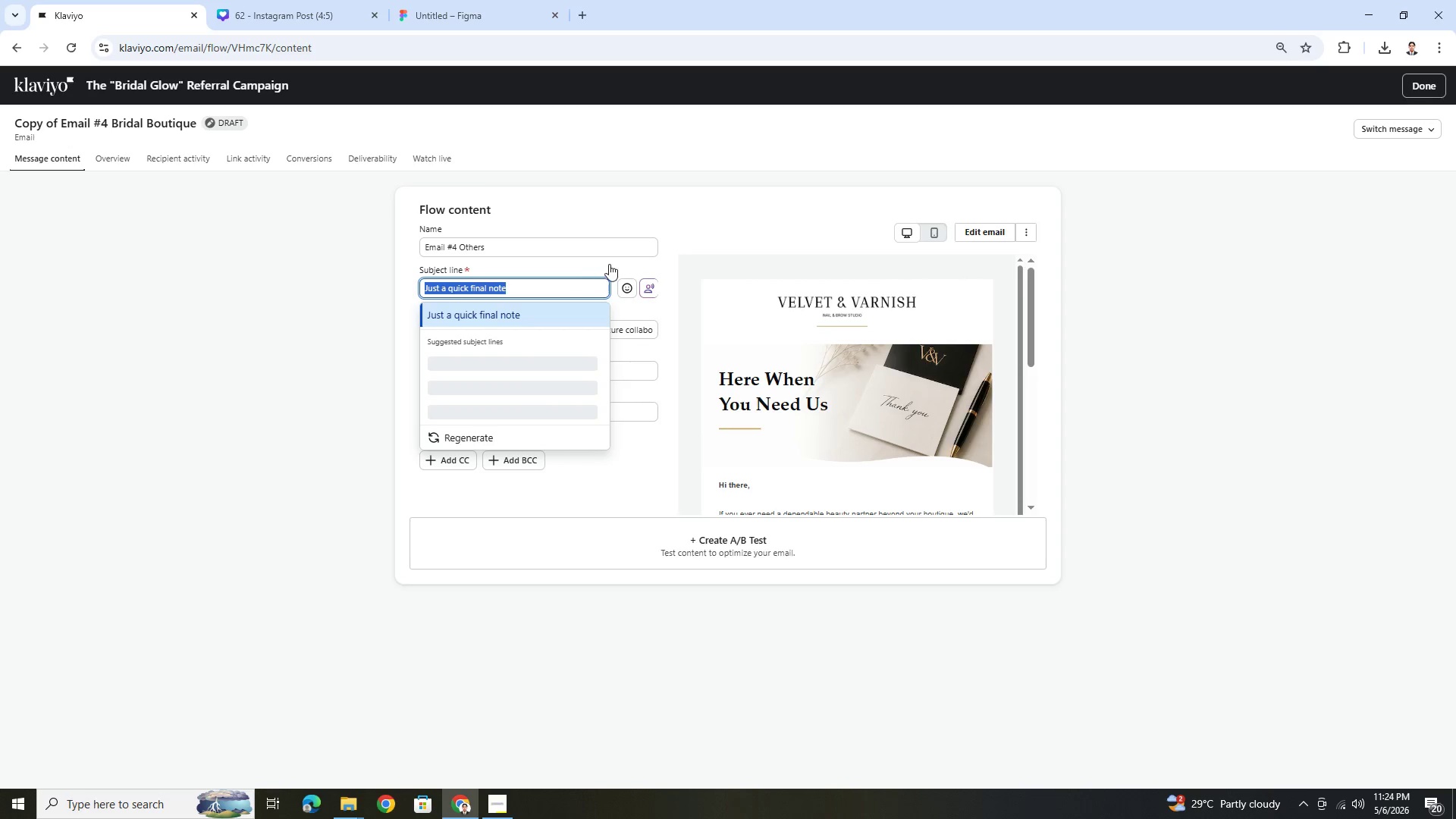 
left_click([711, 222])
 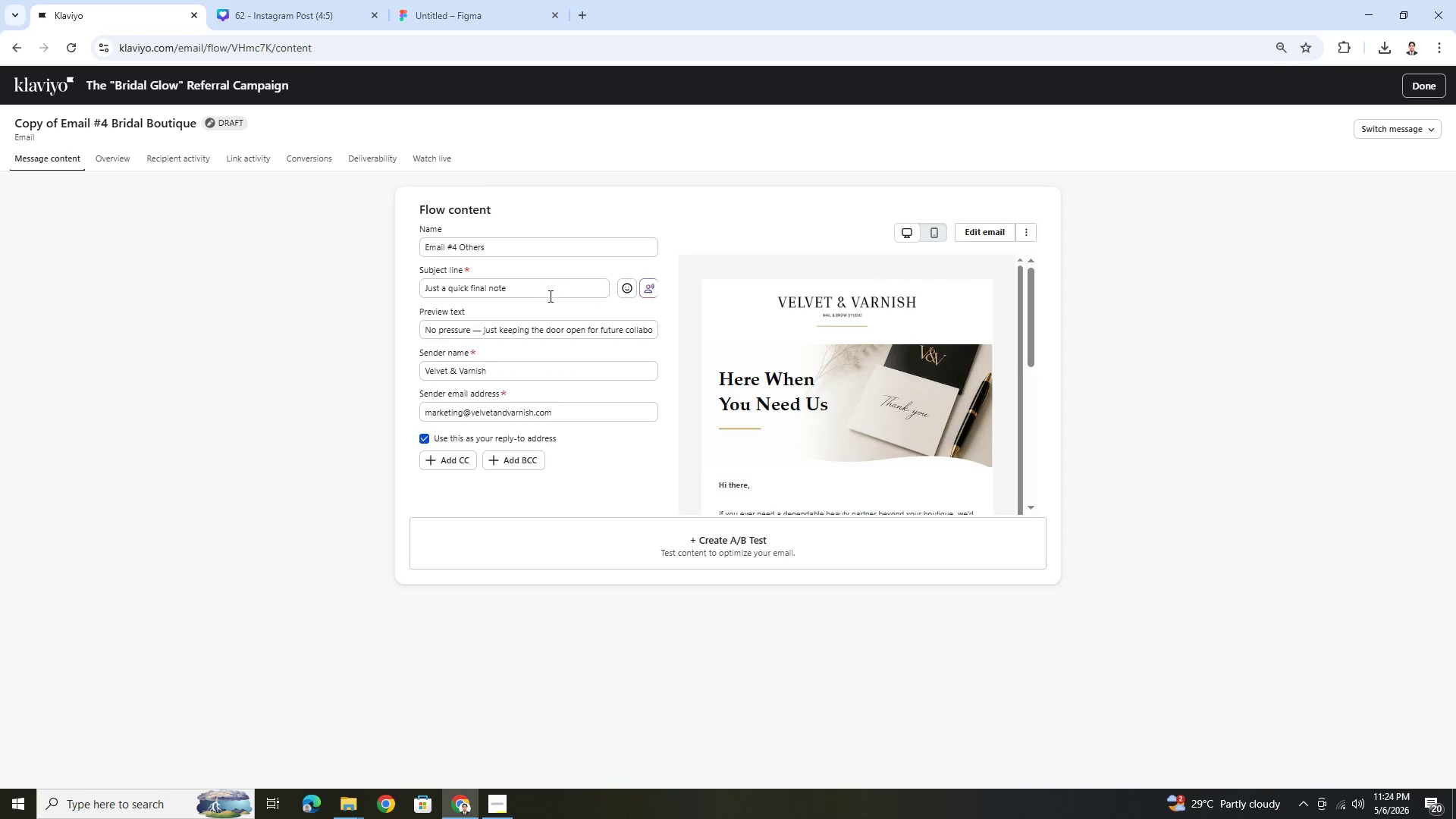 
double_click([551, 293])
 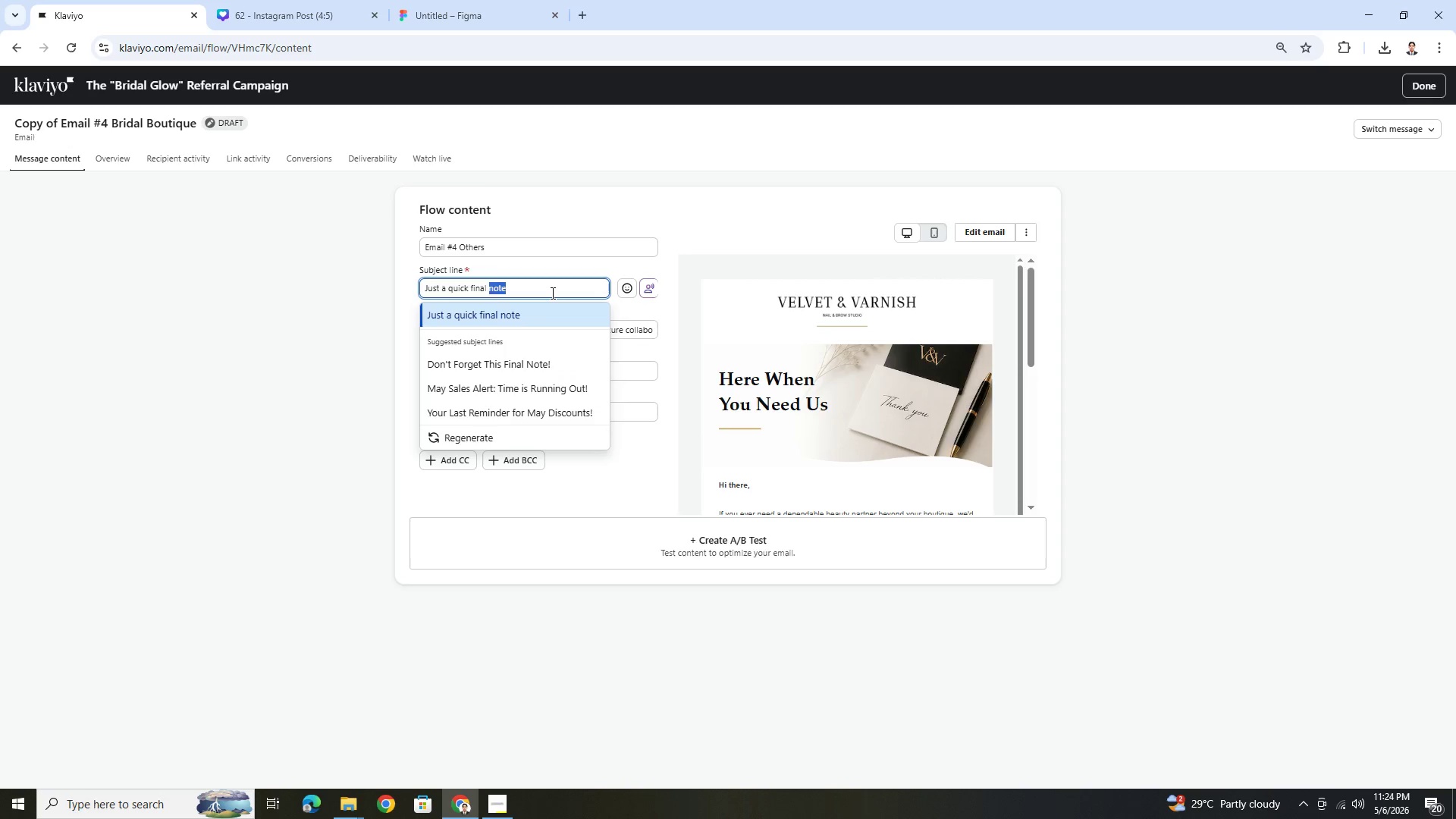 
triple_click([551, 293])
 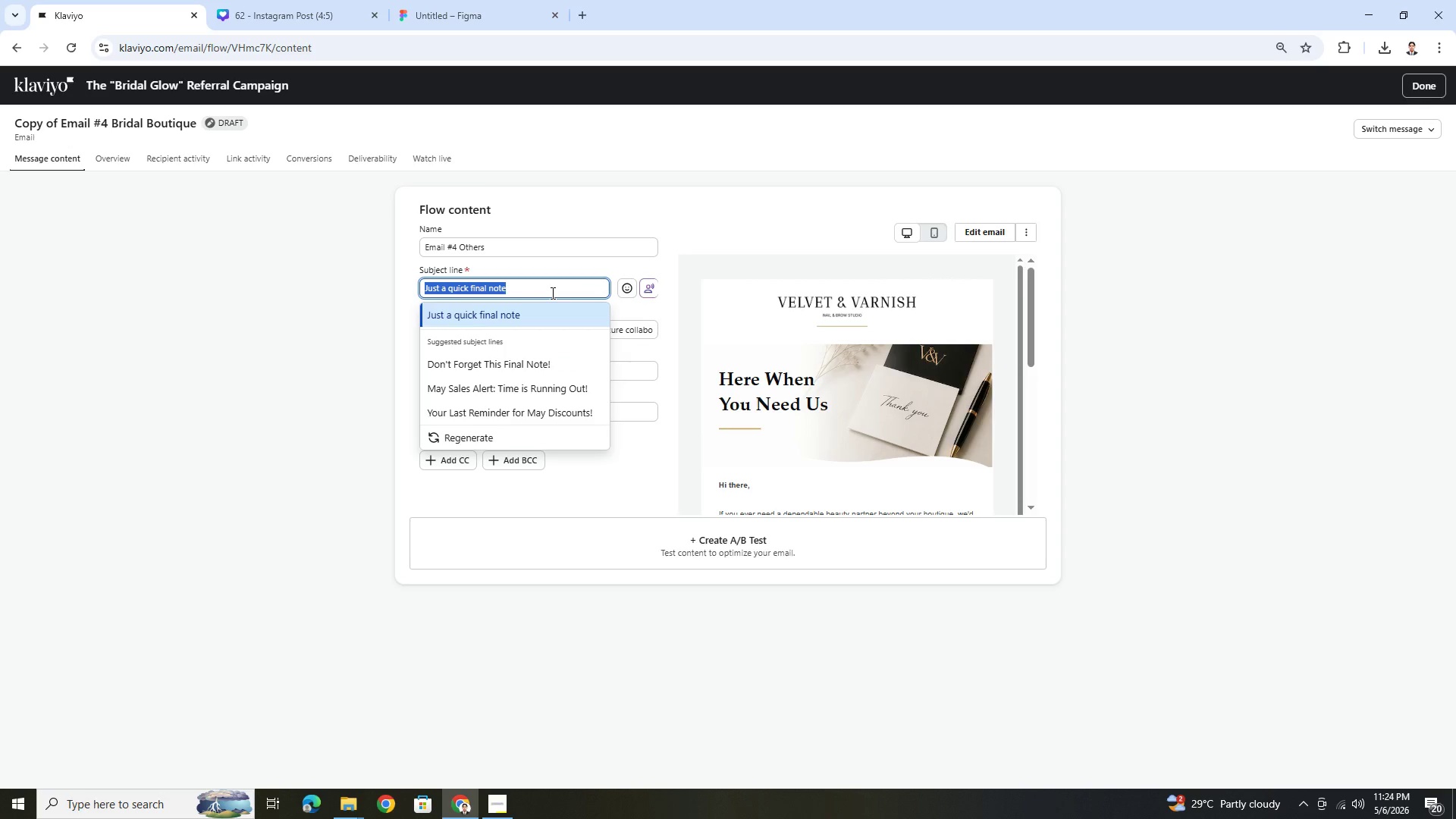 
left_click([728, 229])
 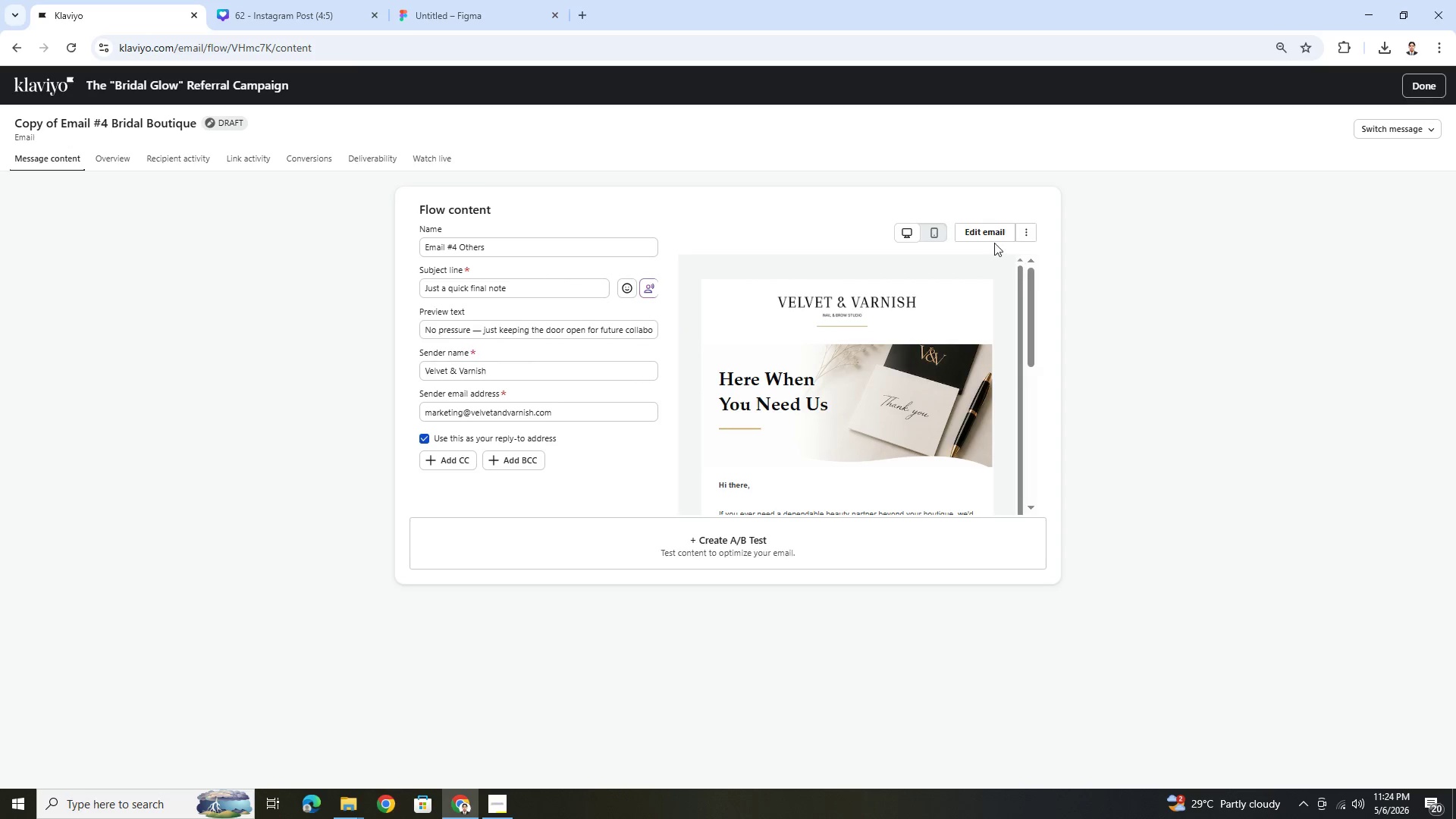 
left_click([990, 237])
 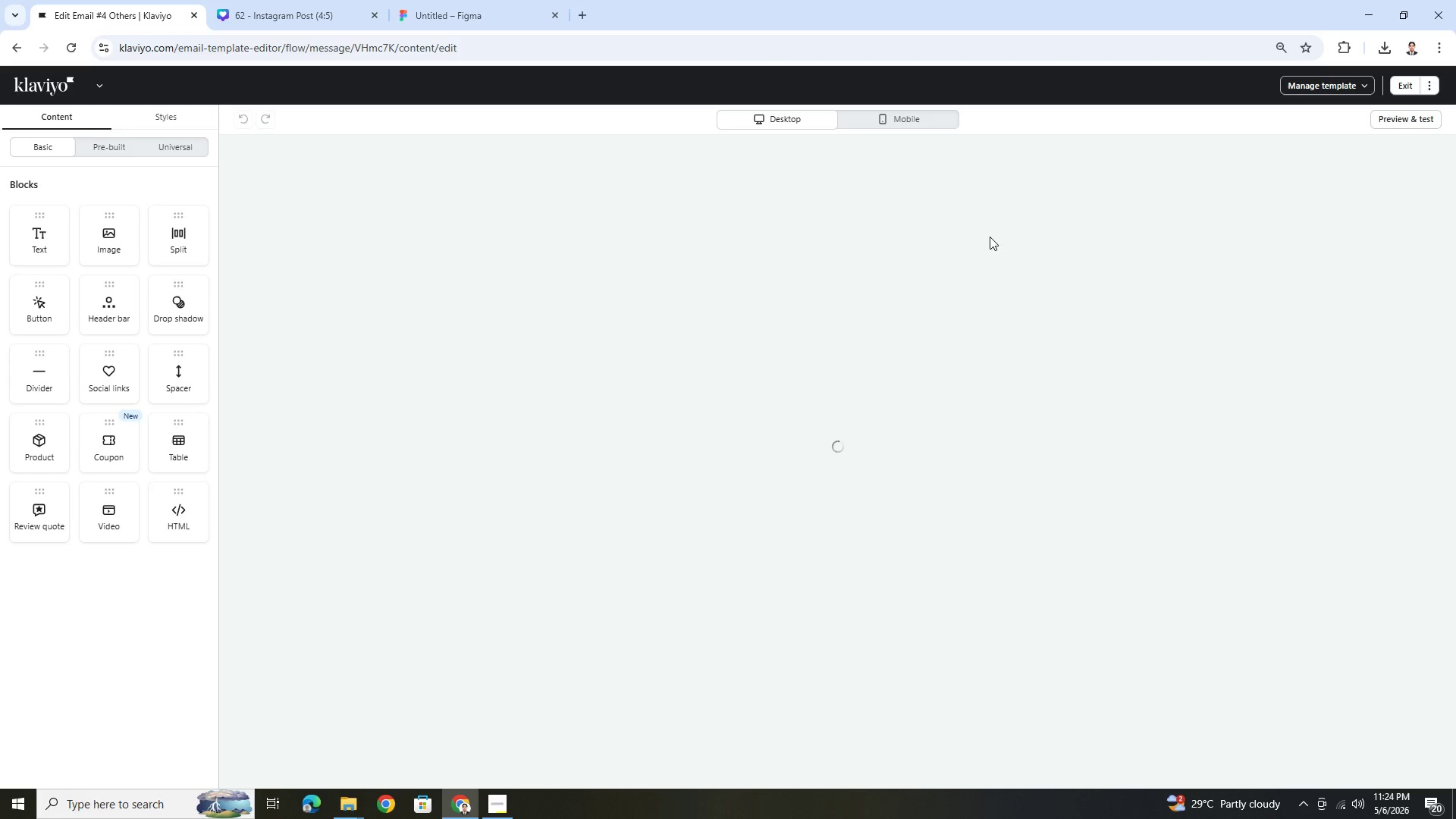 
wait(11.22)
 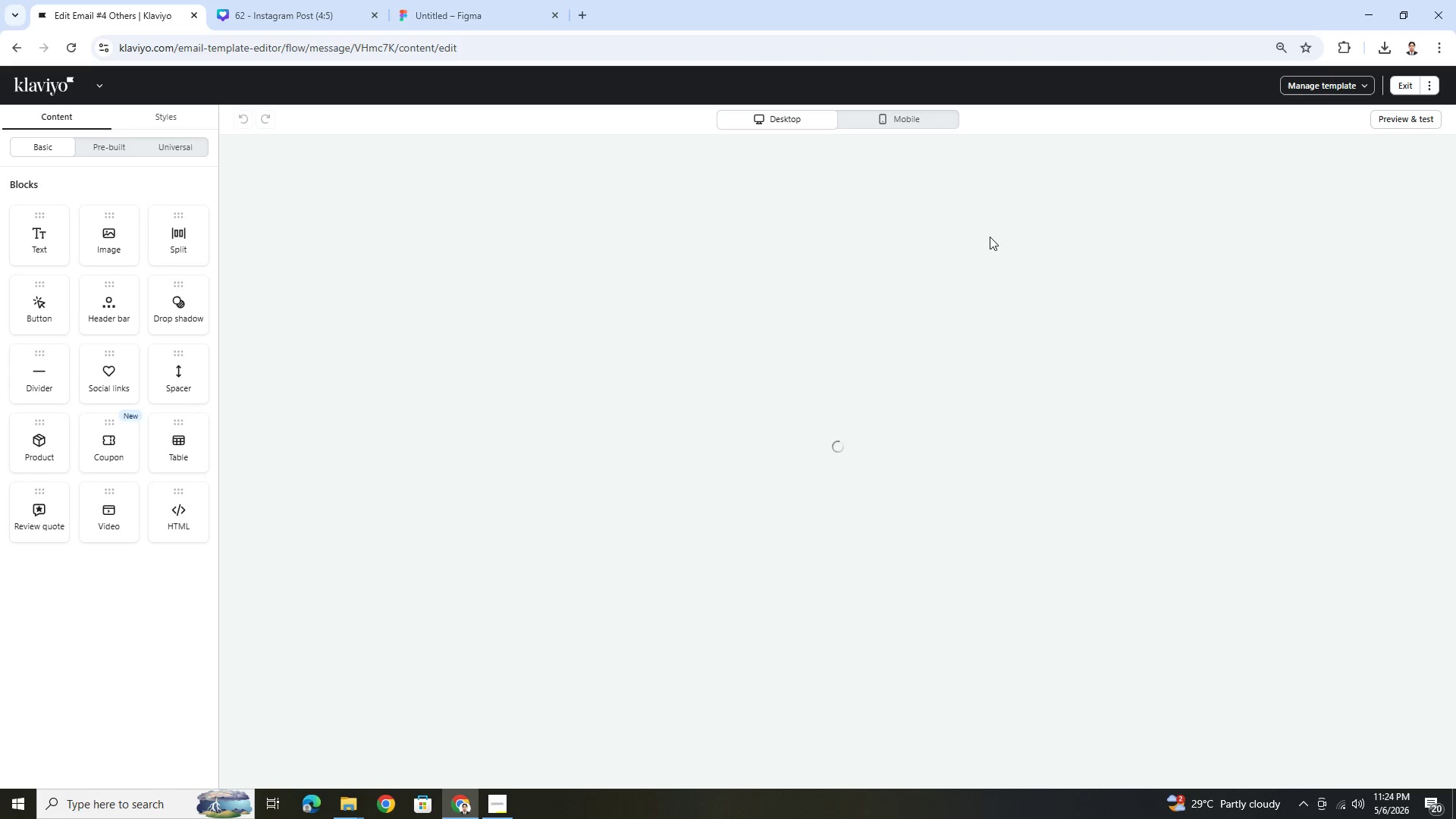 
scroll: coordinate [1068, 479], scroll_direction: down, amount: 3.0
 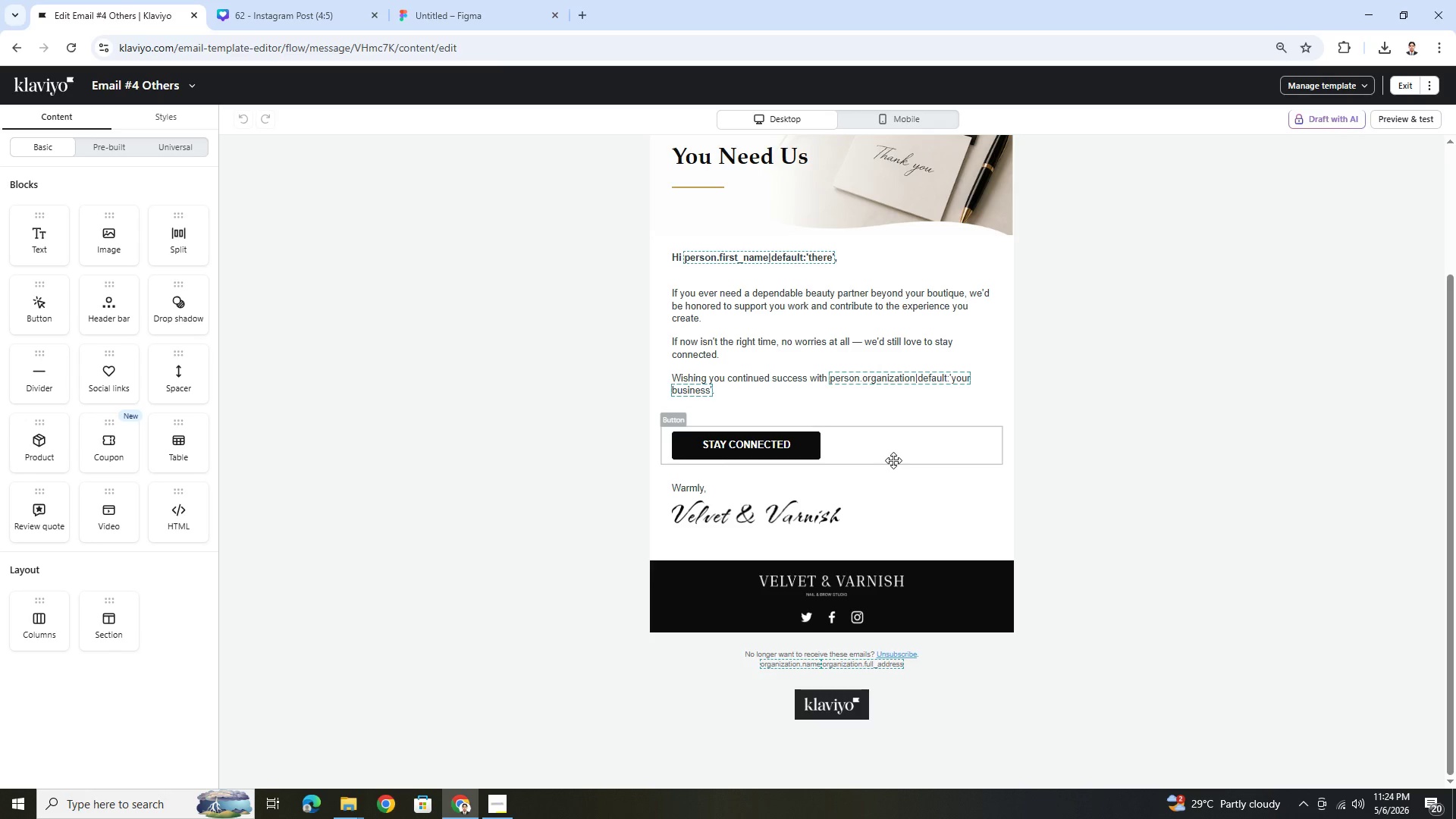 
wait(13.82)
 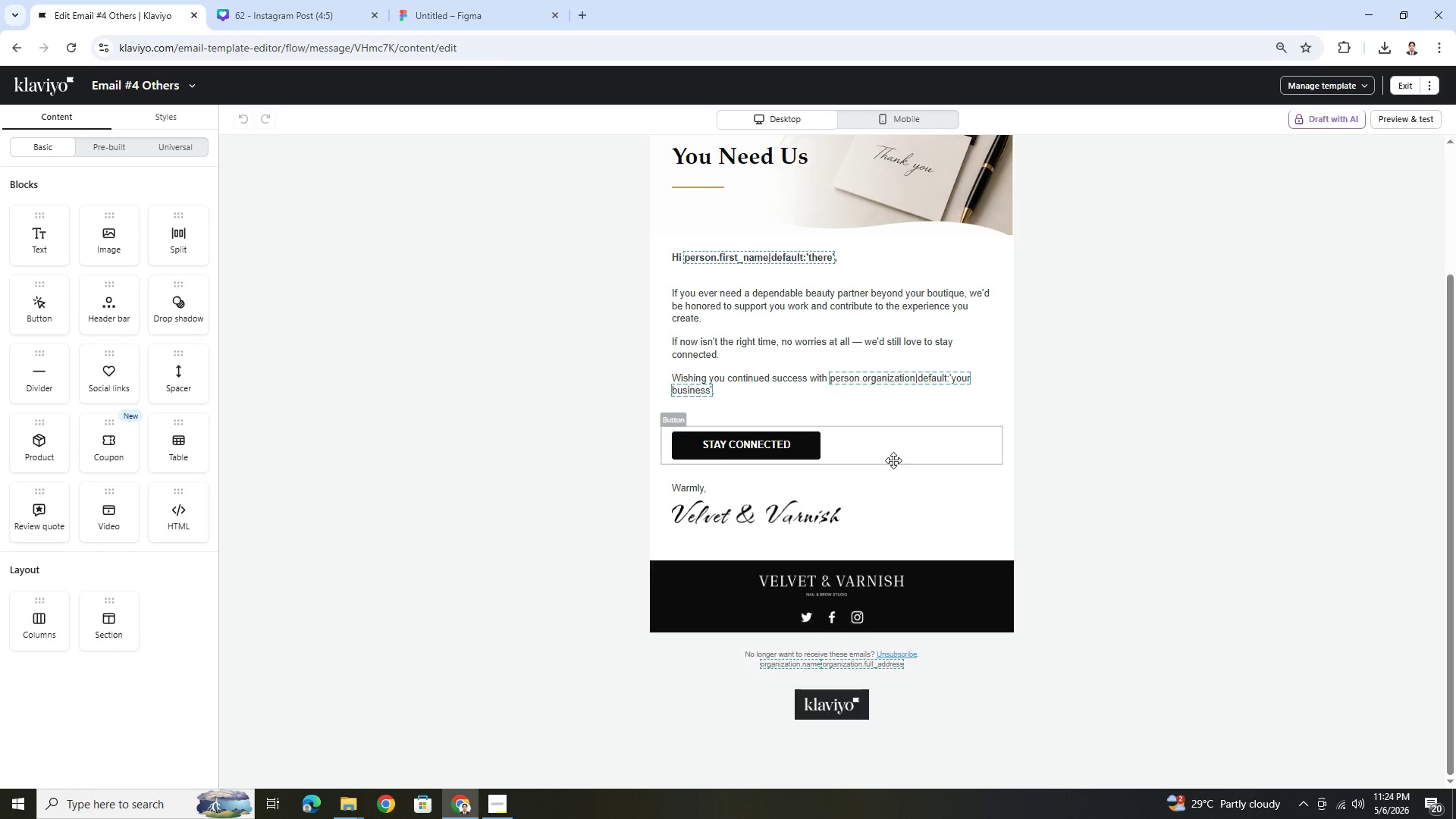 
left_click([789, 439])
 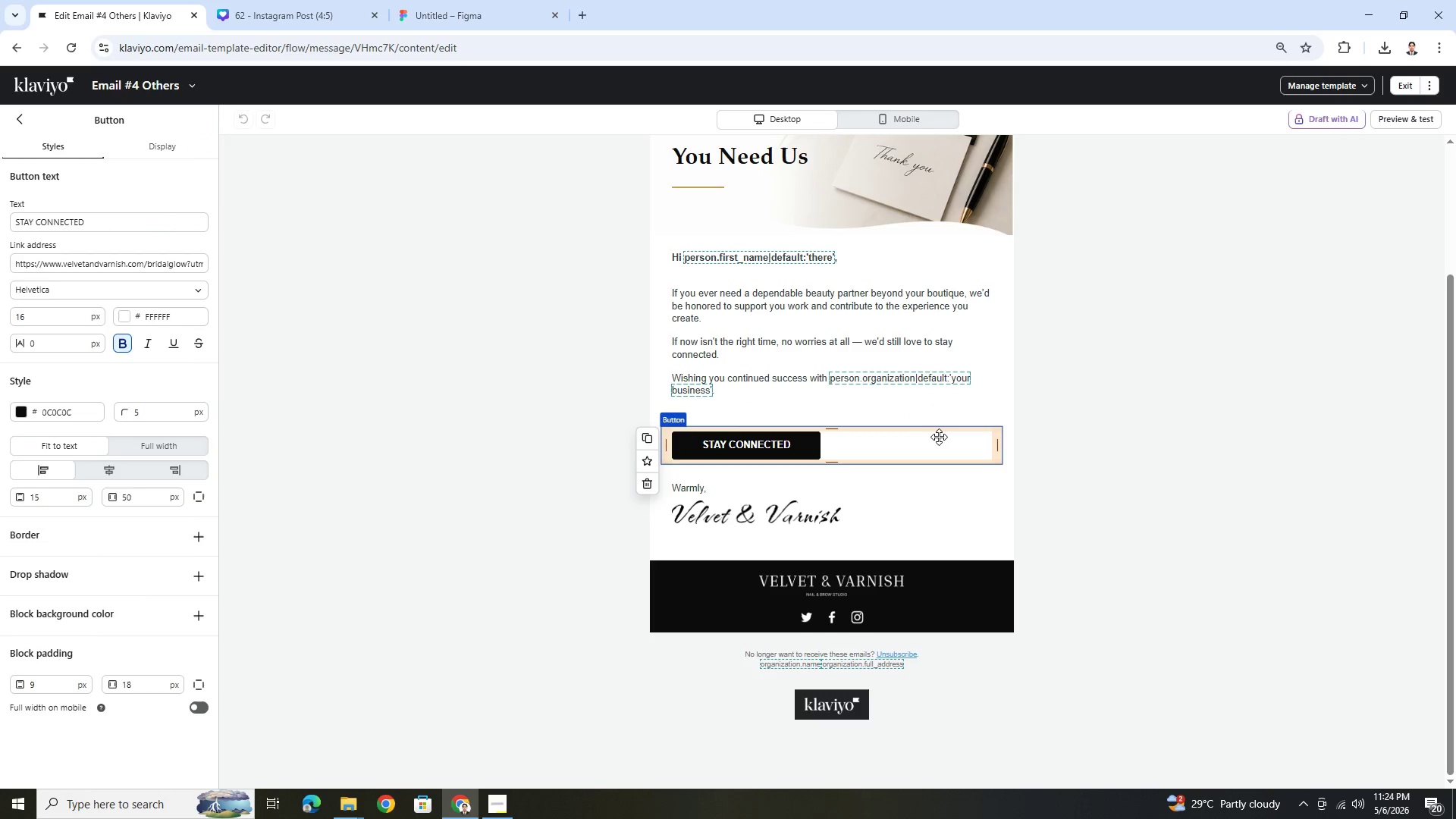 
left_click([939, 437])
 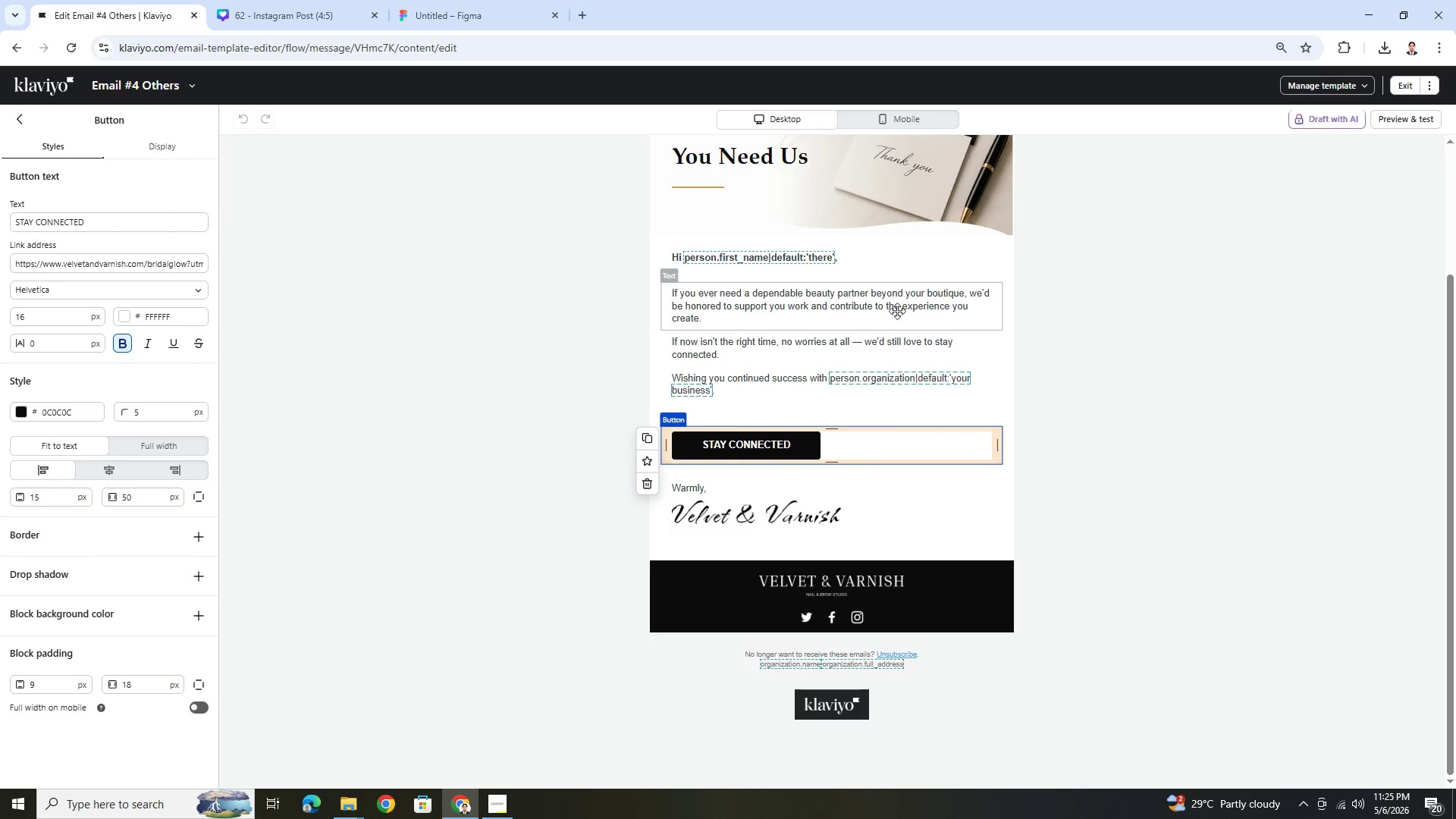 
left_click([897, 311])
 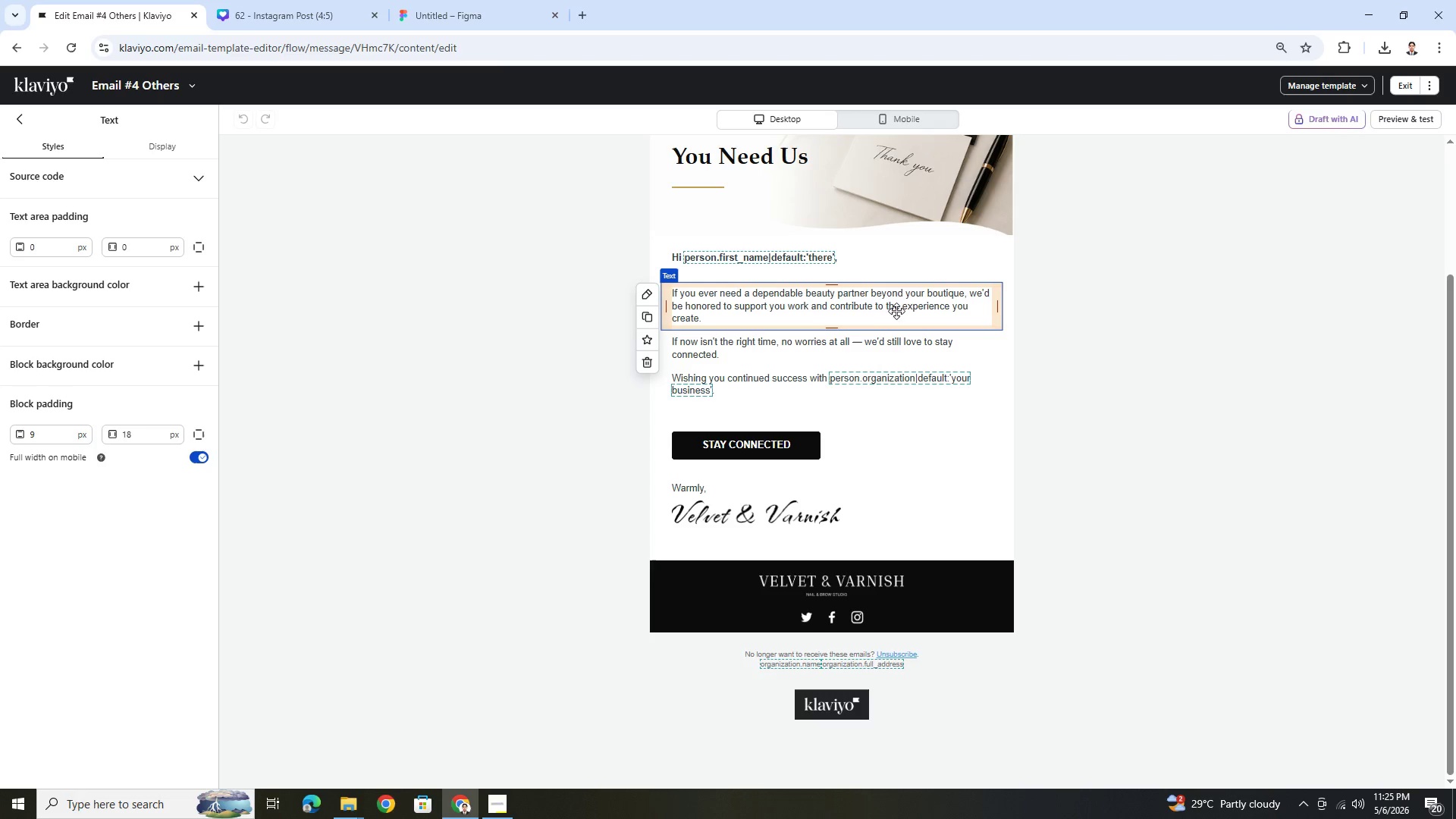 
double_click([887, 309])
 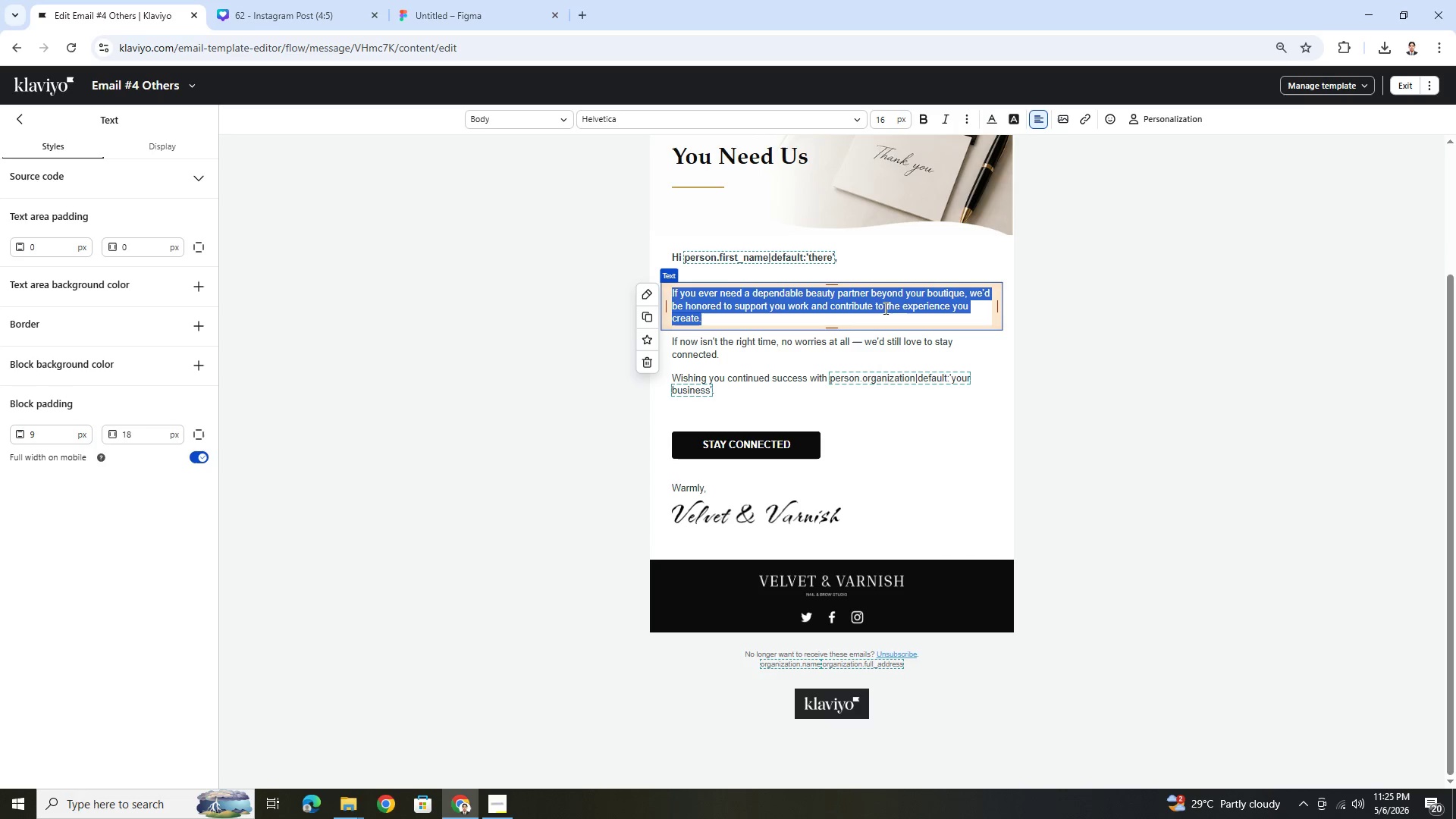 
left_click([878, 299])
 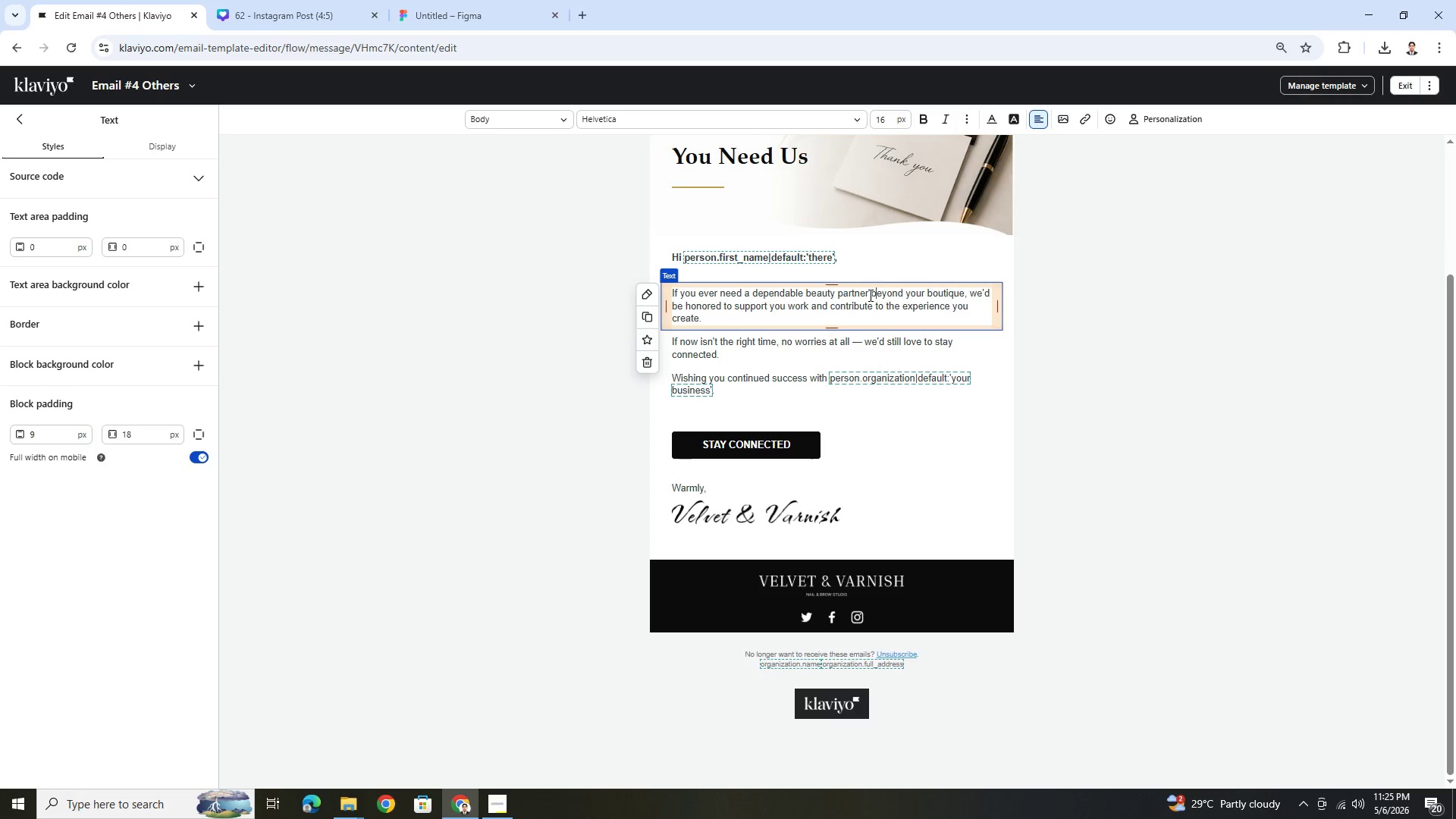 
left_click_drag(start_coordinate=[869, 295], to_coordinate=[963, 294])
 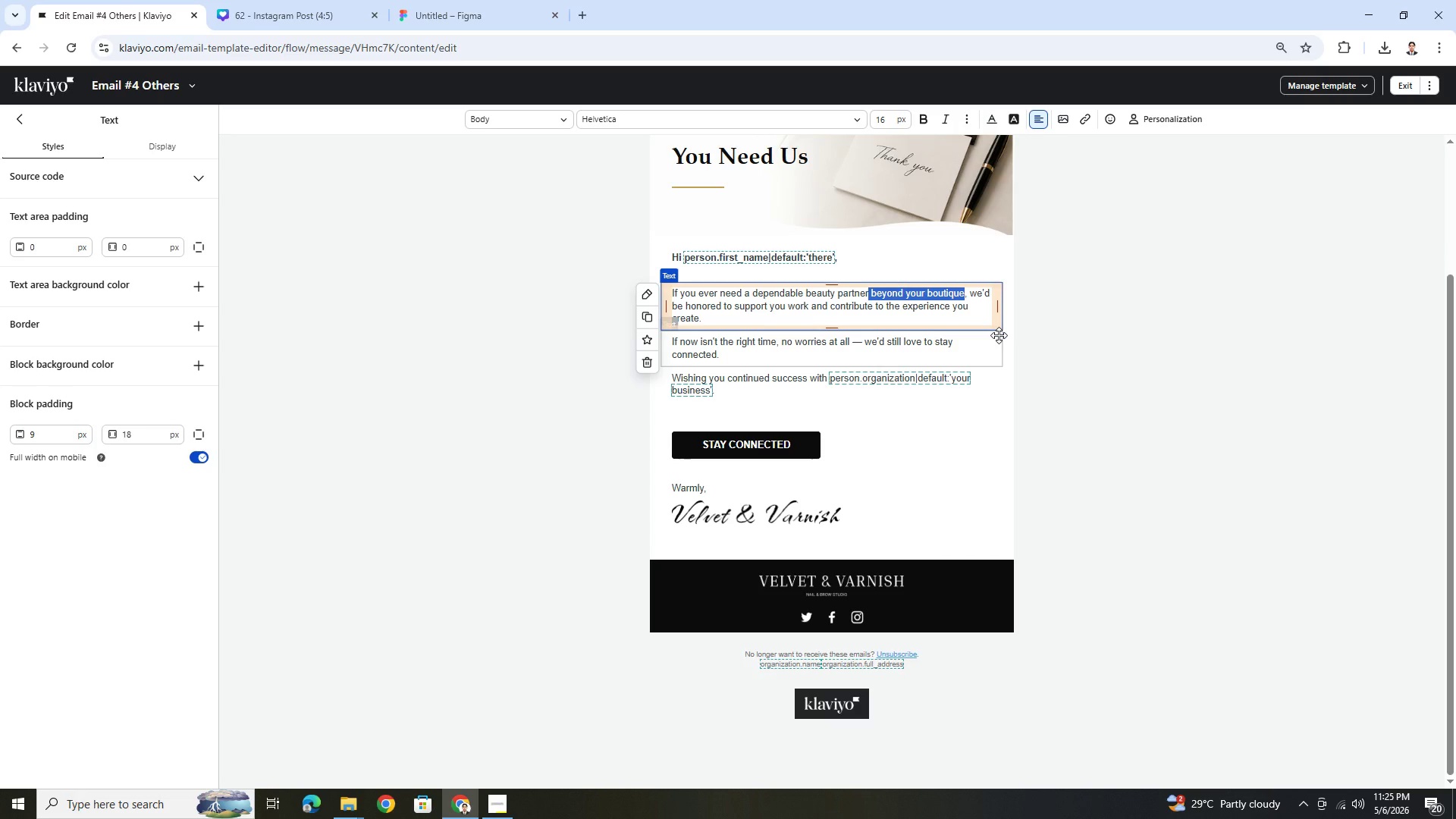 
type(f)
key(Backspace)
type( for your clients)
 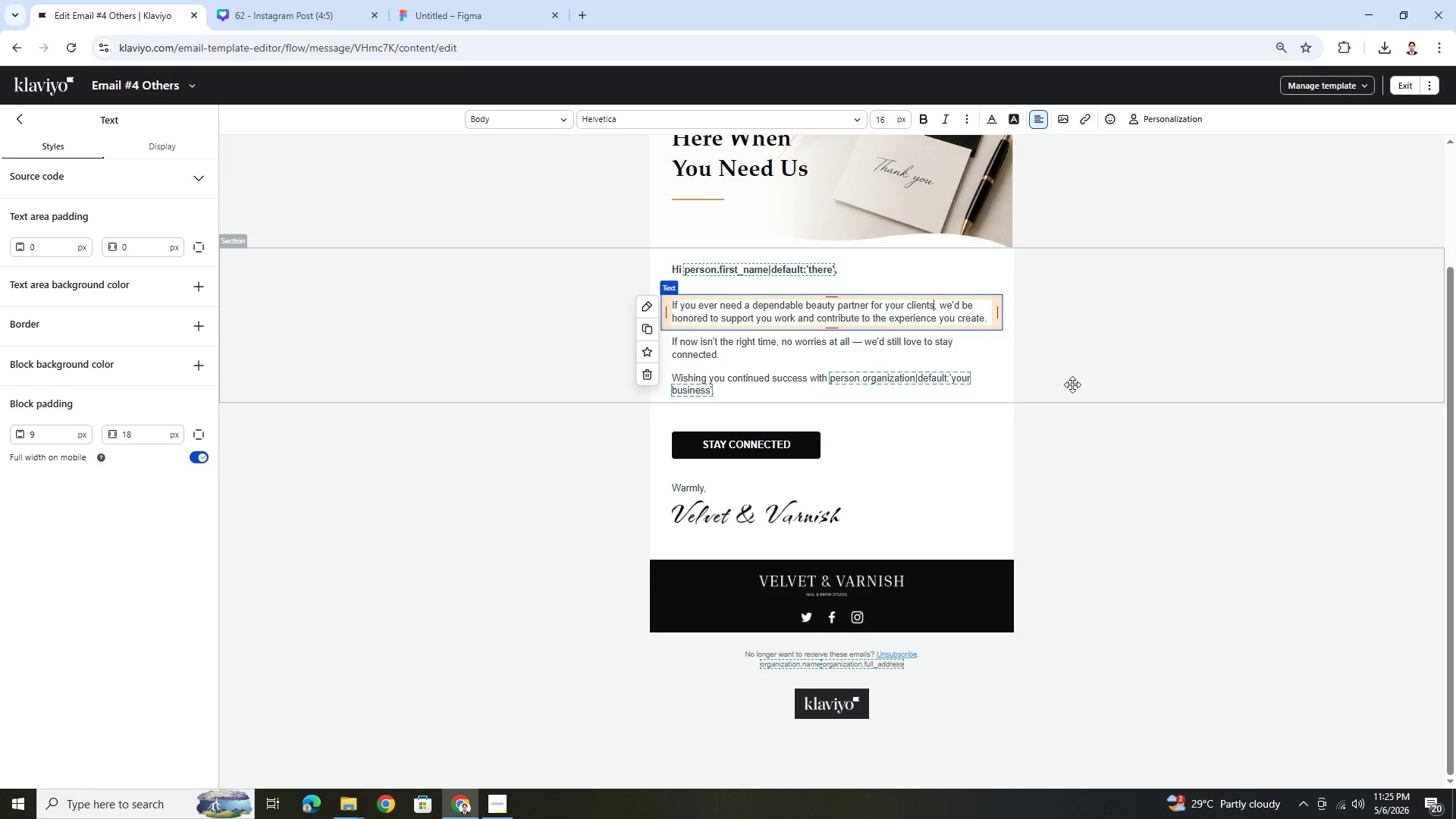 
left_click([1171, 407])
 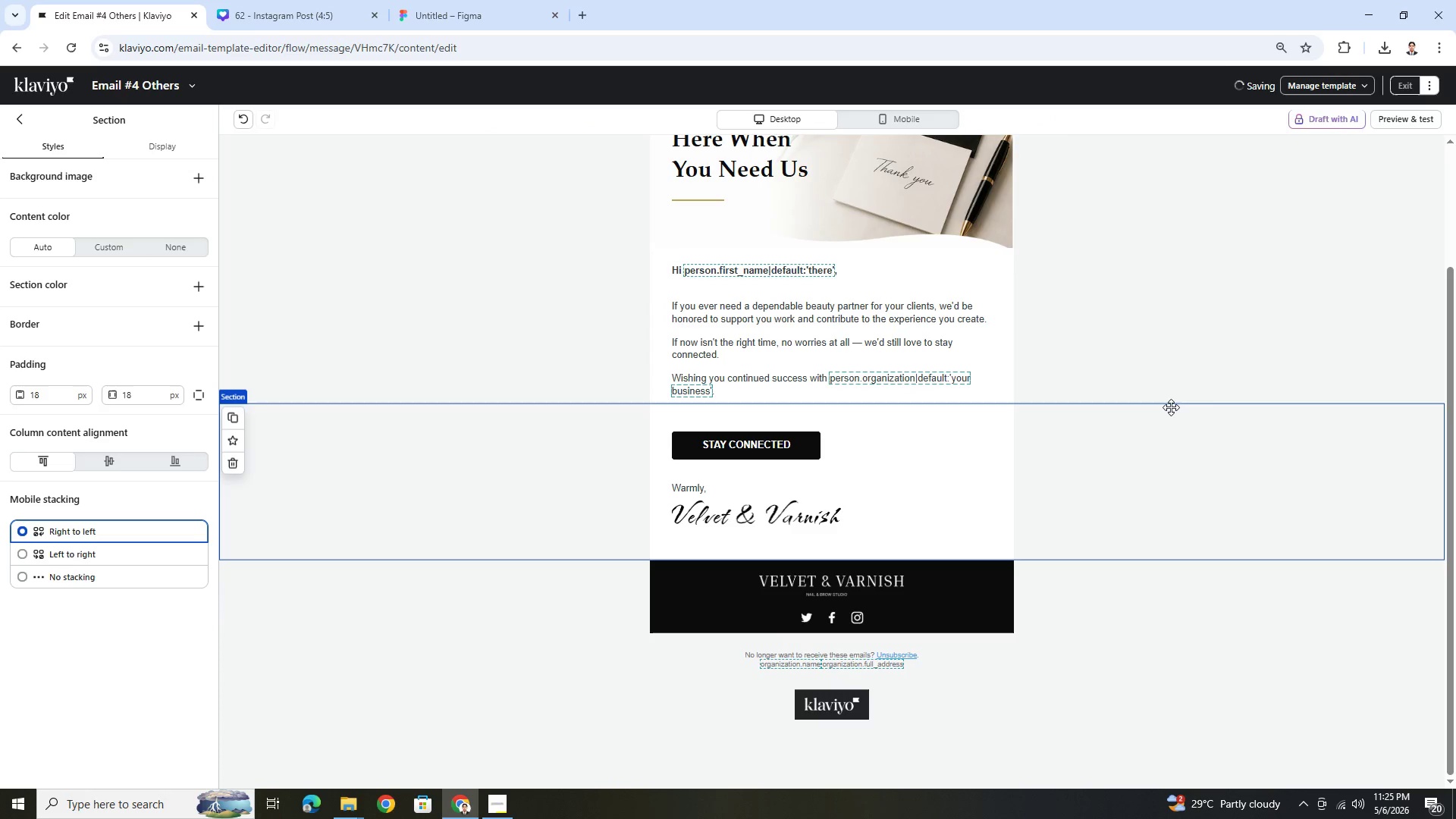 
scroll: coordinate [1172, 403], scroll_direction: up, amount: 4.0
 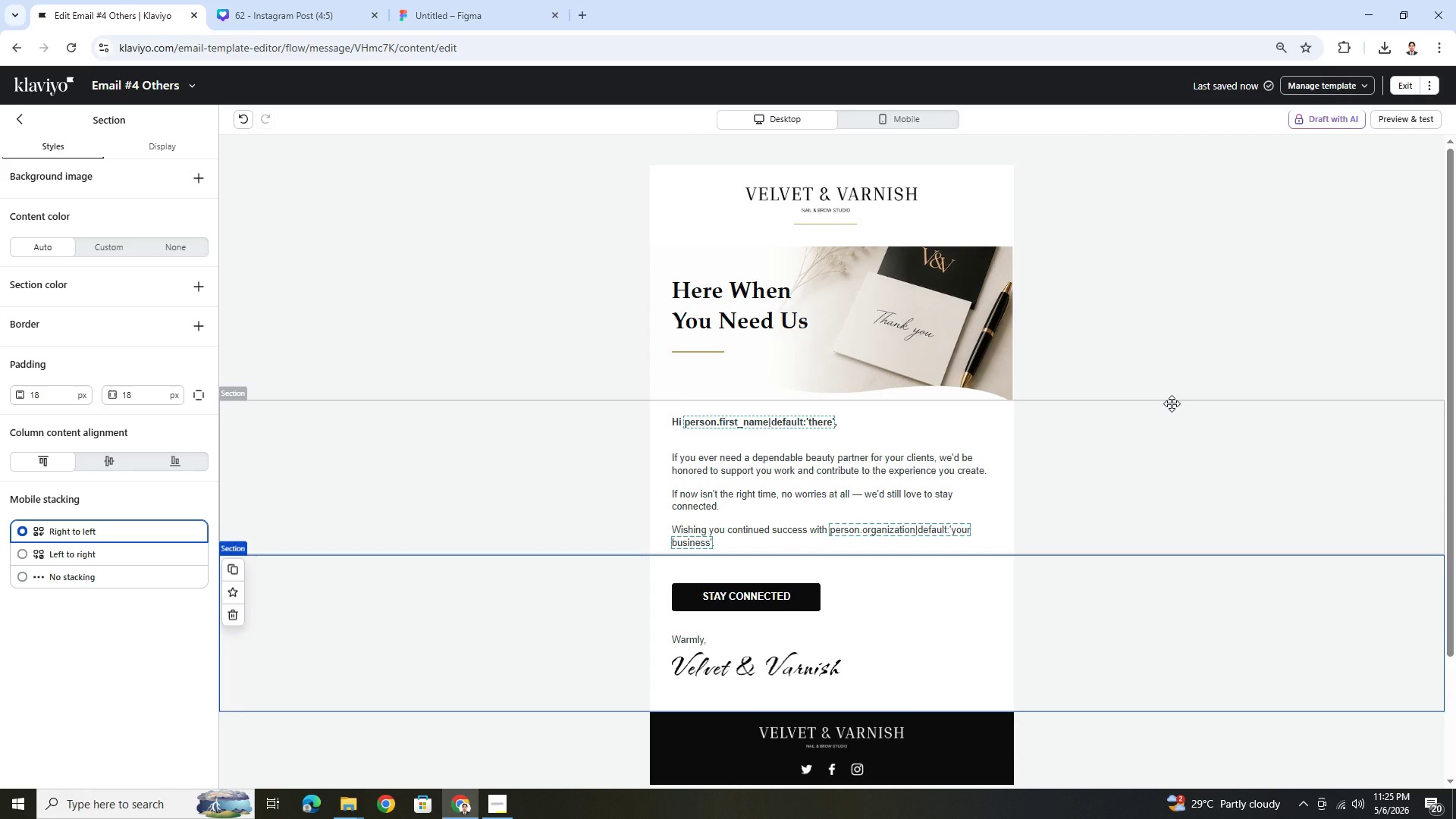 
scroll: coordinate [1172, 403], scroll_direction: down, amount: 2.0
 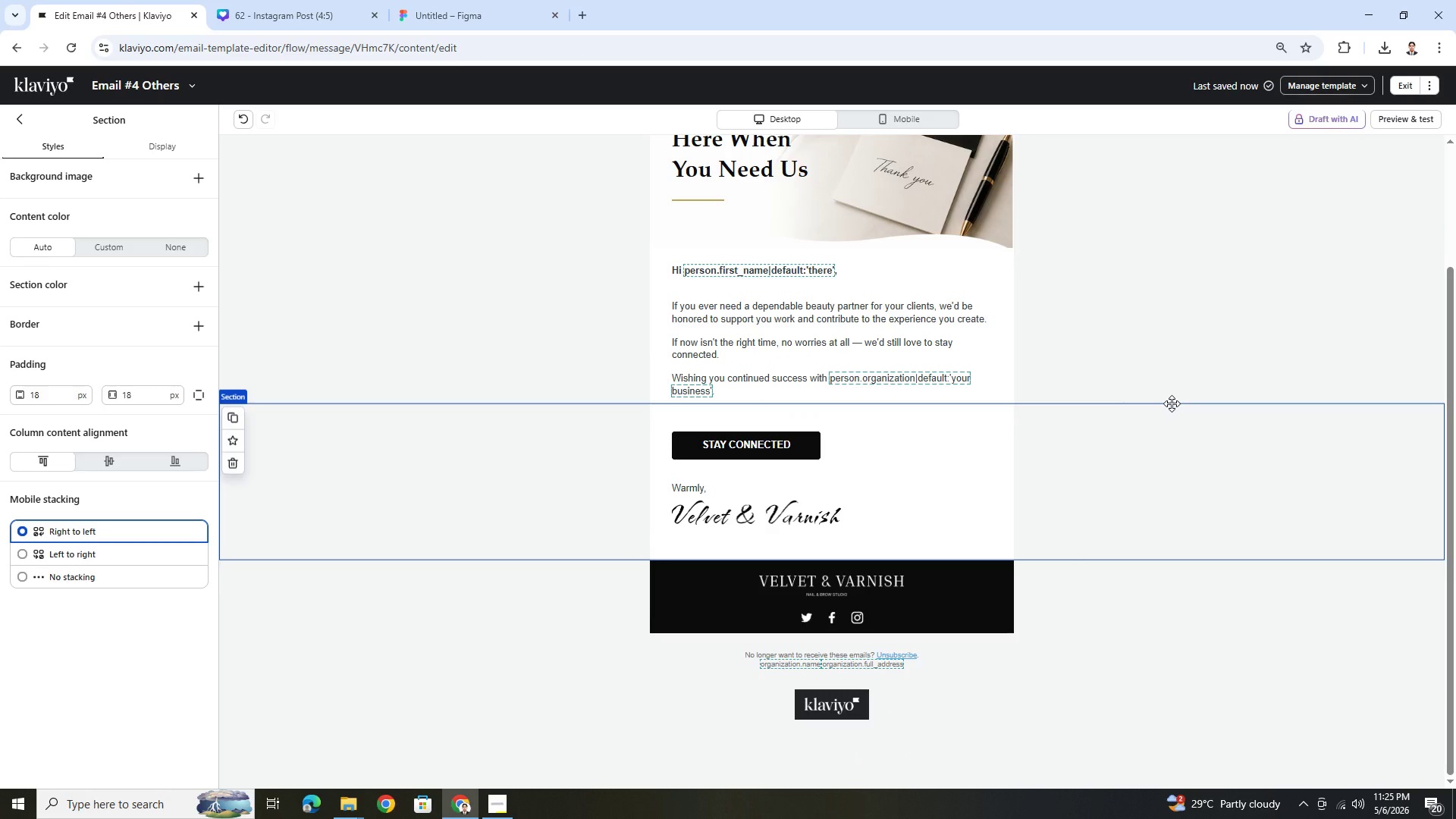 
scroll: coordinate [1172, 403], scroll_direction: up, amount: 2.0
 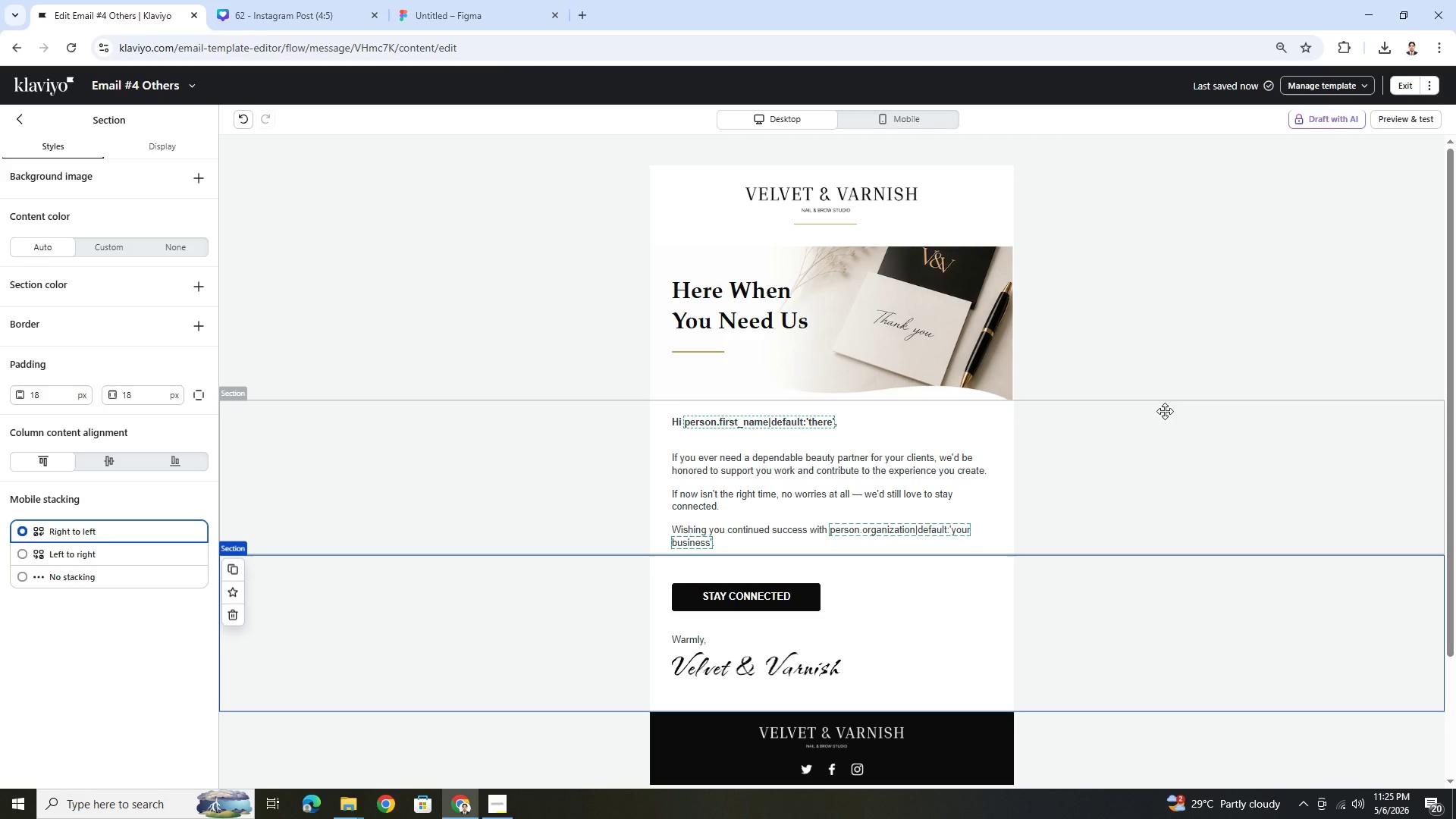 
wait(16.12)
 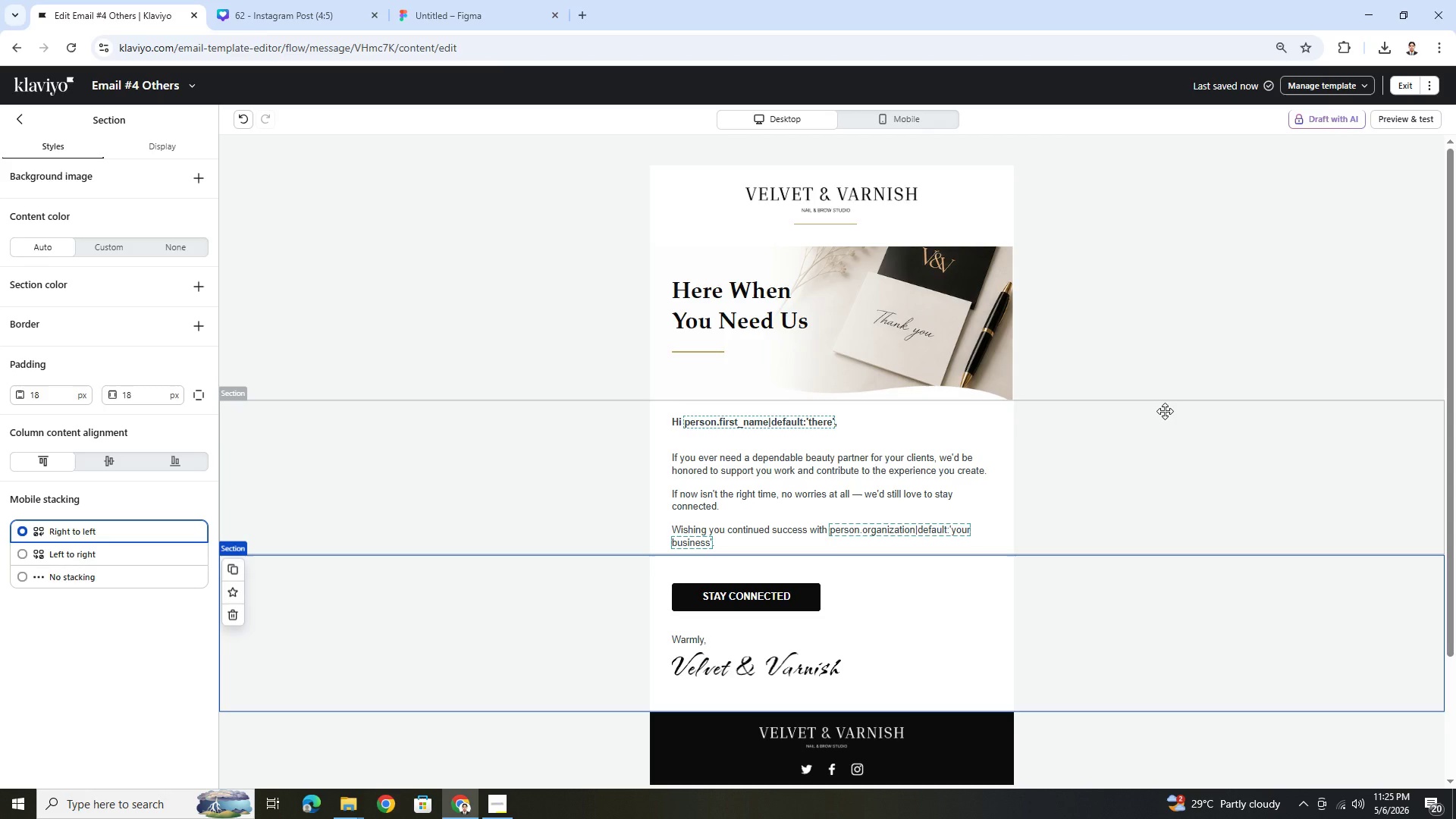 
scroll: coordinate [1028, 529], scroll_direction: up, amount: 3.0
 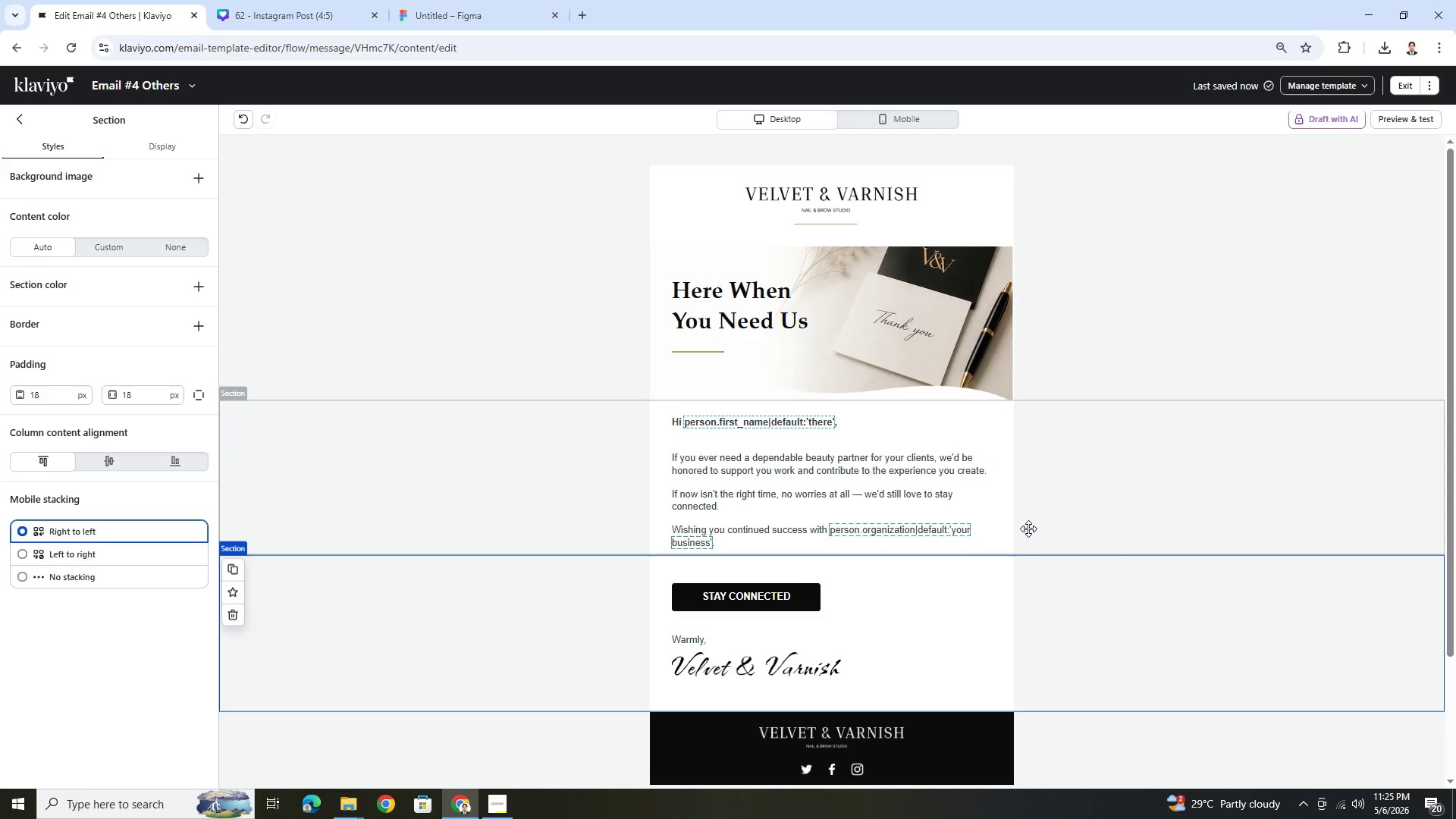 
scroll: coordinate [1028, 529], scroll_direction: down, amount: 1.0
 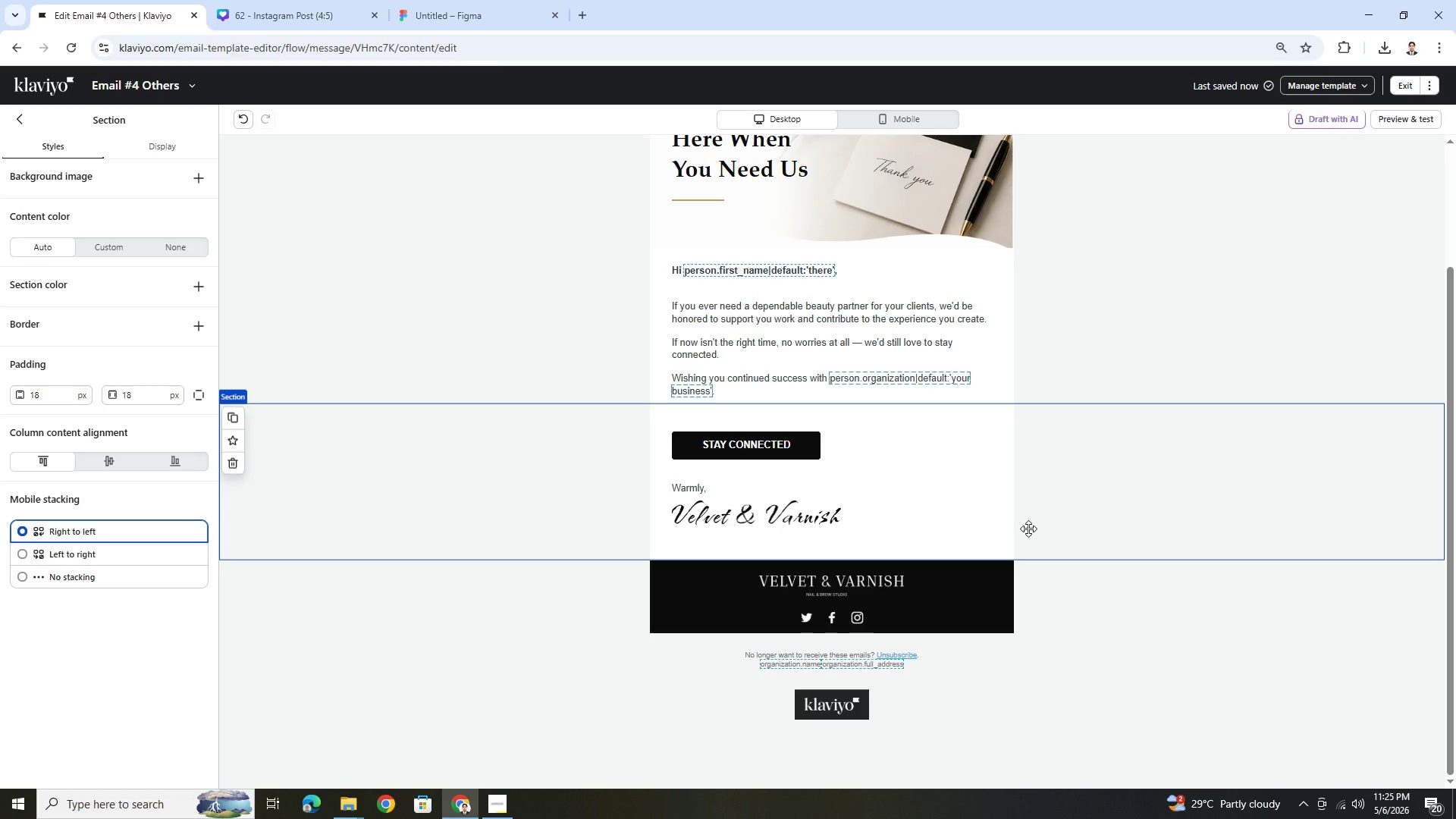 
scroll: coordinate [1028, 529], scroll_direction: up, amount: 1.0
 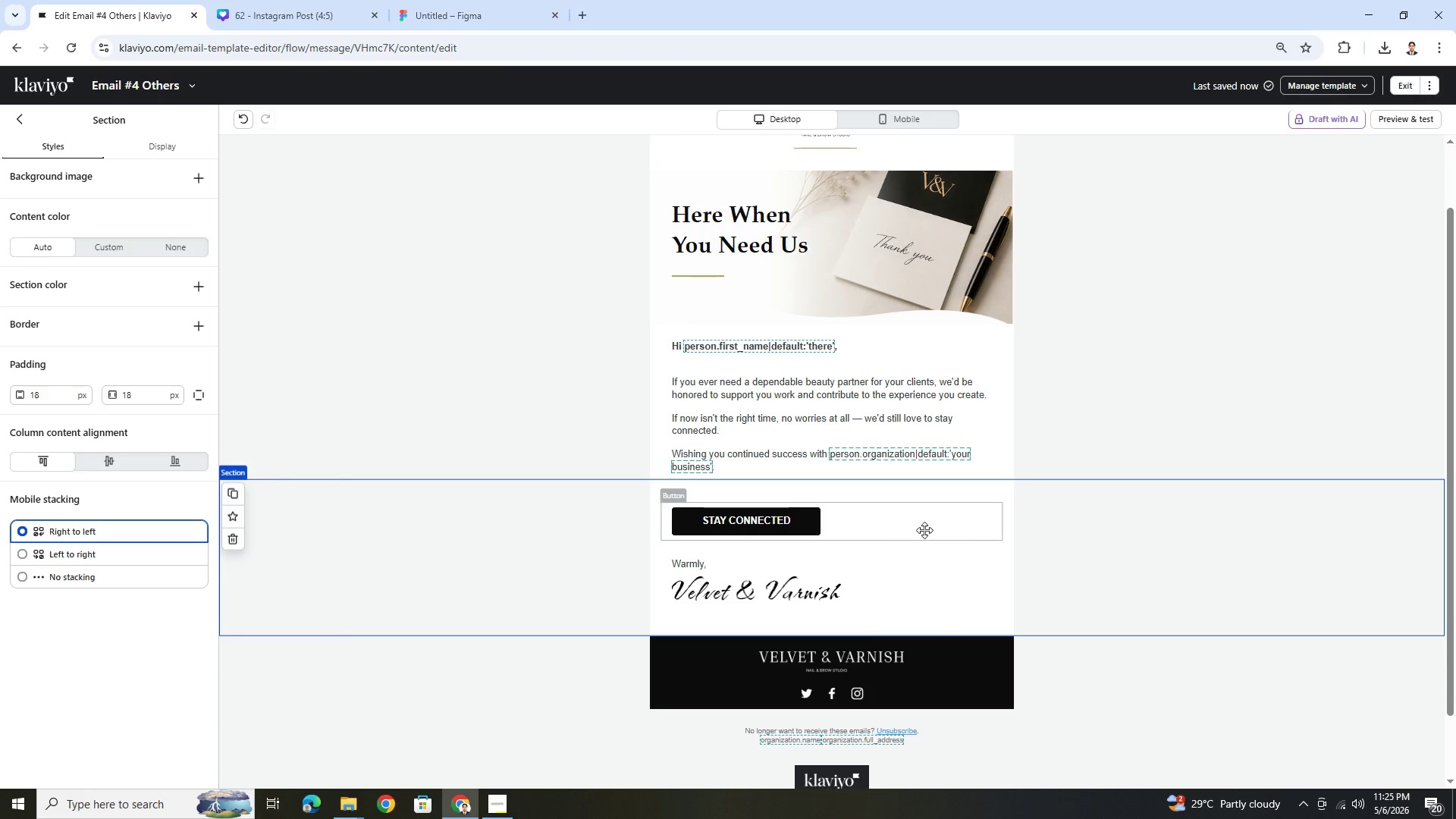 
left_click([827, 520])
 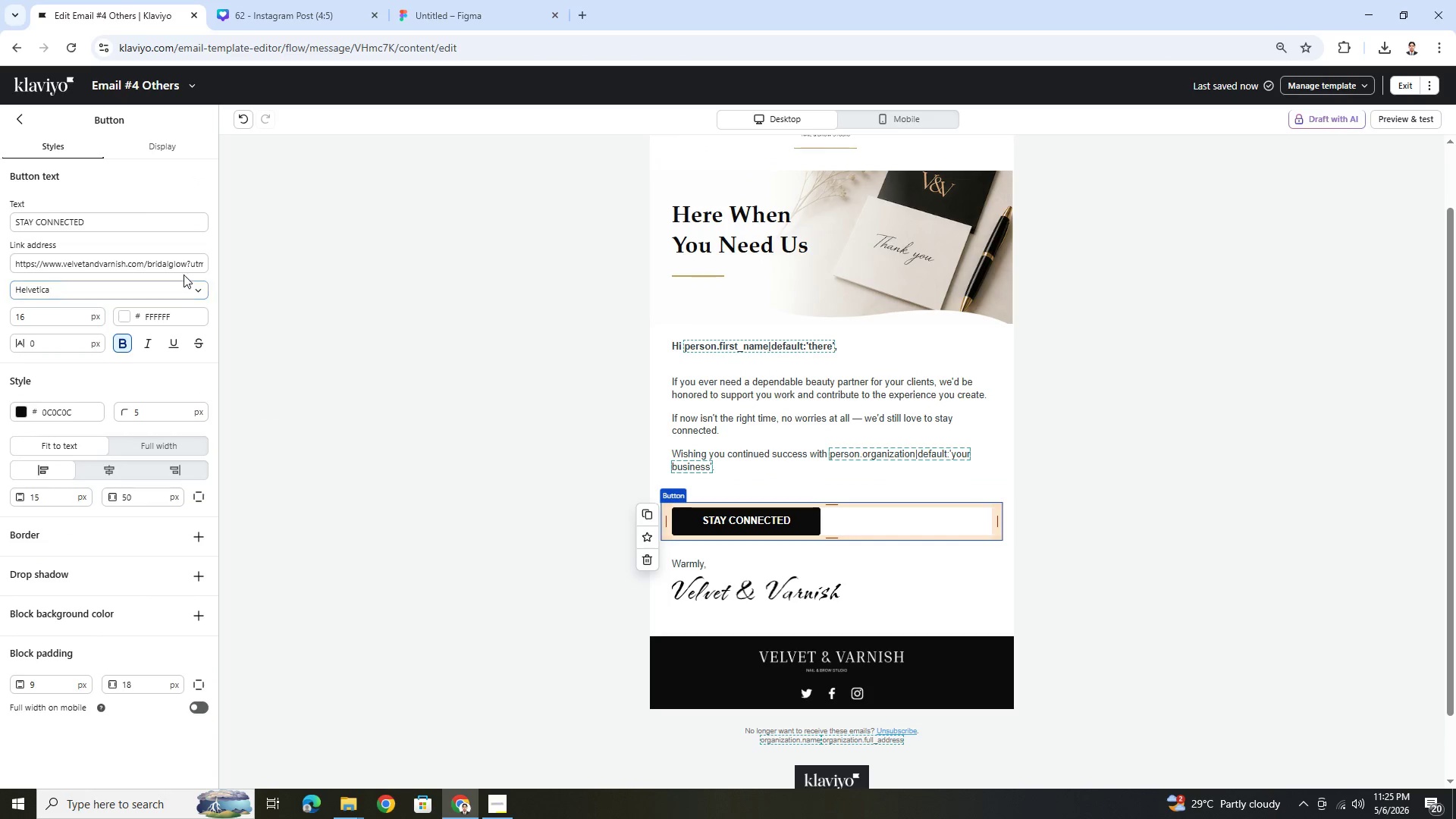 
left_click_drag(start_coordinate=[181, 266], to_coordinate=[223, 271])
 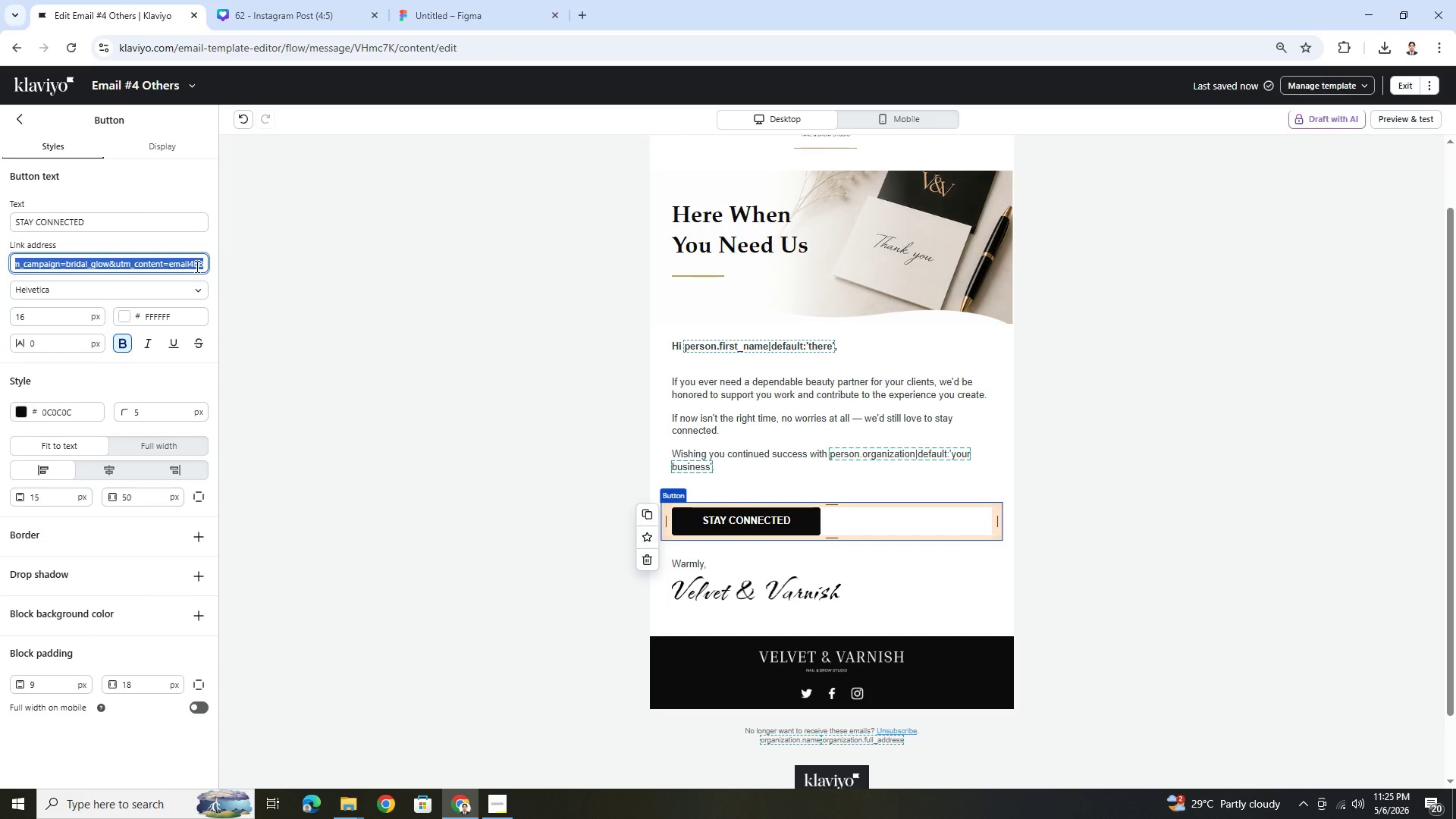 
left_click([197, 265])
 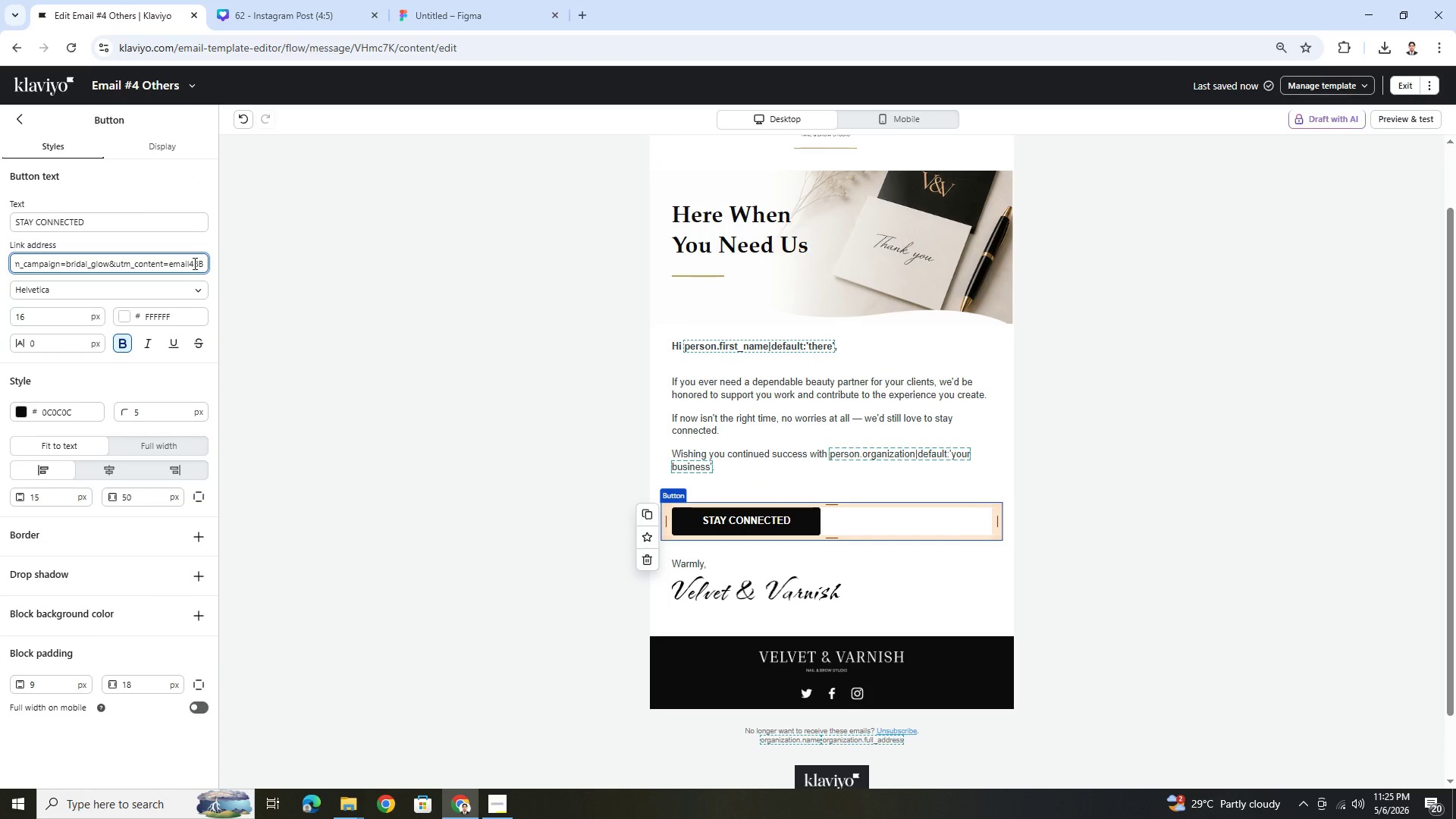 
left_click_drag(start_coordinate=[193, 263], to_coordinate=[230, 265])
 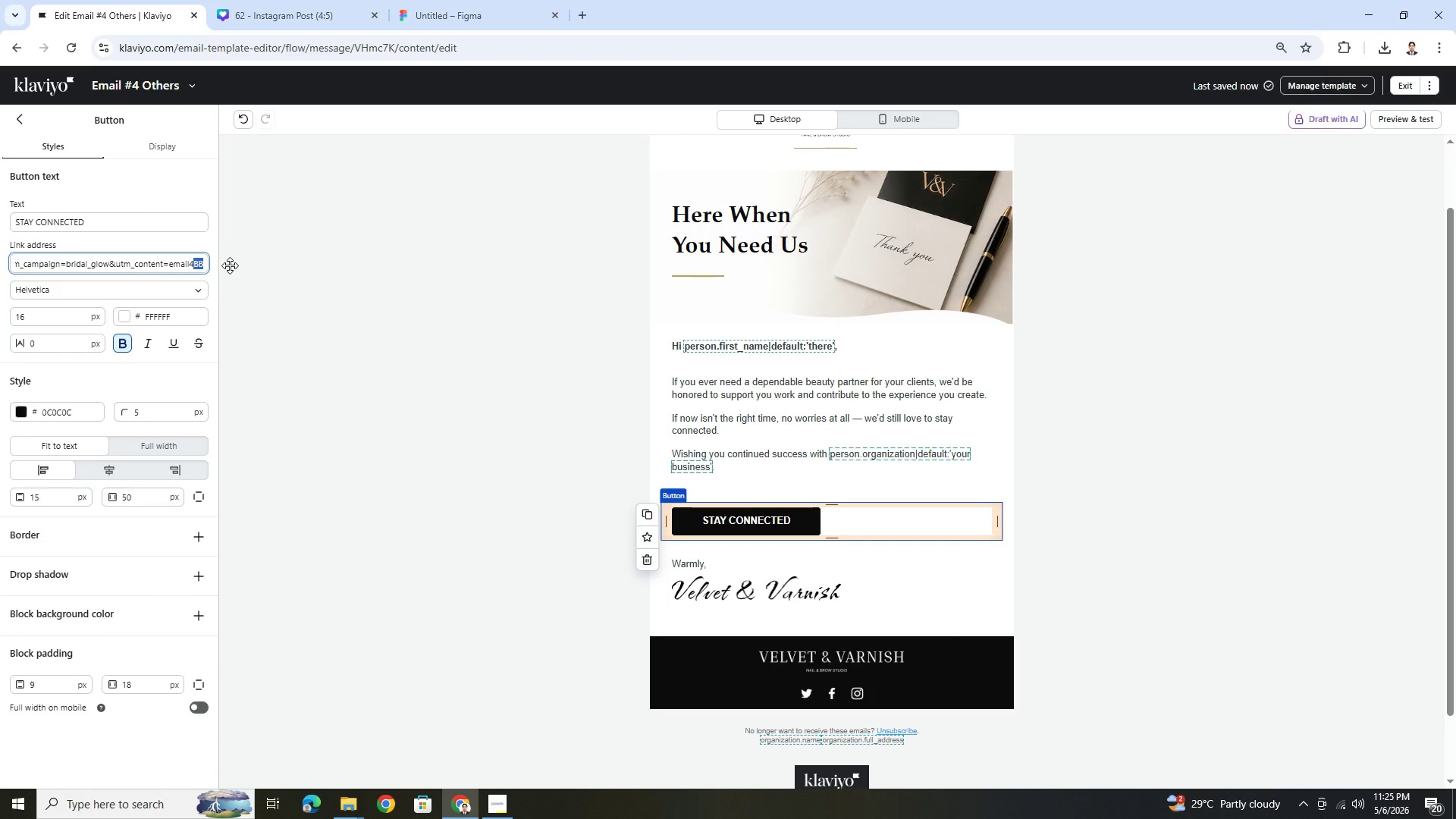 
type(OT)
 